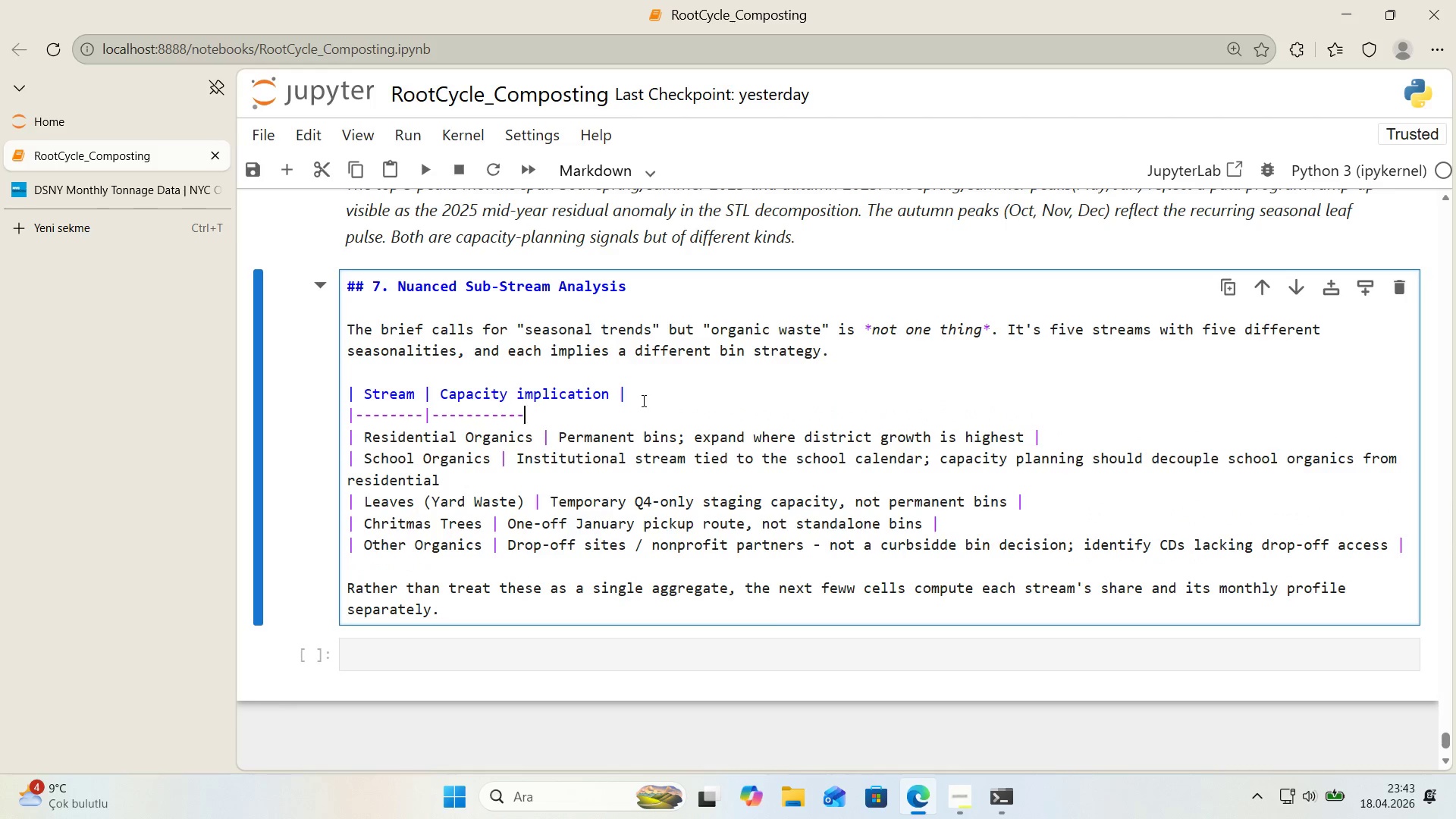 
key(NumpadSubtract)
 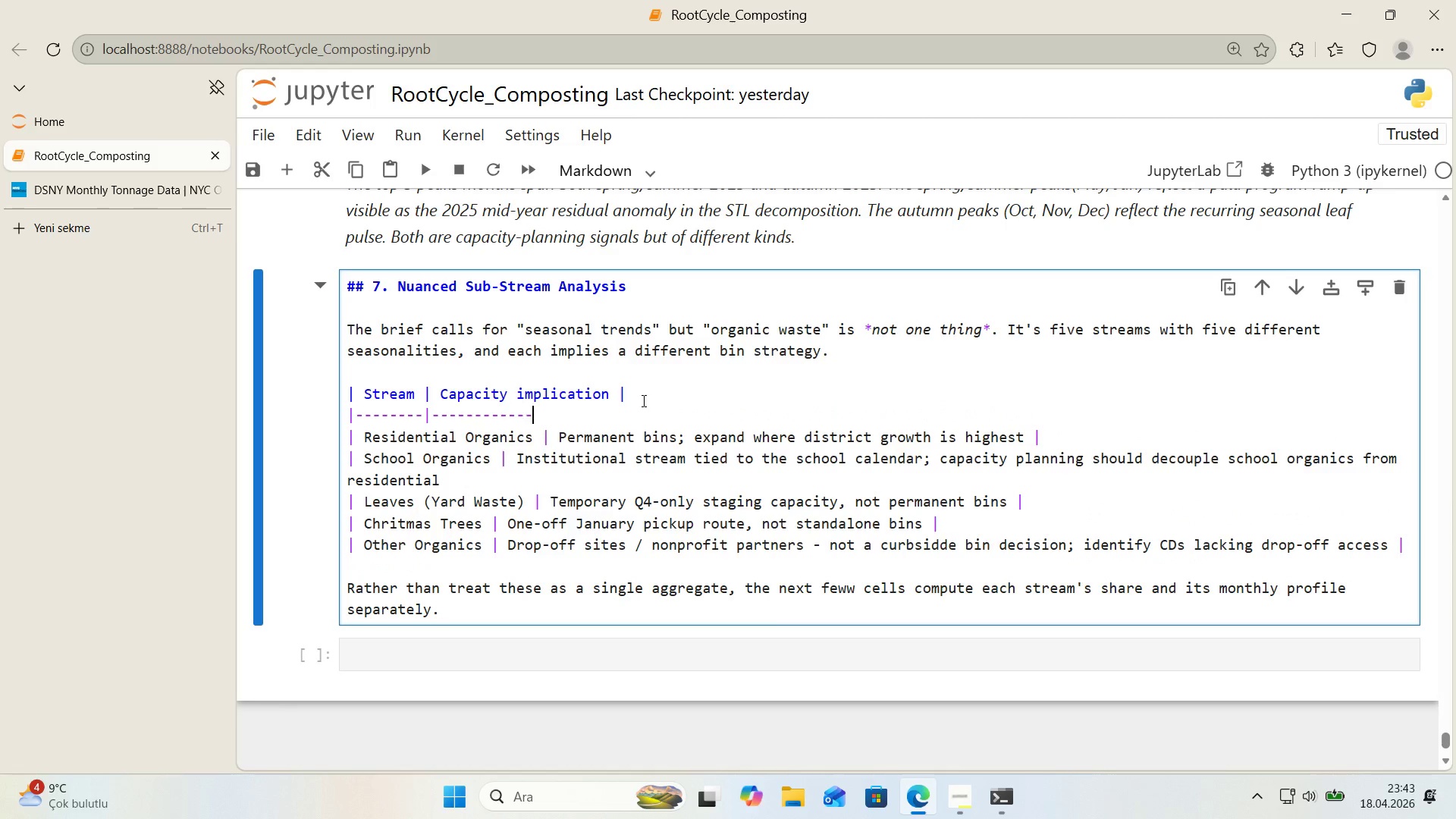 
key(NumpadSubtract)
 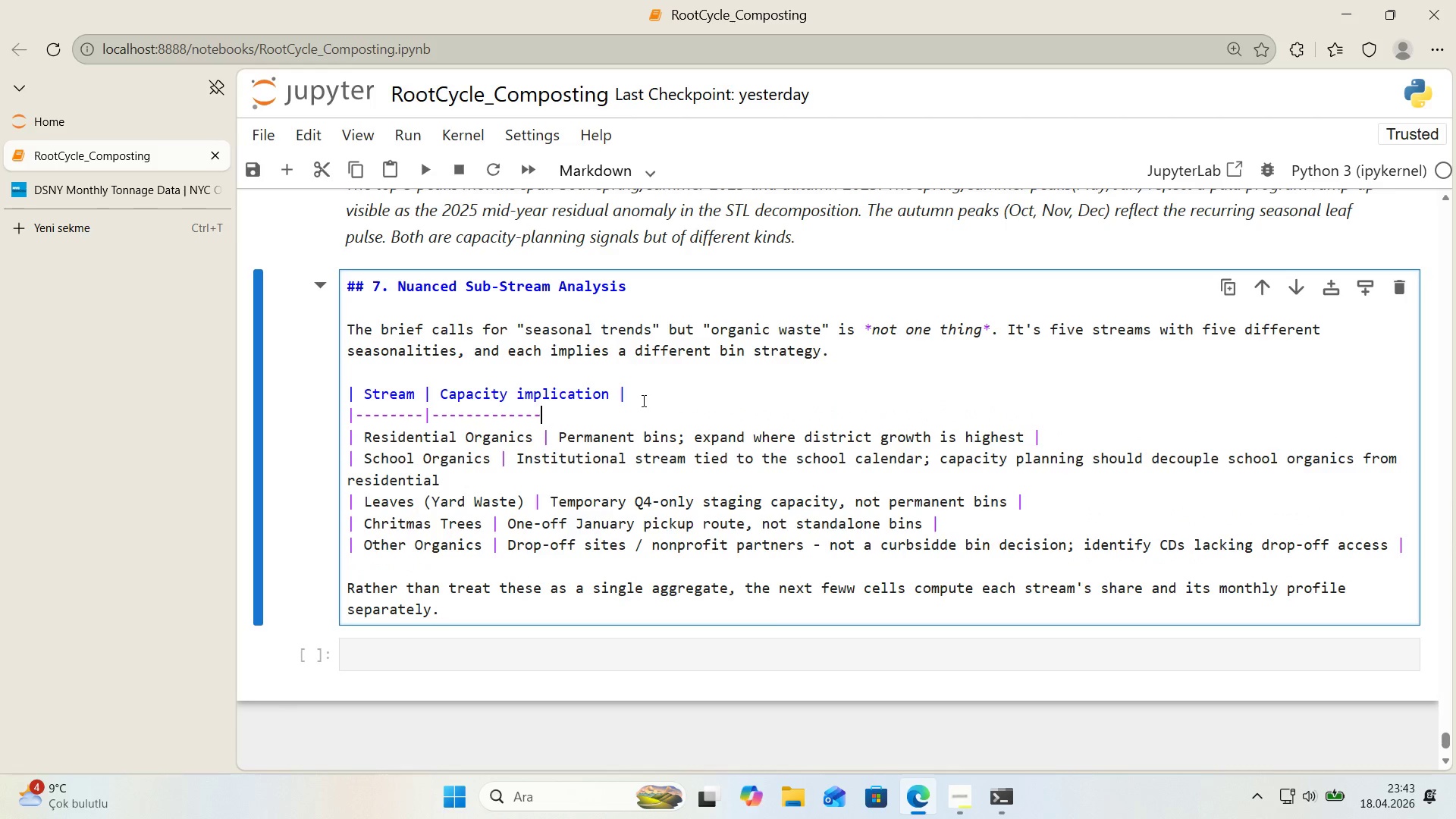 
key(NumpadSubtract)
 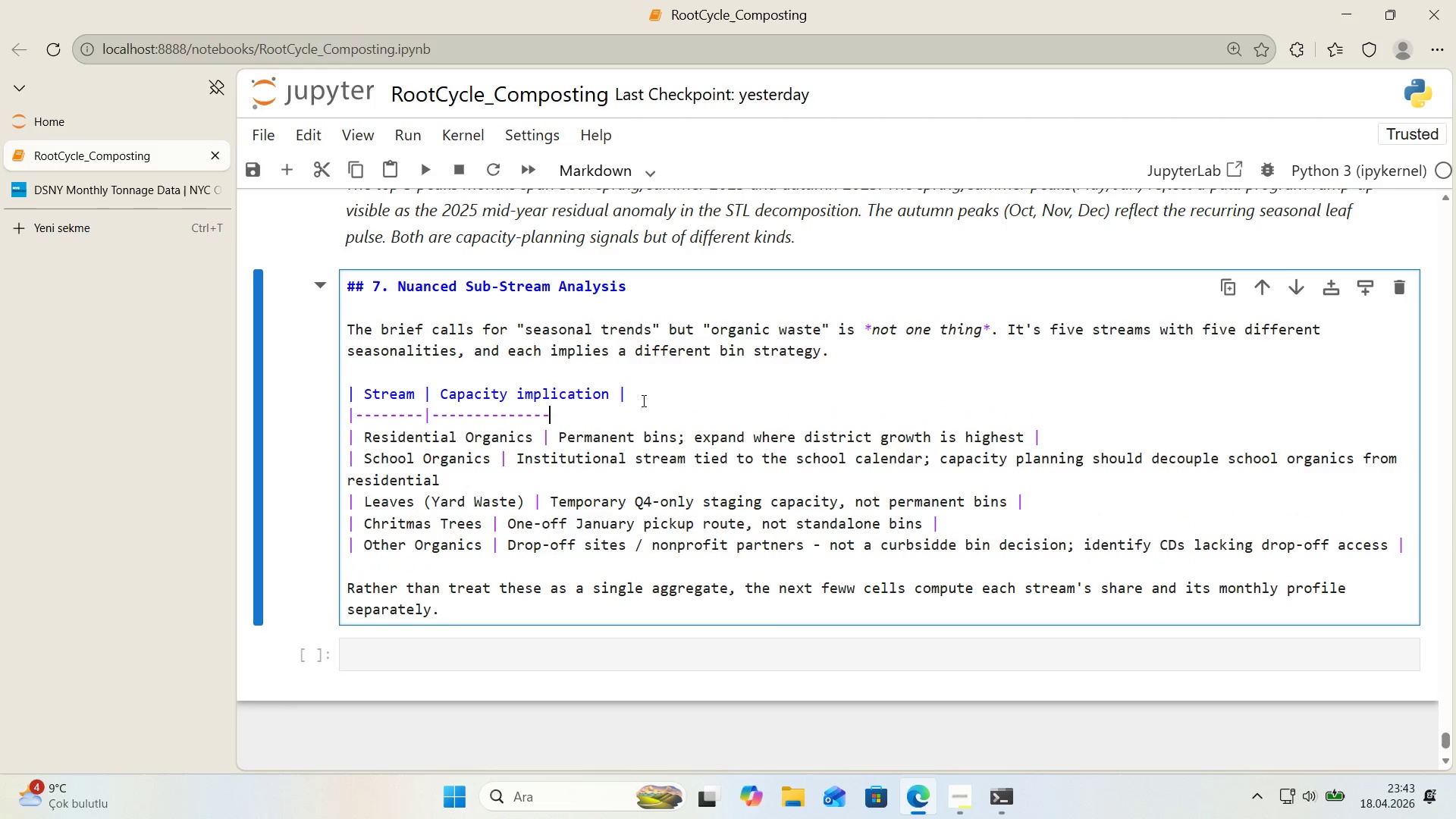 
key(NumpadSubtract)
 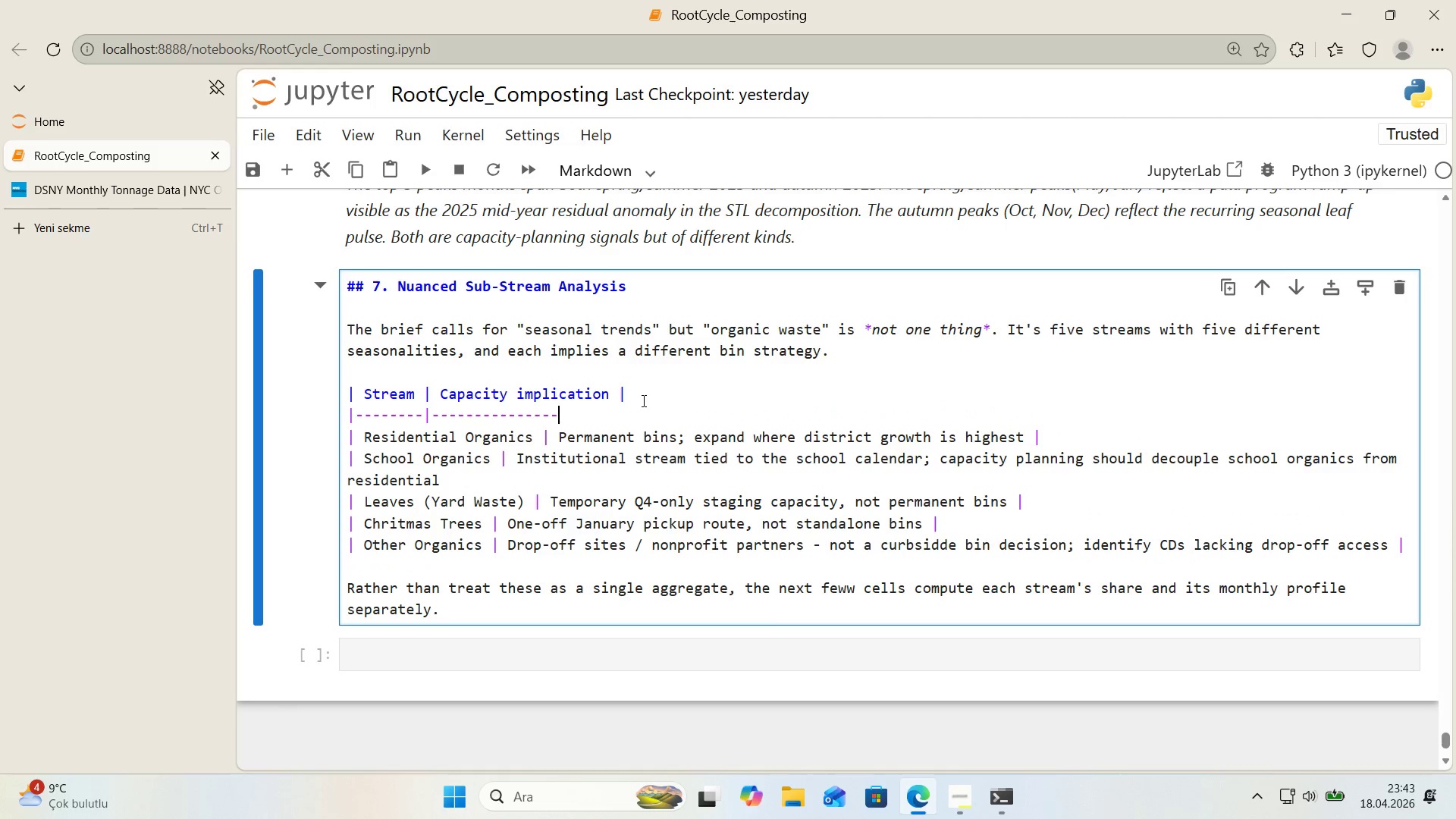 
key(NumpadSubtract)
 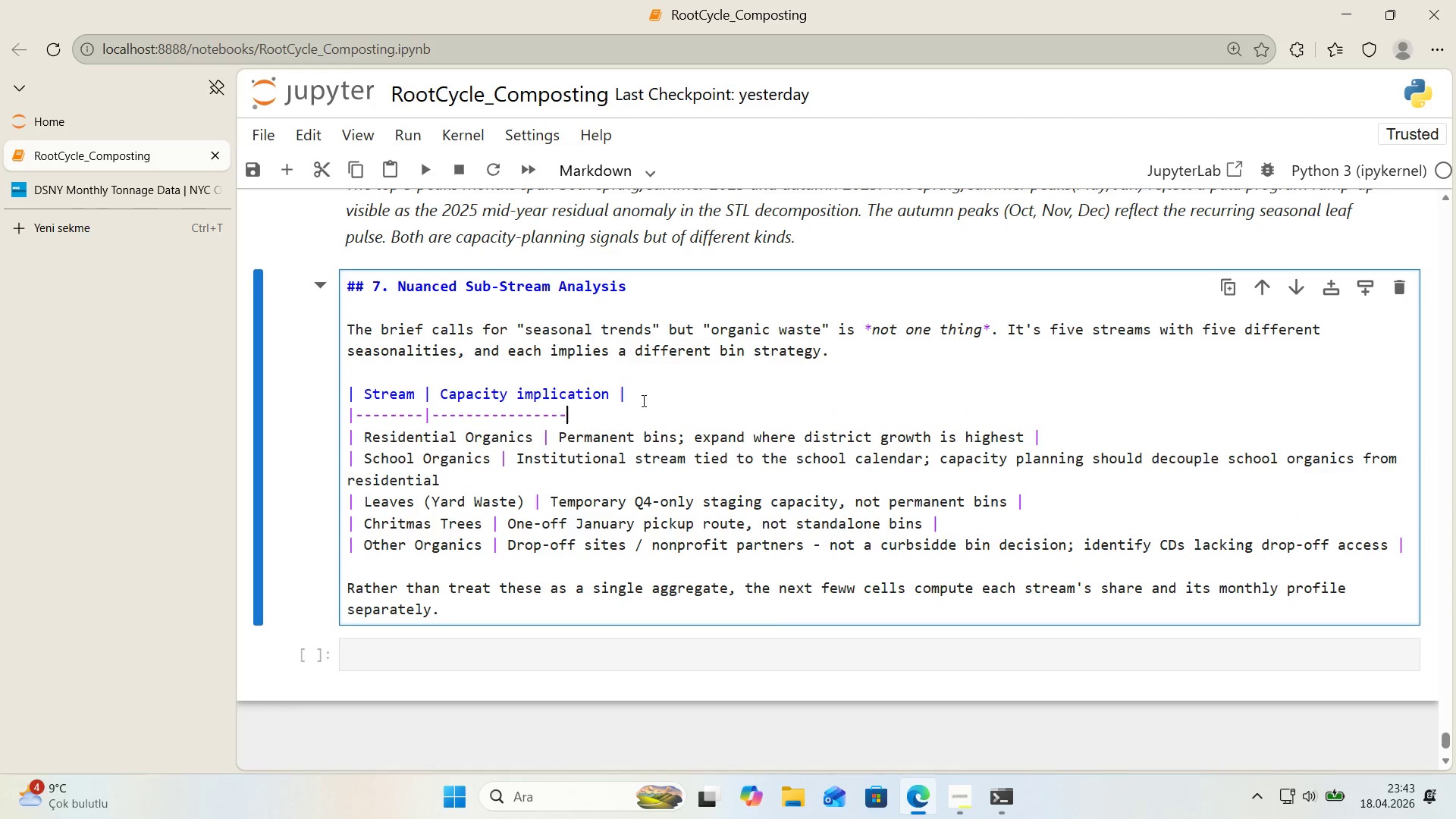 
key(NumpadSubtract)
 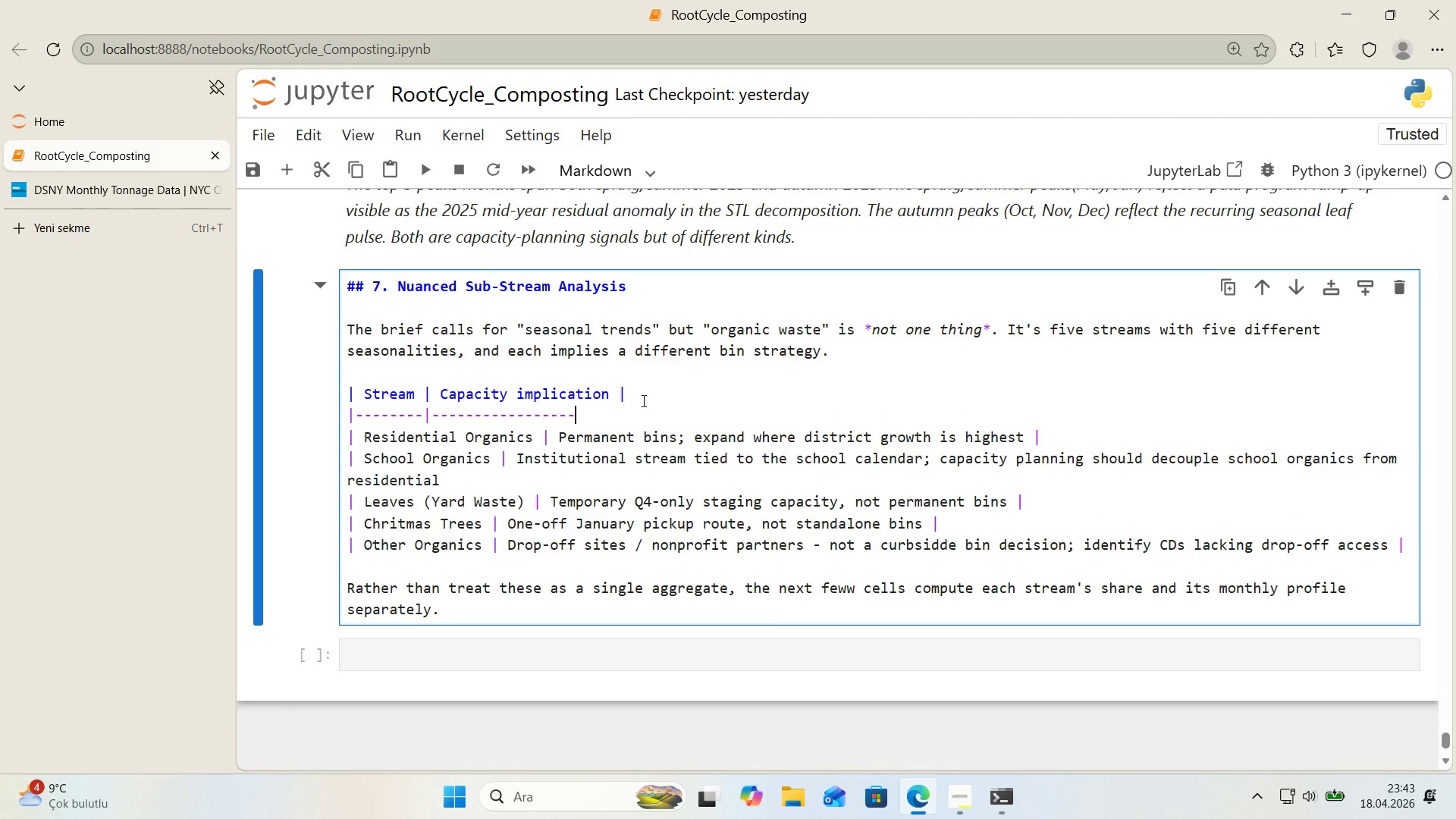 
key(NumpadSubtract)
 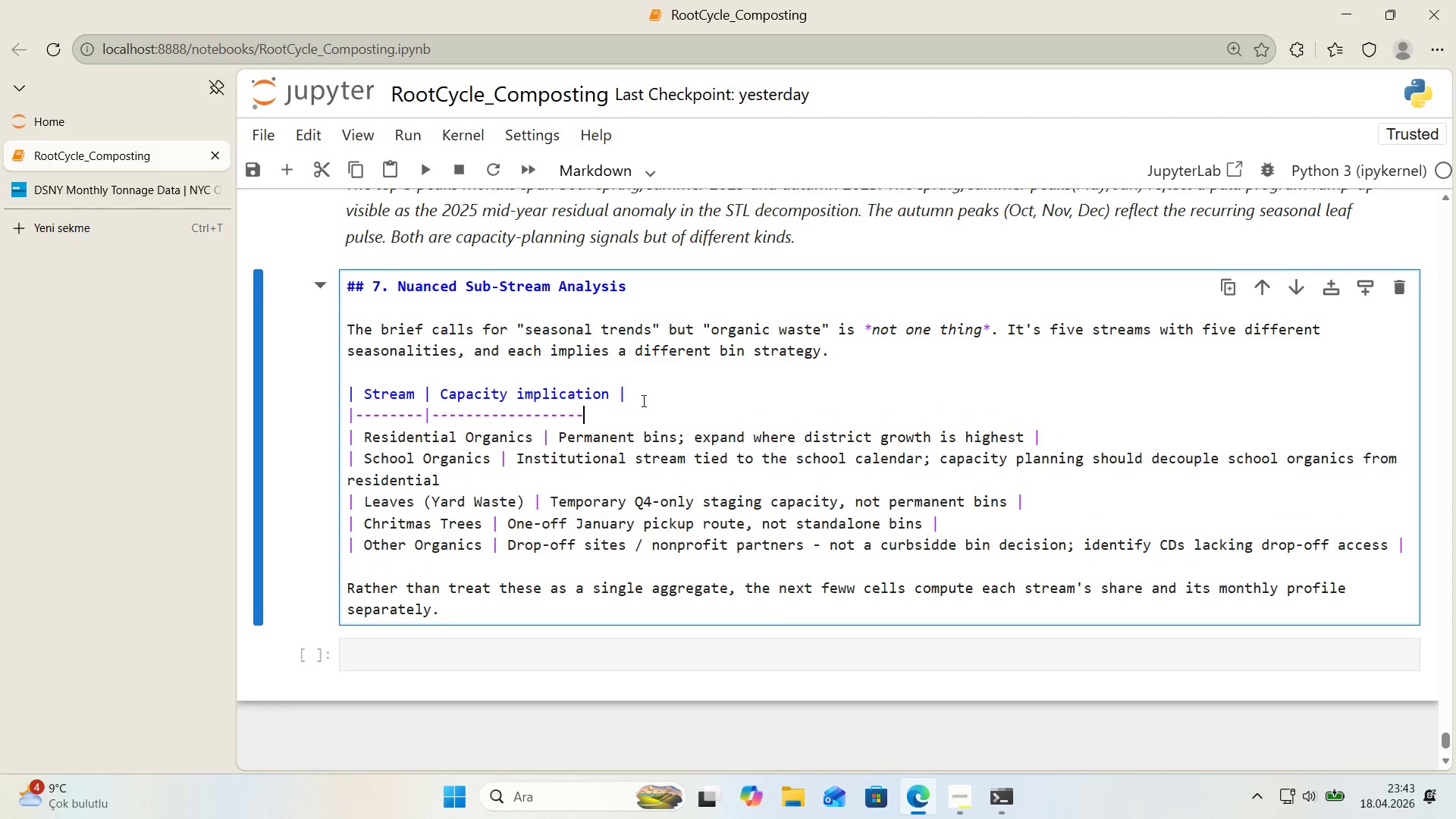 
key(NumpadSubtract)
 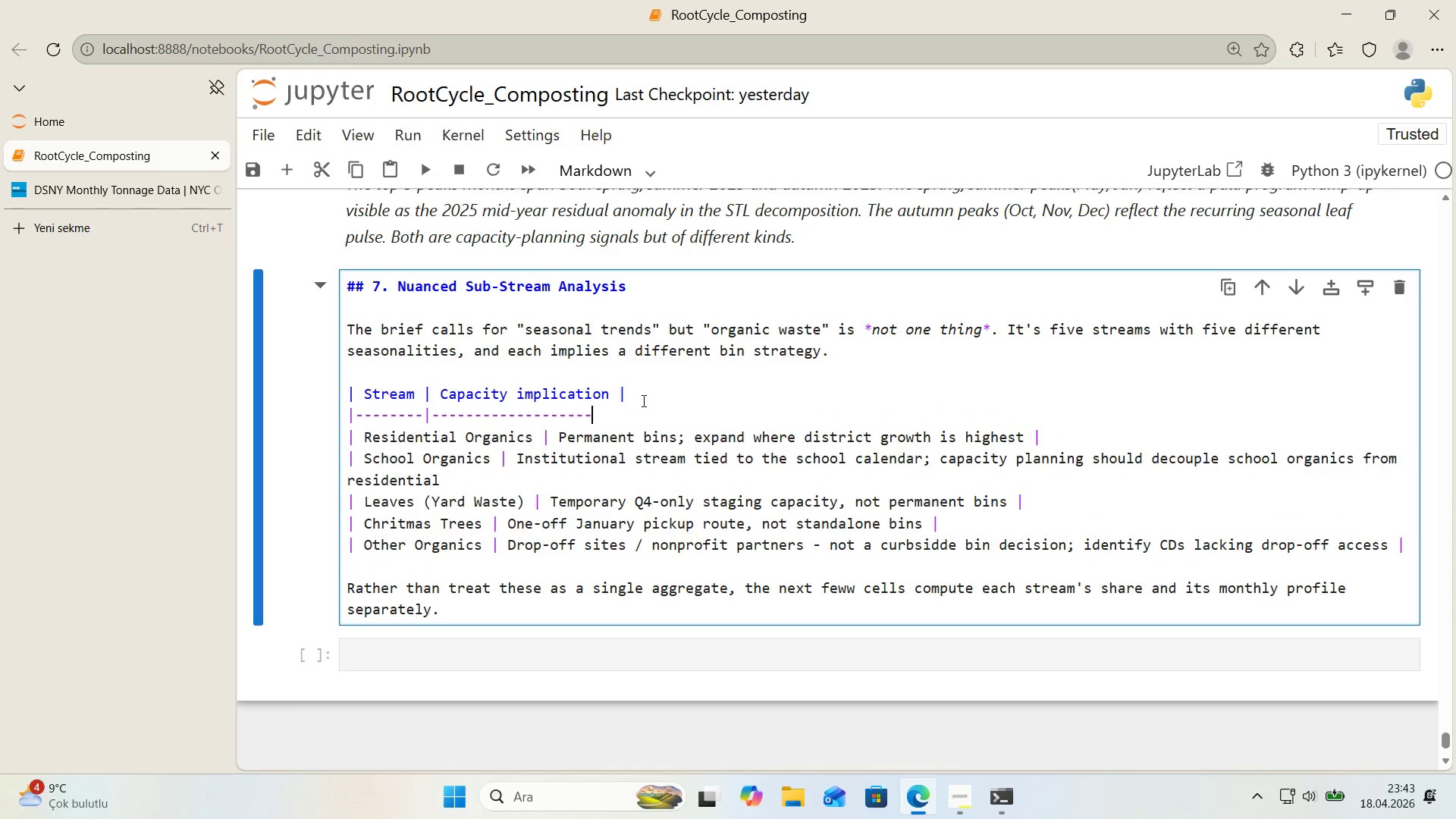 
key(NumpadSubtract)
 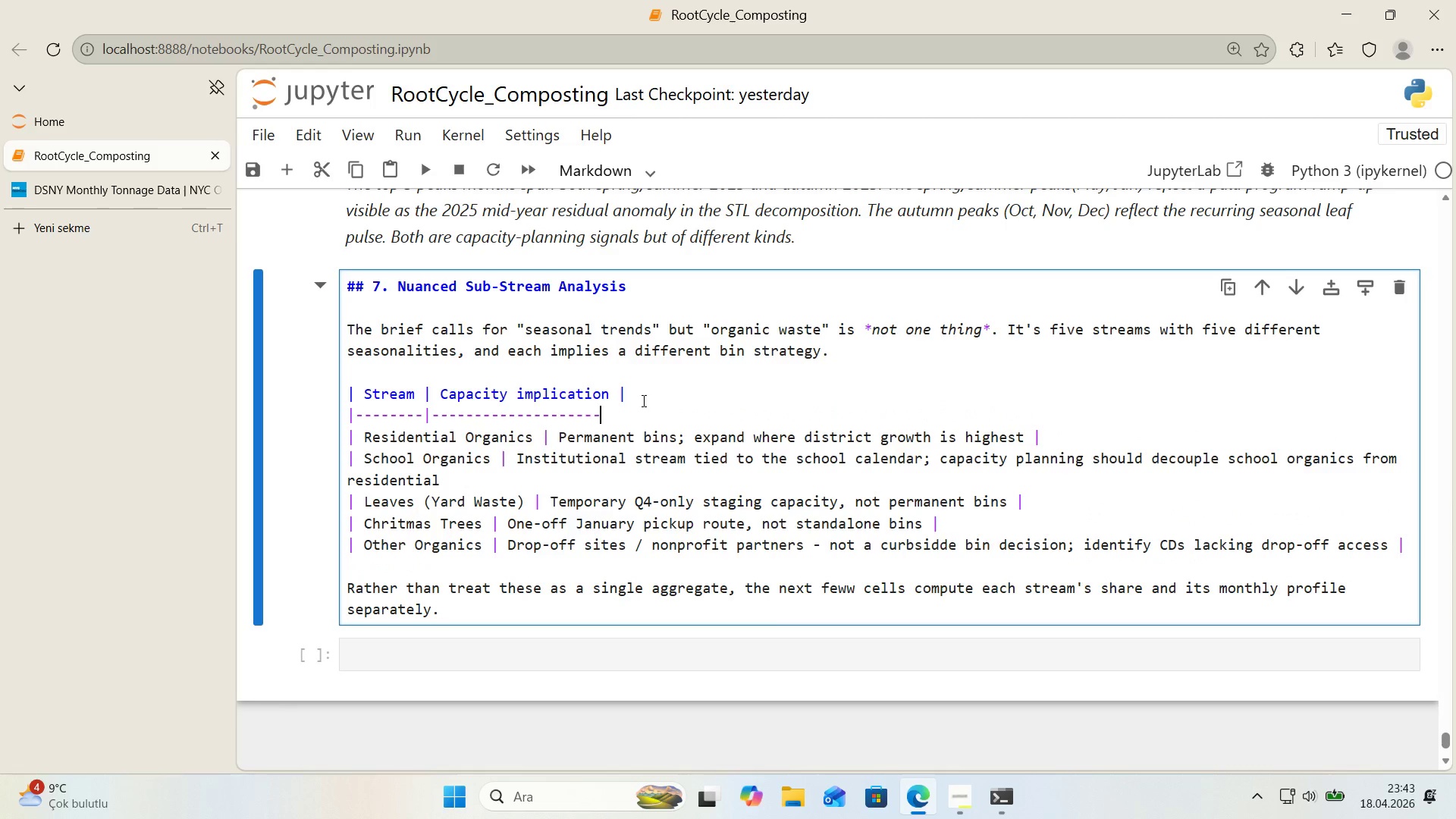 
key(NumpadSubtract)
 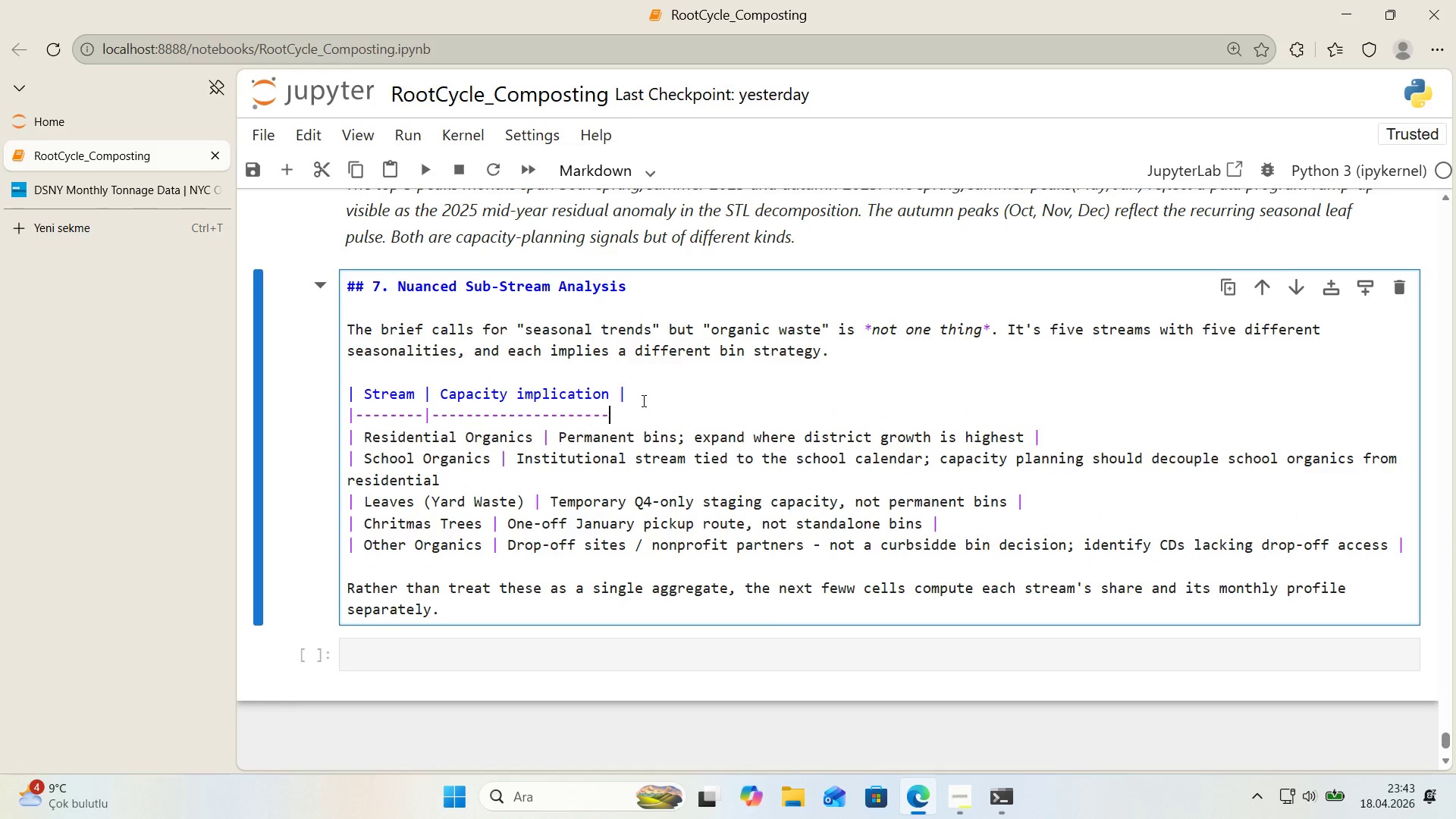 
key(NumpadSubtract)
 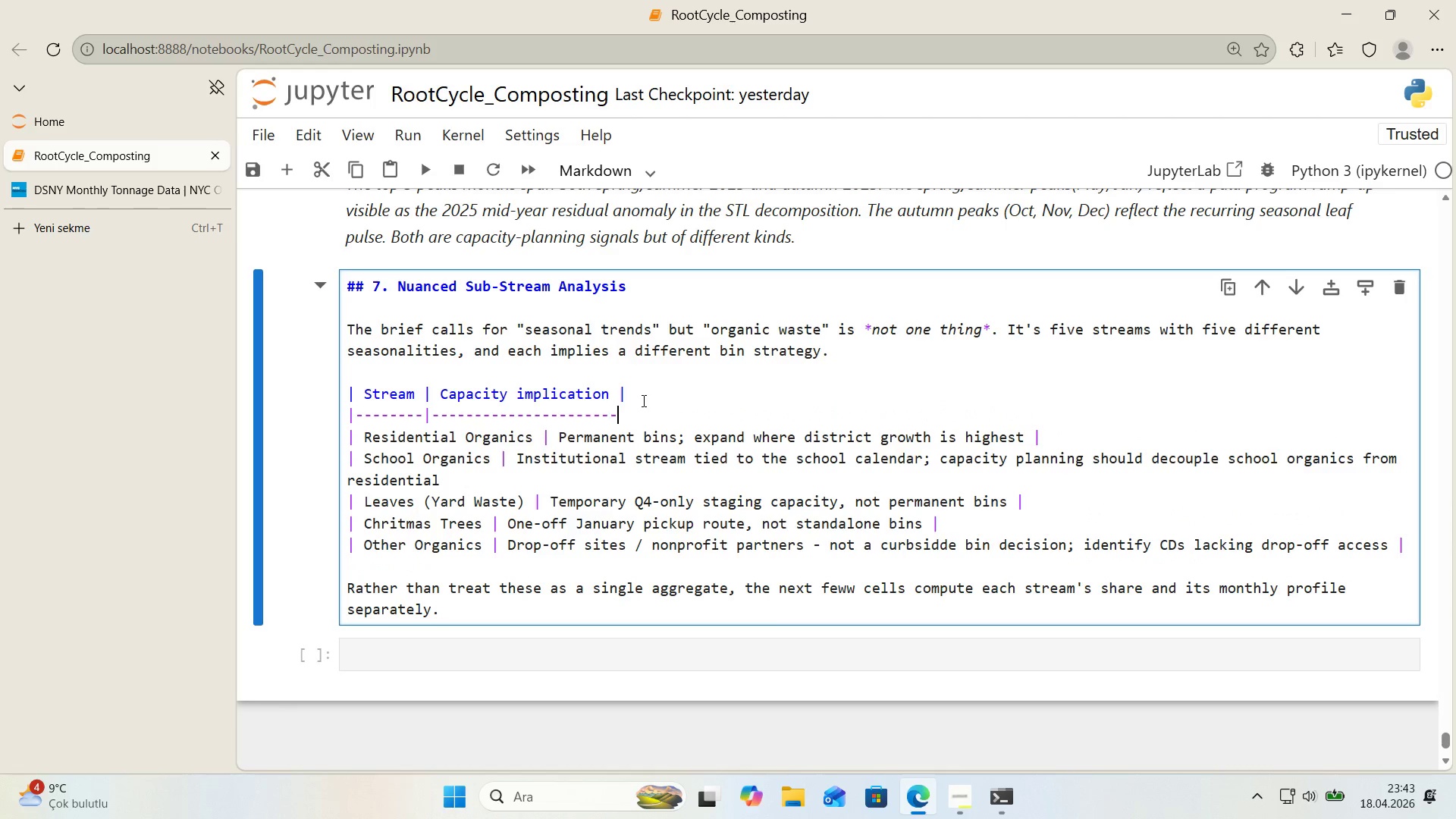 
key(NumpadSubtract)
 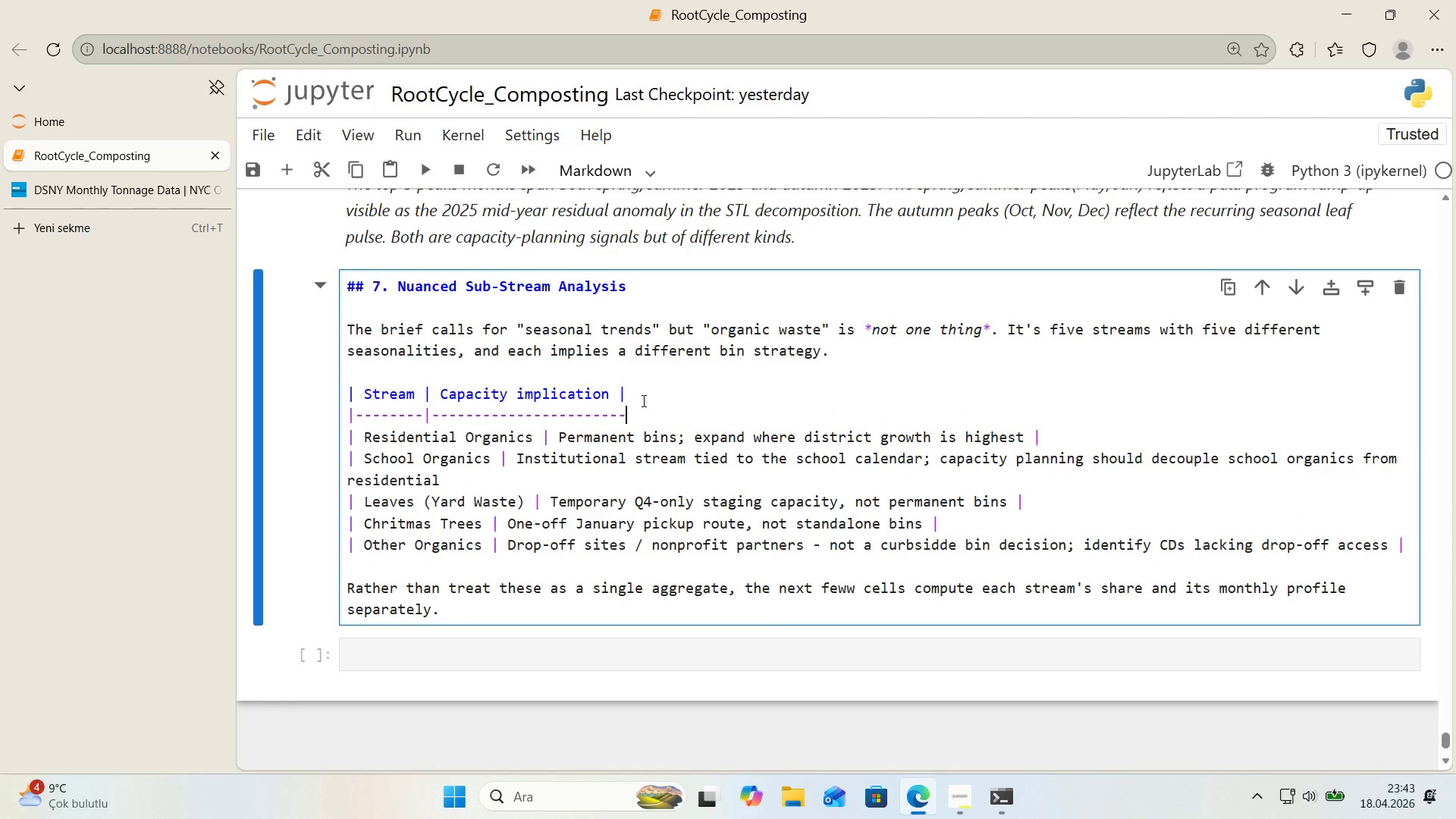 
key(NumpadSubtract)
 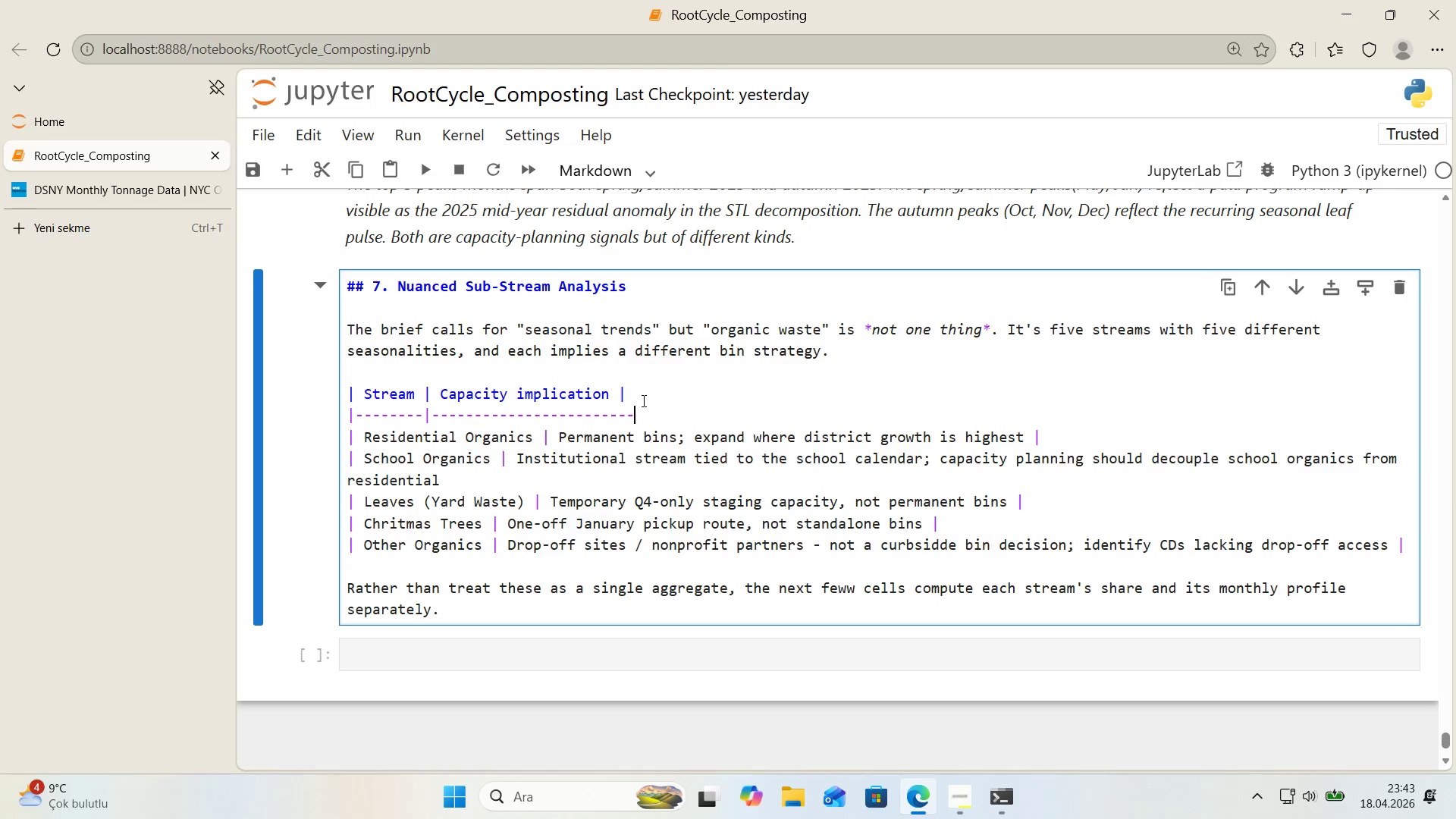 
key(NumpadSubtract)
 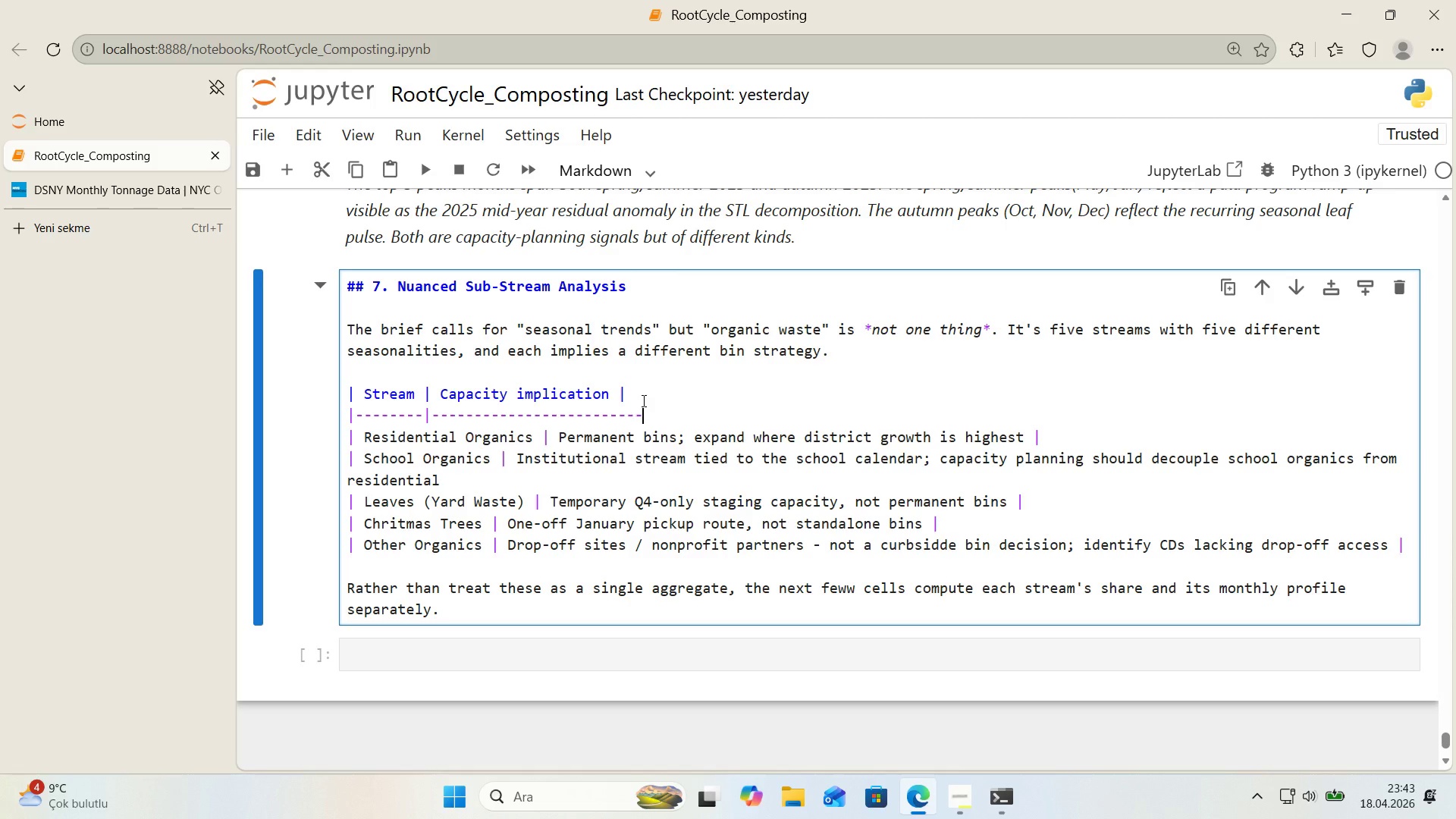 
key(Backspace)
 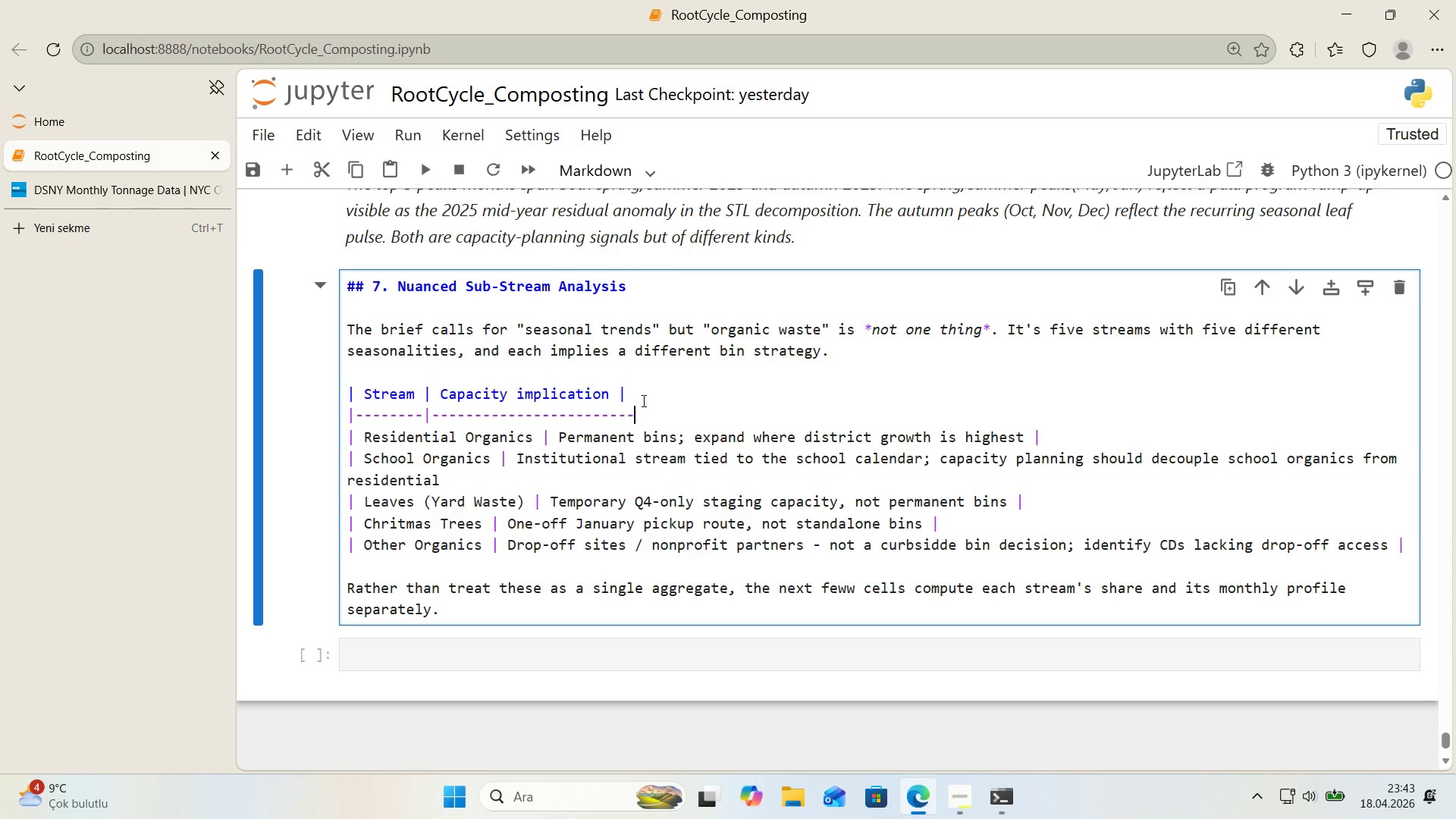 
key(Backspace)
 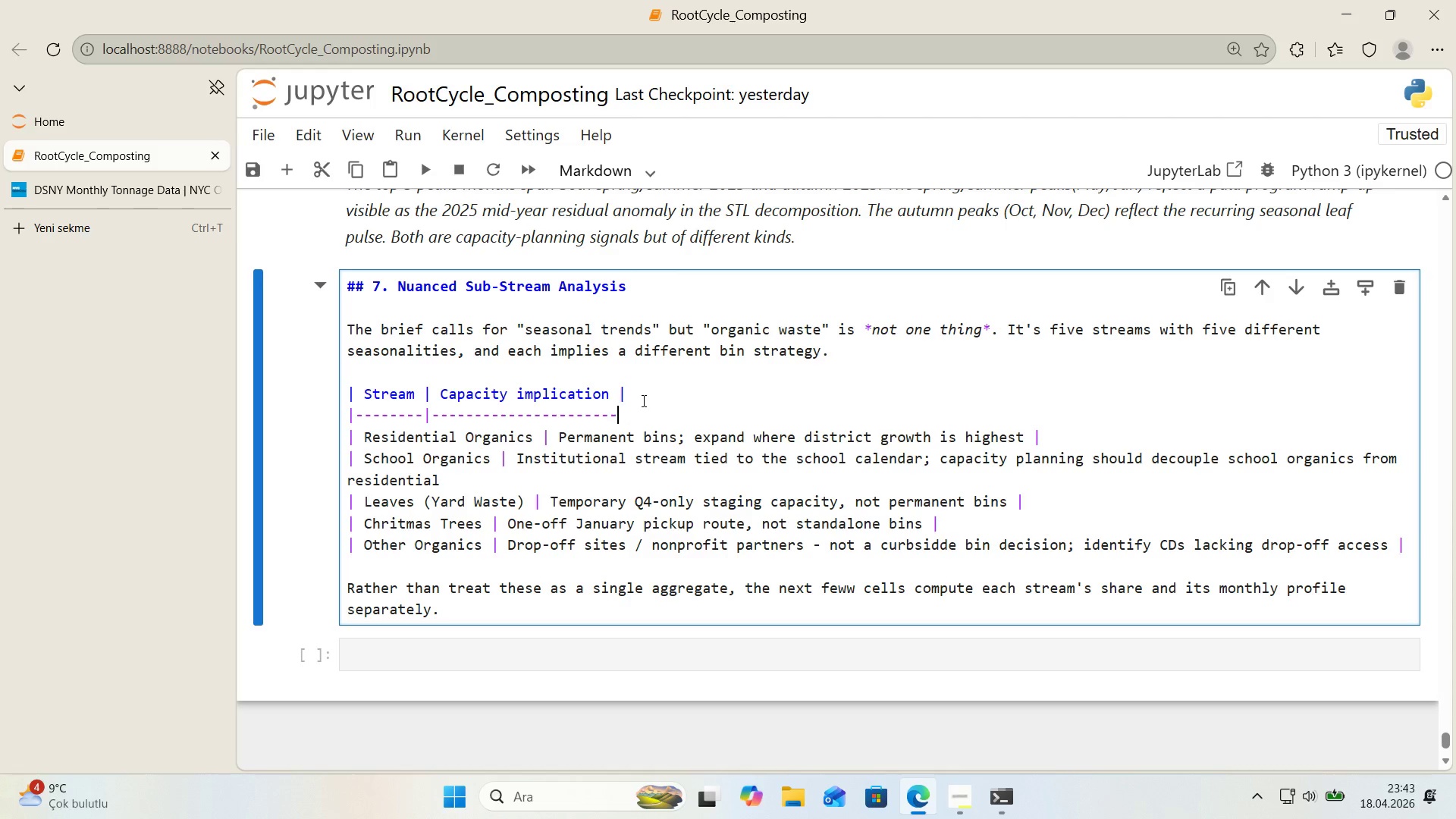 
key(Backspace)
 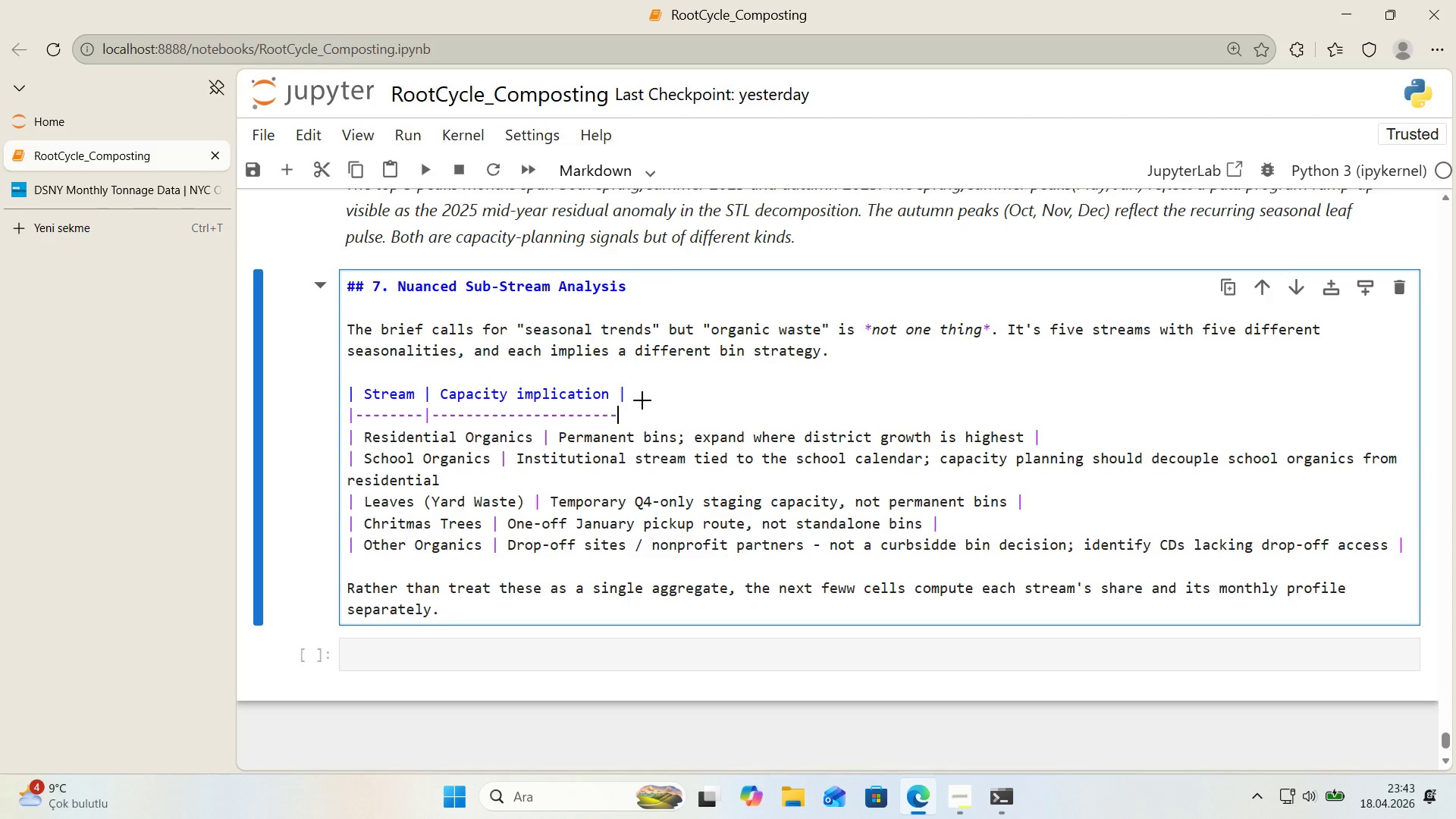 
key(Alt+Control+Minus)
 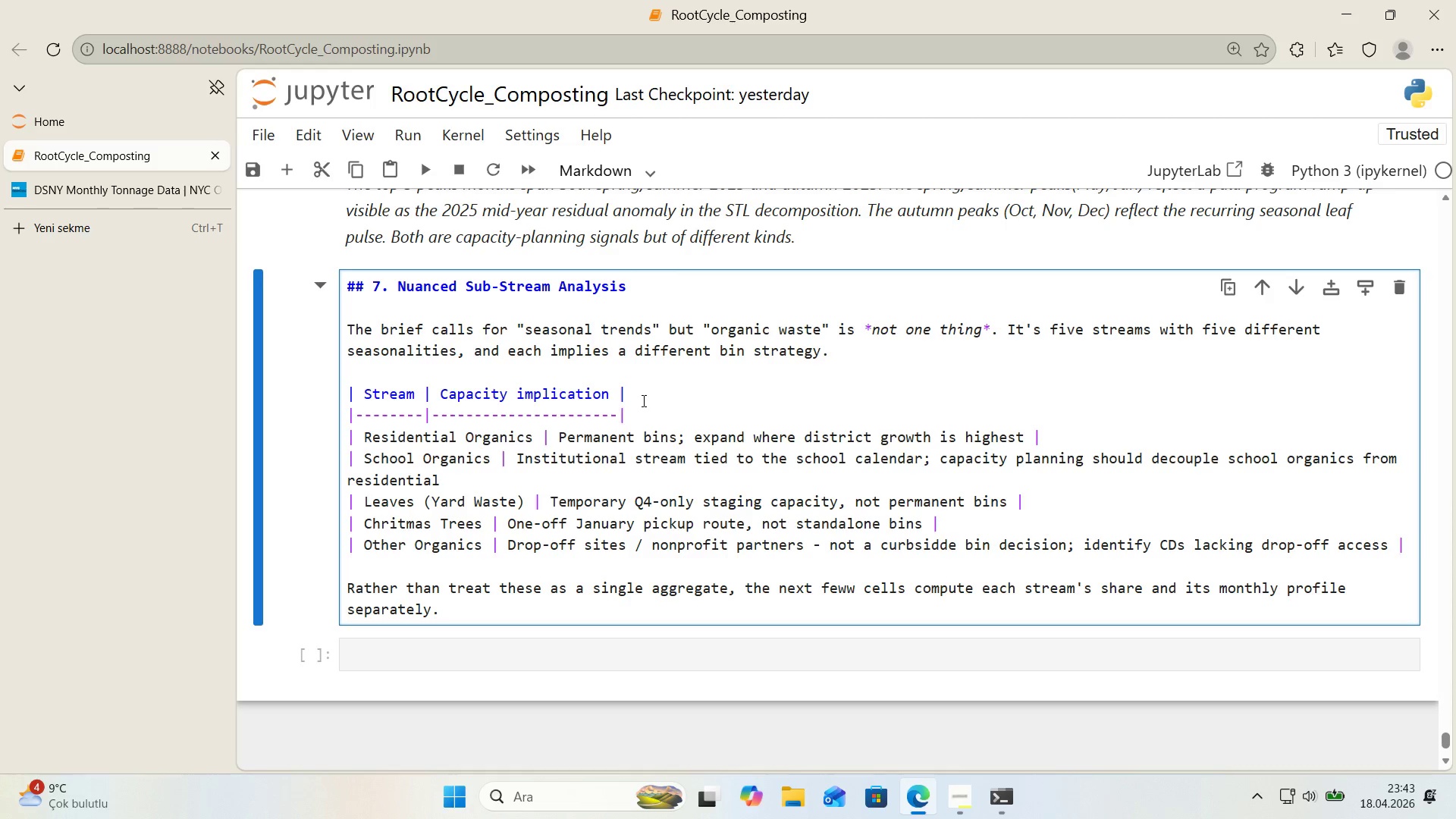 
key(Shift+Enter)
 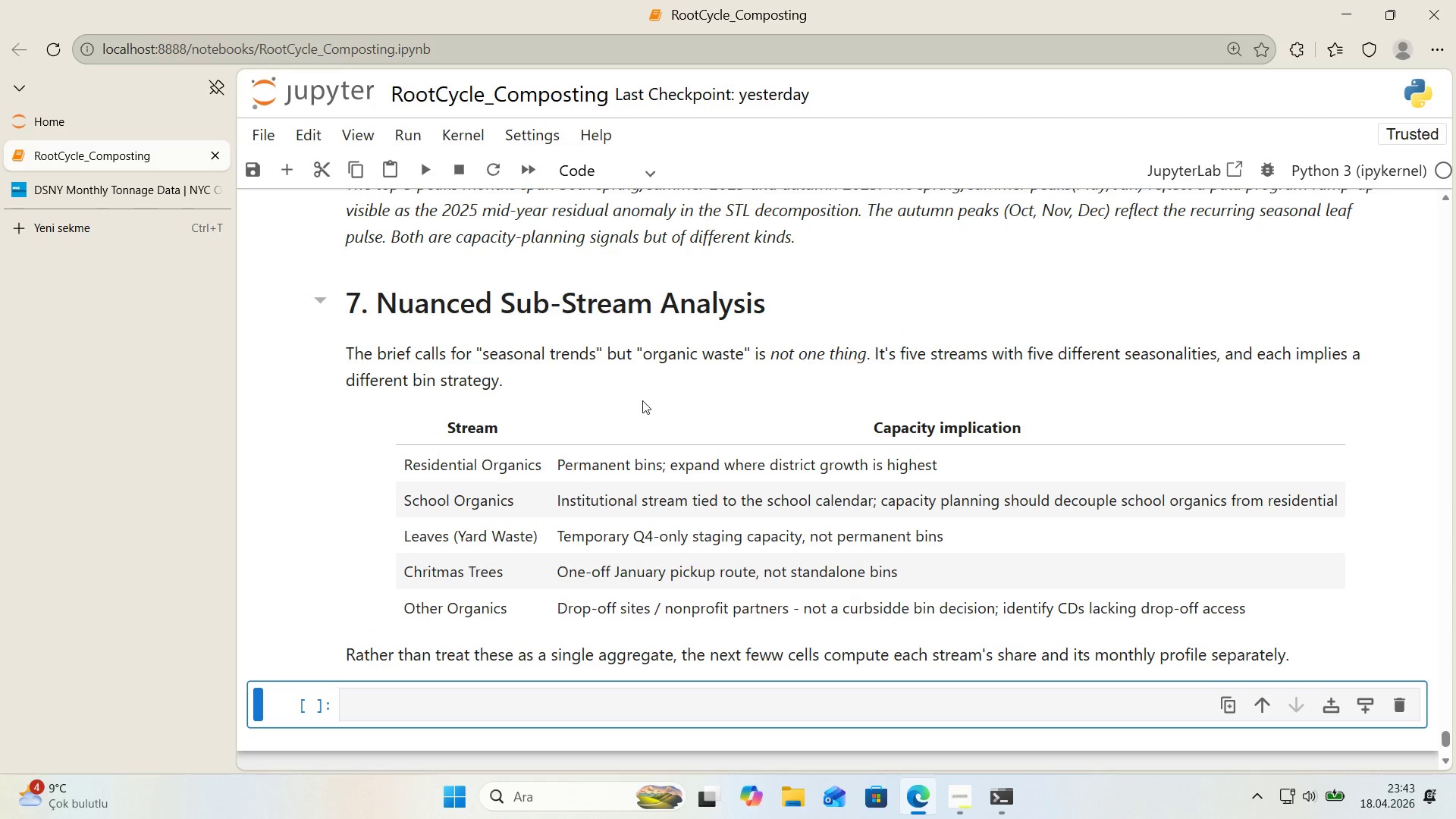 
scroll: coordinate [642, 407], scroll_direction: down, amount: 1.0
 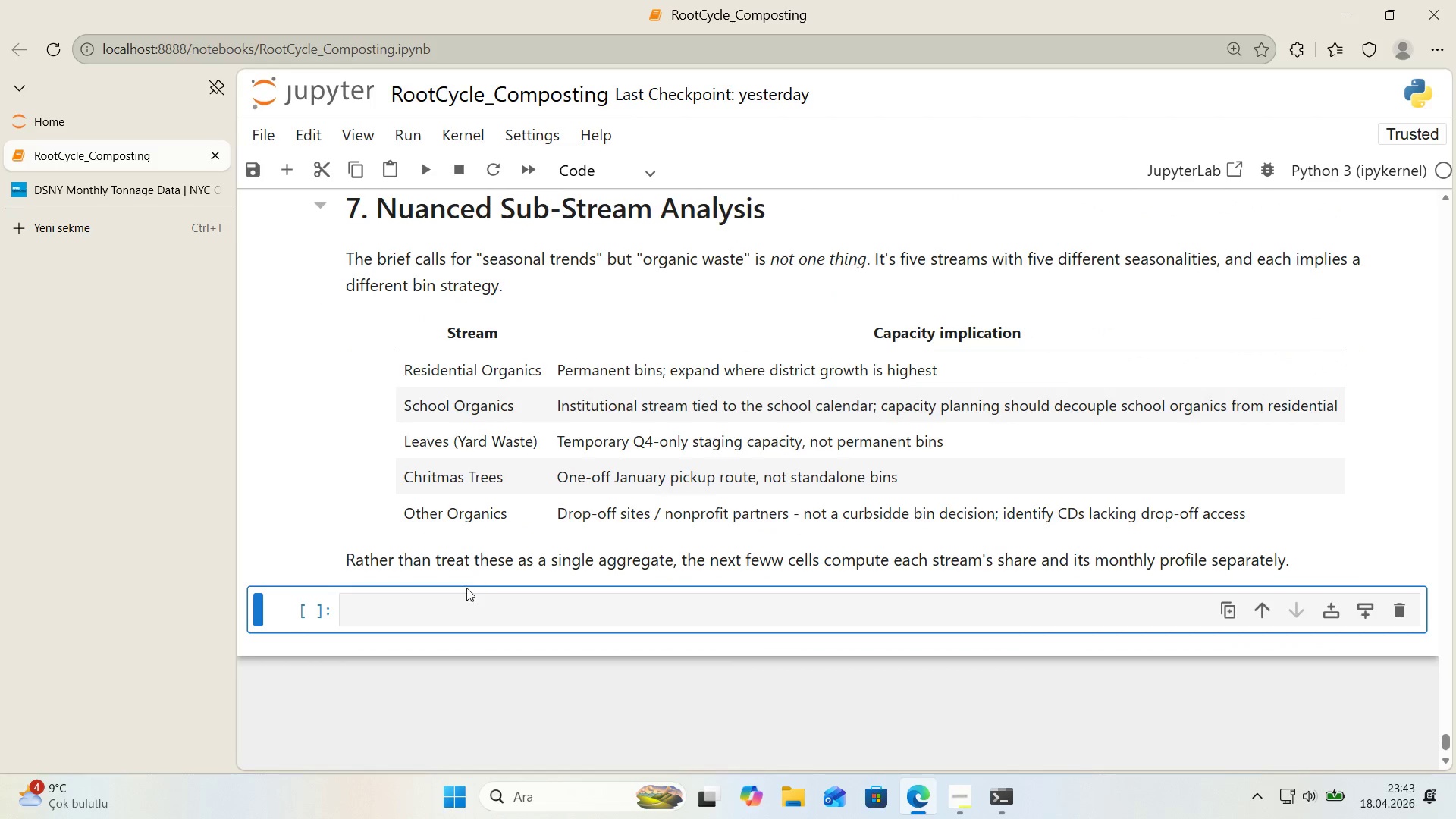 
left_click([460, 598])
 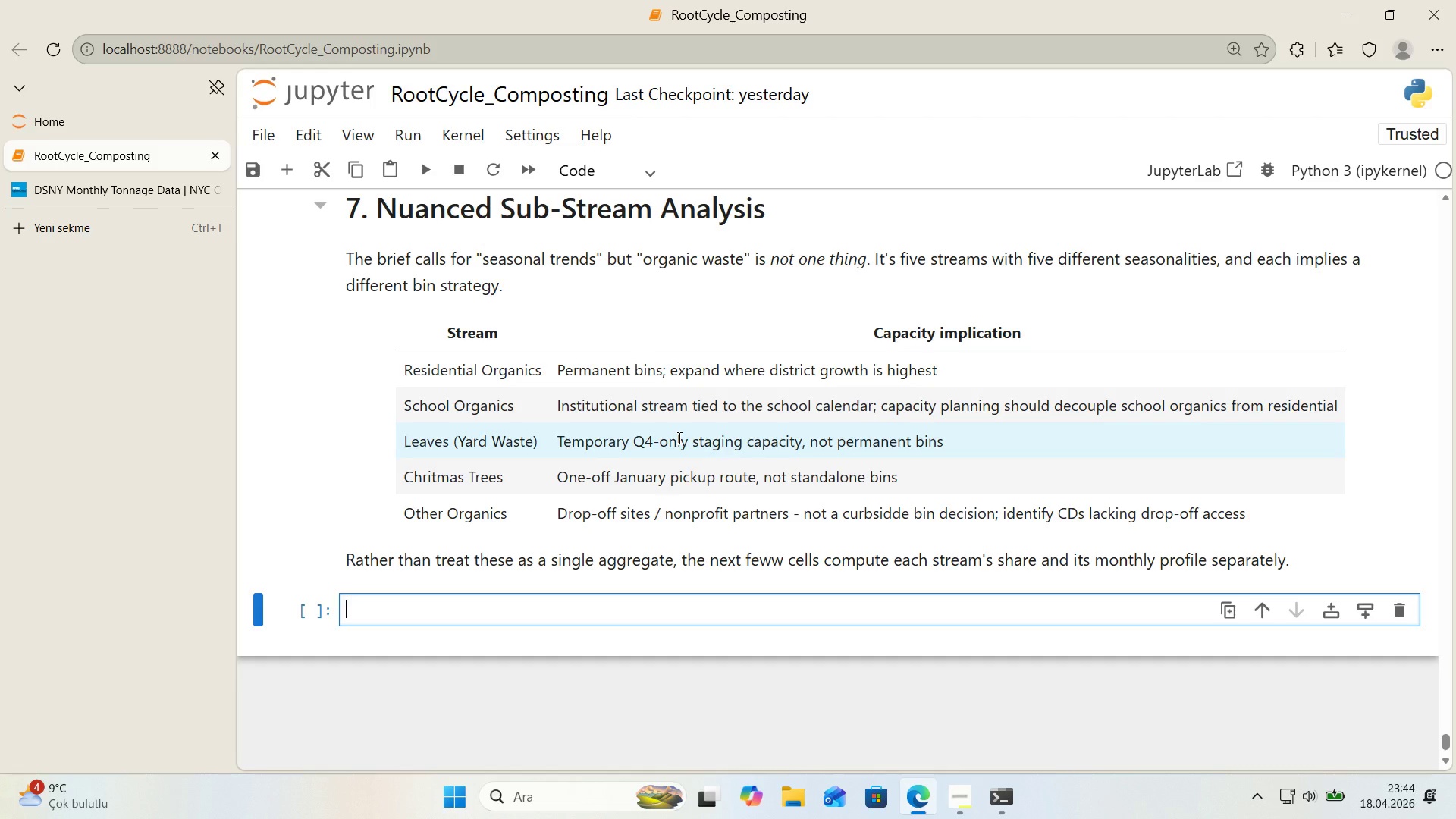 
wait(65.31)
 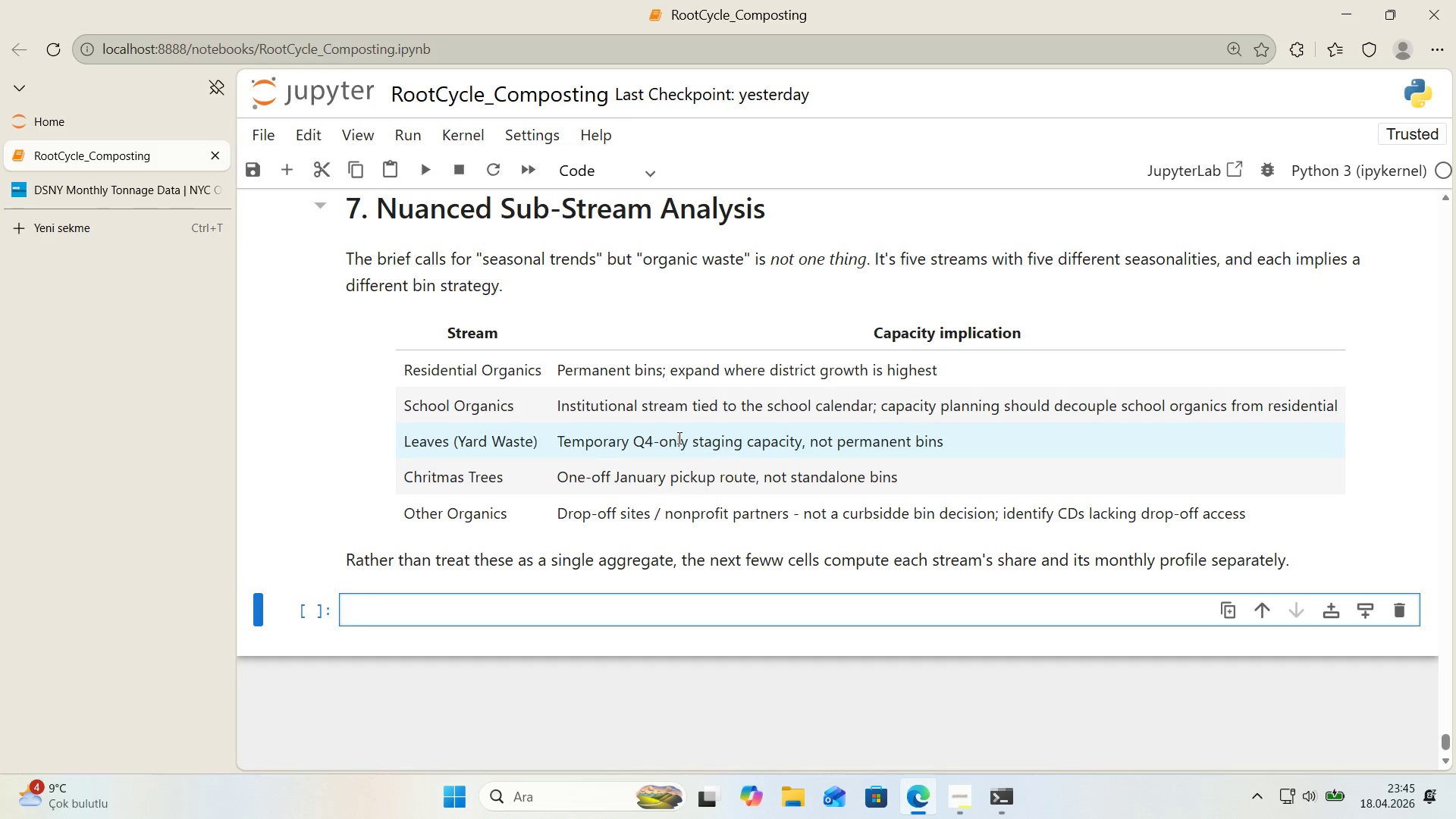 
key(Alt+Control+3)
 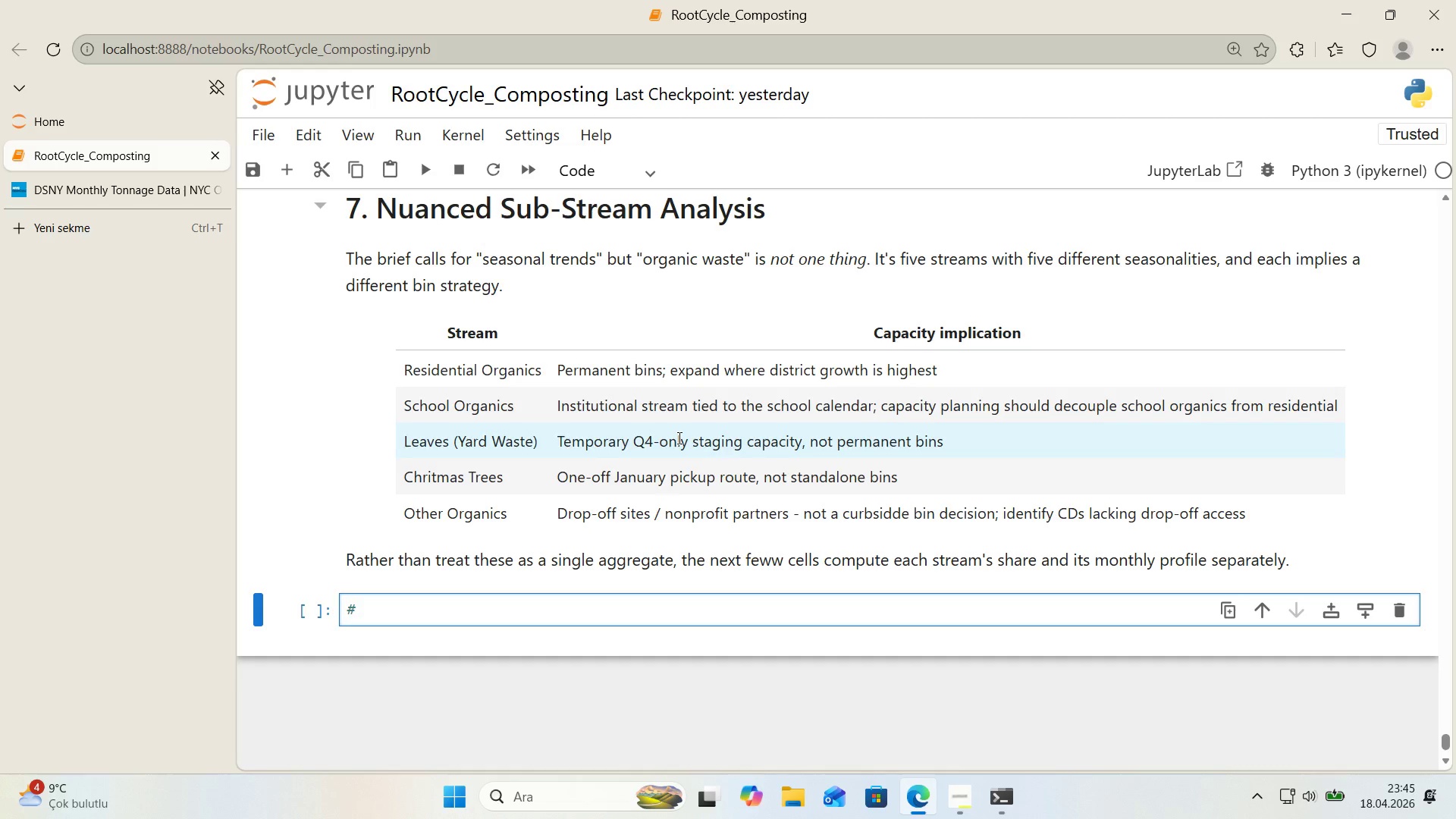 
type( Long)
 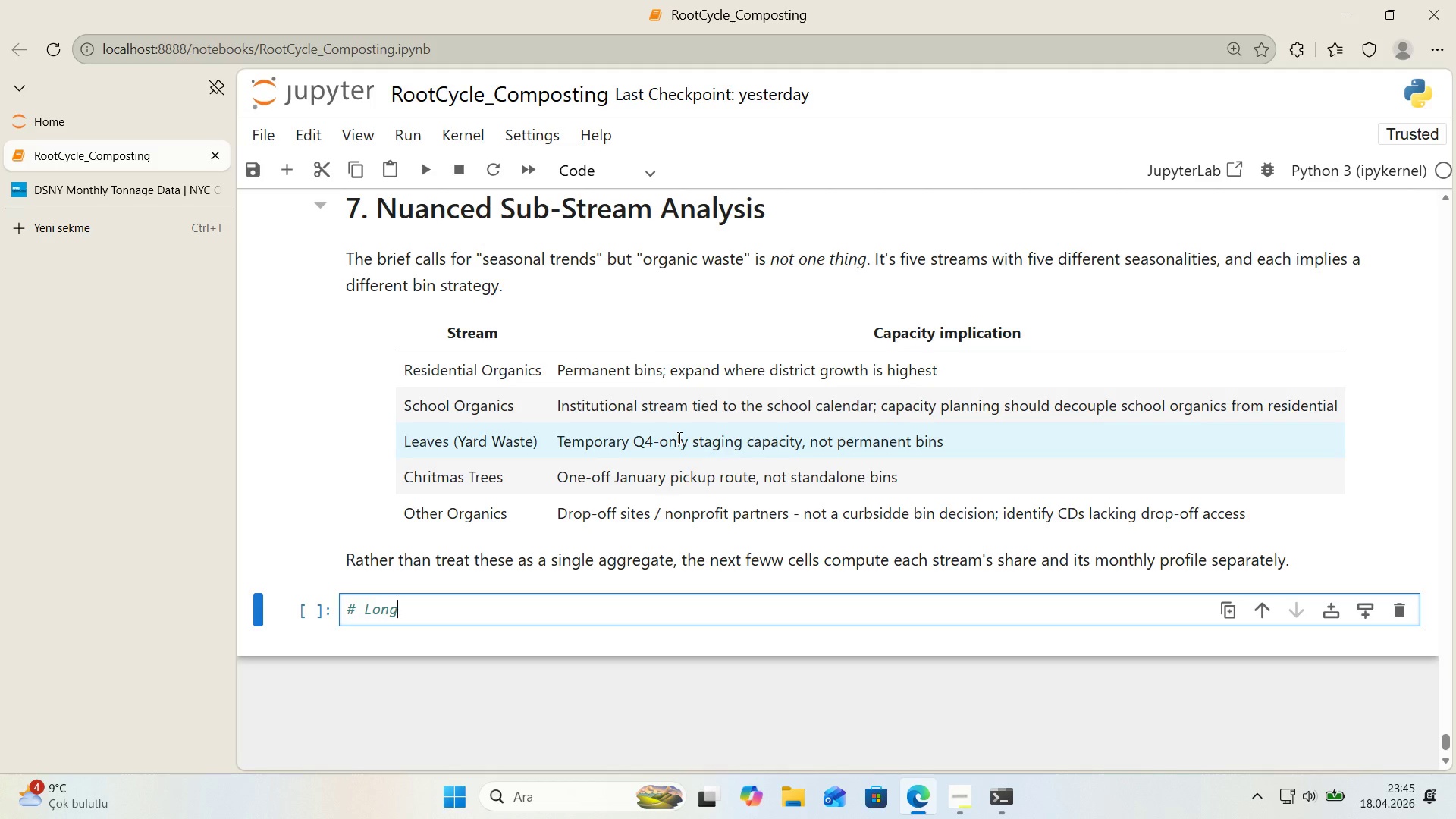 
wait(12.06)
 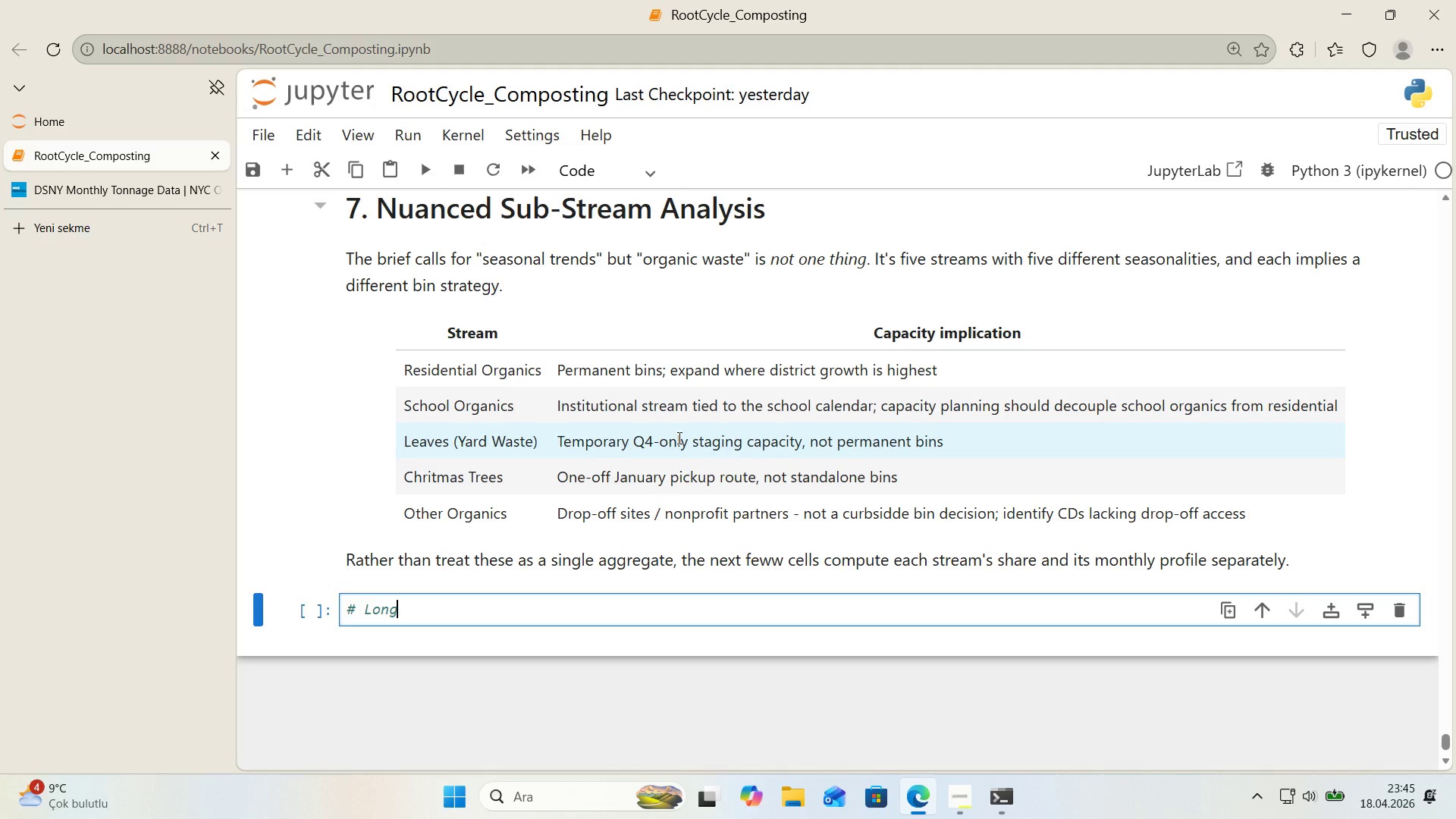 
type( format for per-substream work)
 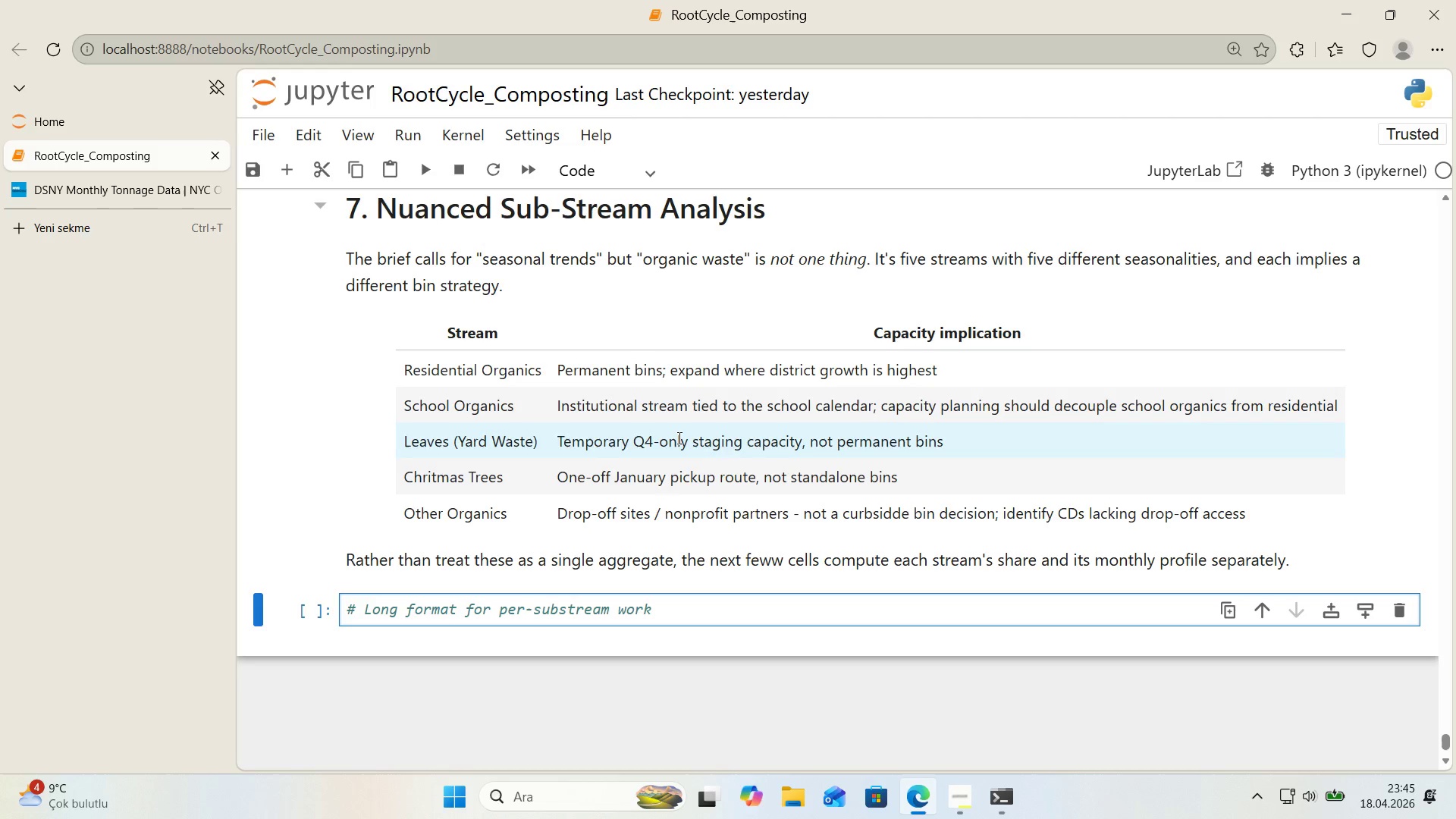 
key(Enter)
 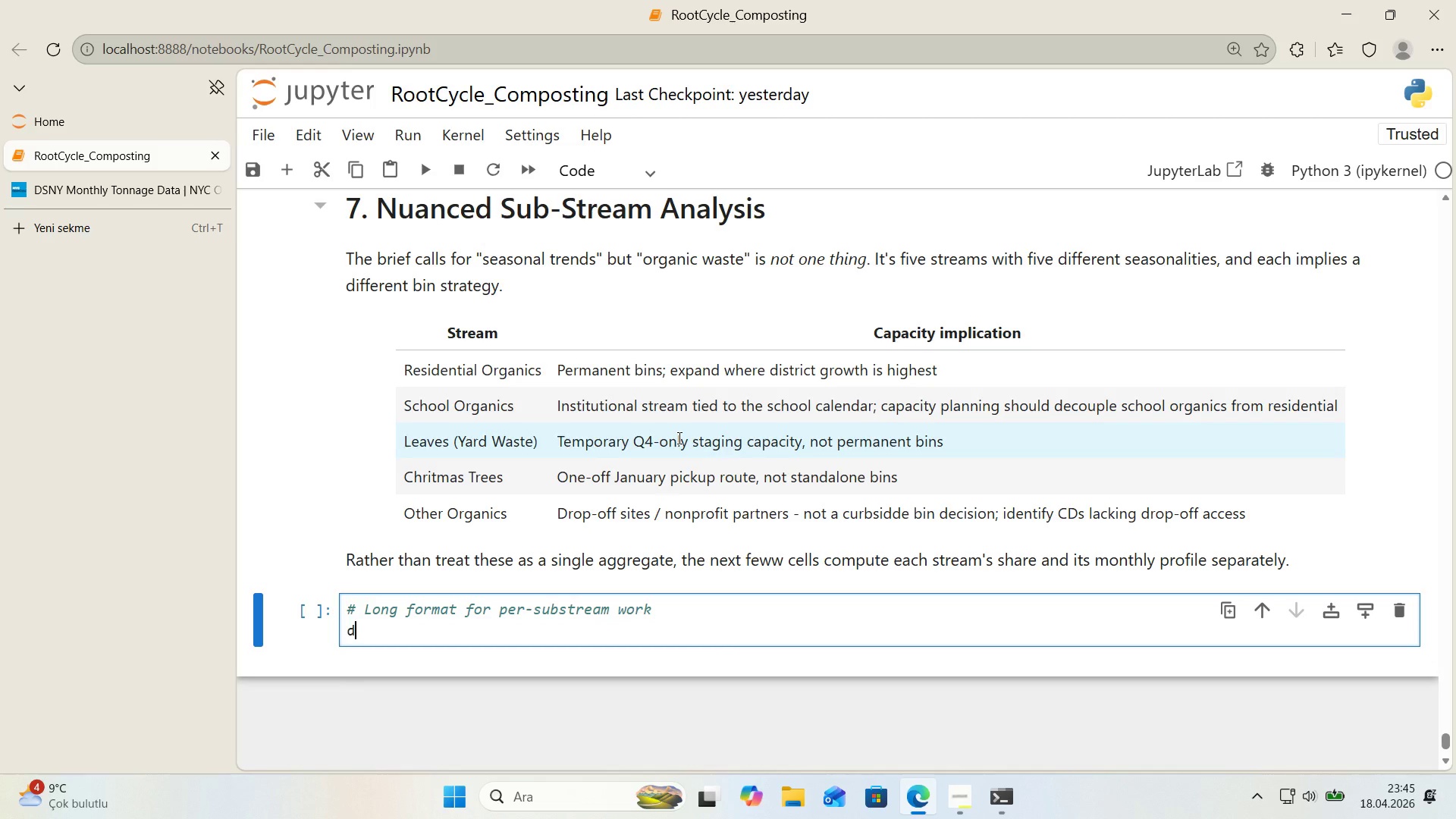 
type(df_long ) monthly_c'tyw'de.a')
key(Backspace)
key(Backspace)
type(melt*()
 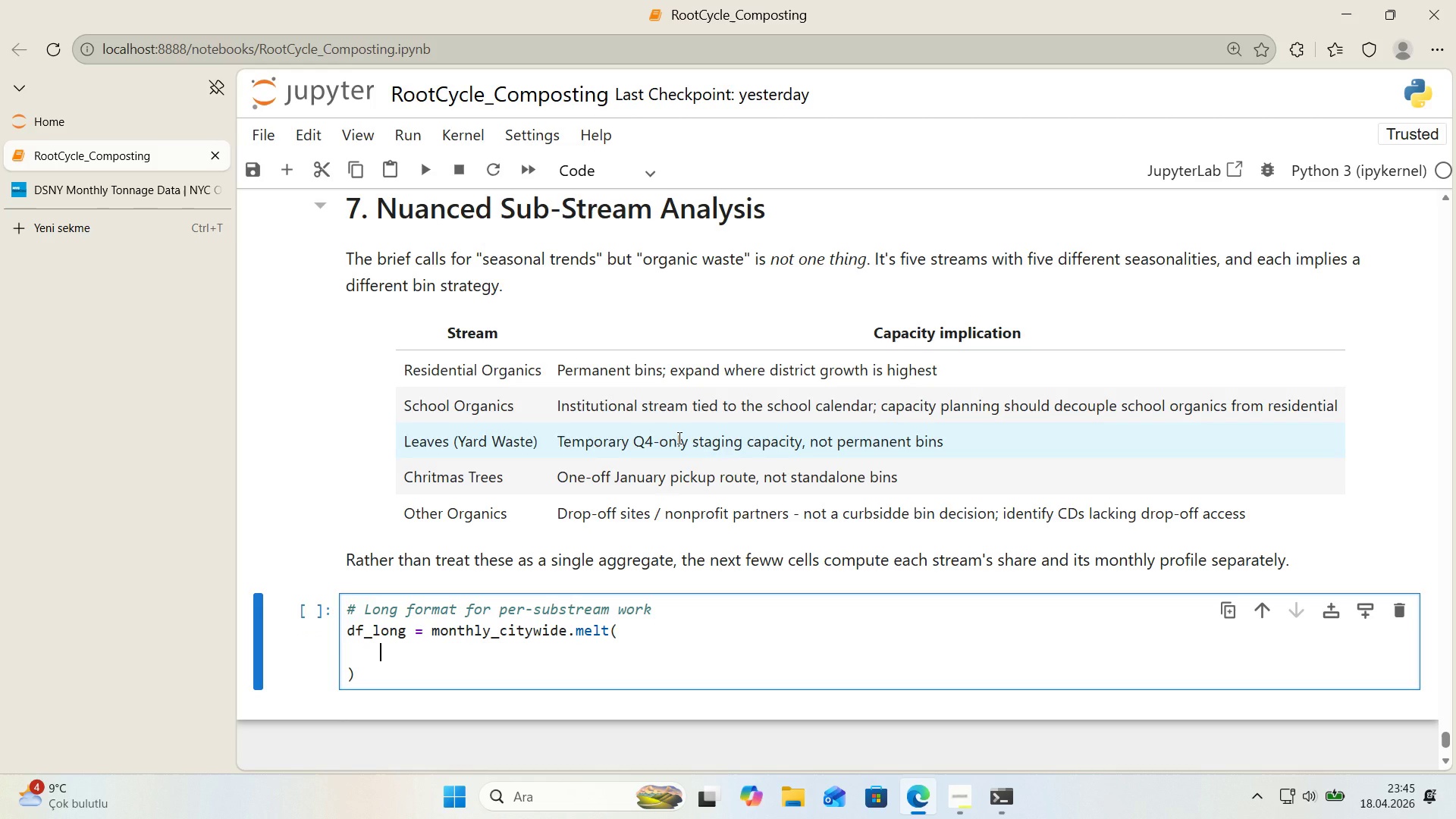 
 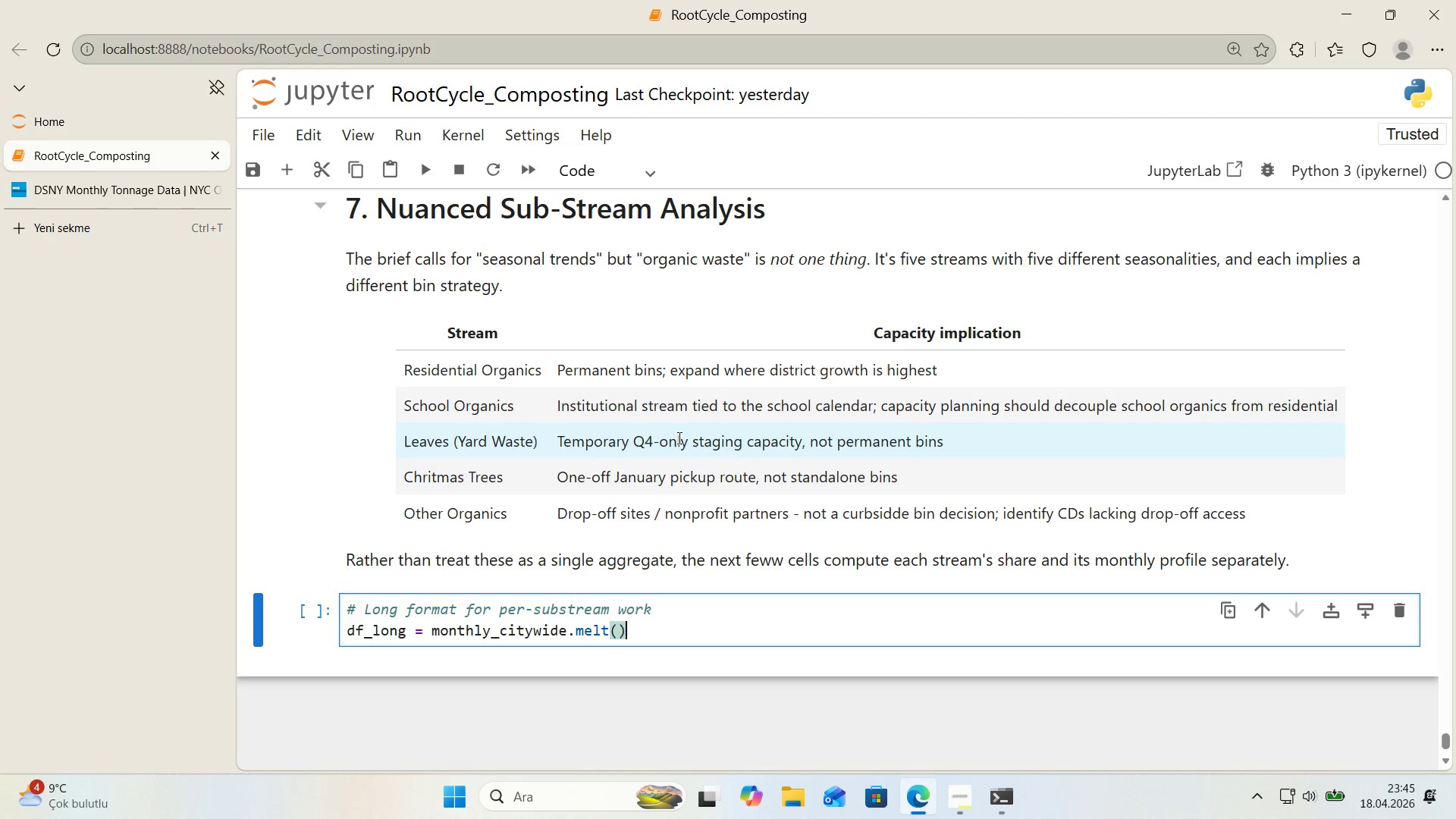 
key(ArrowLeft)
 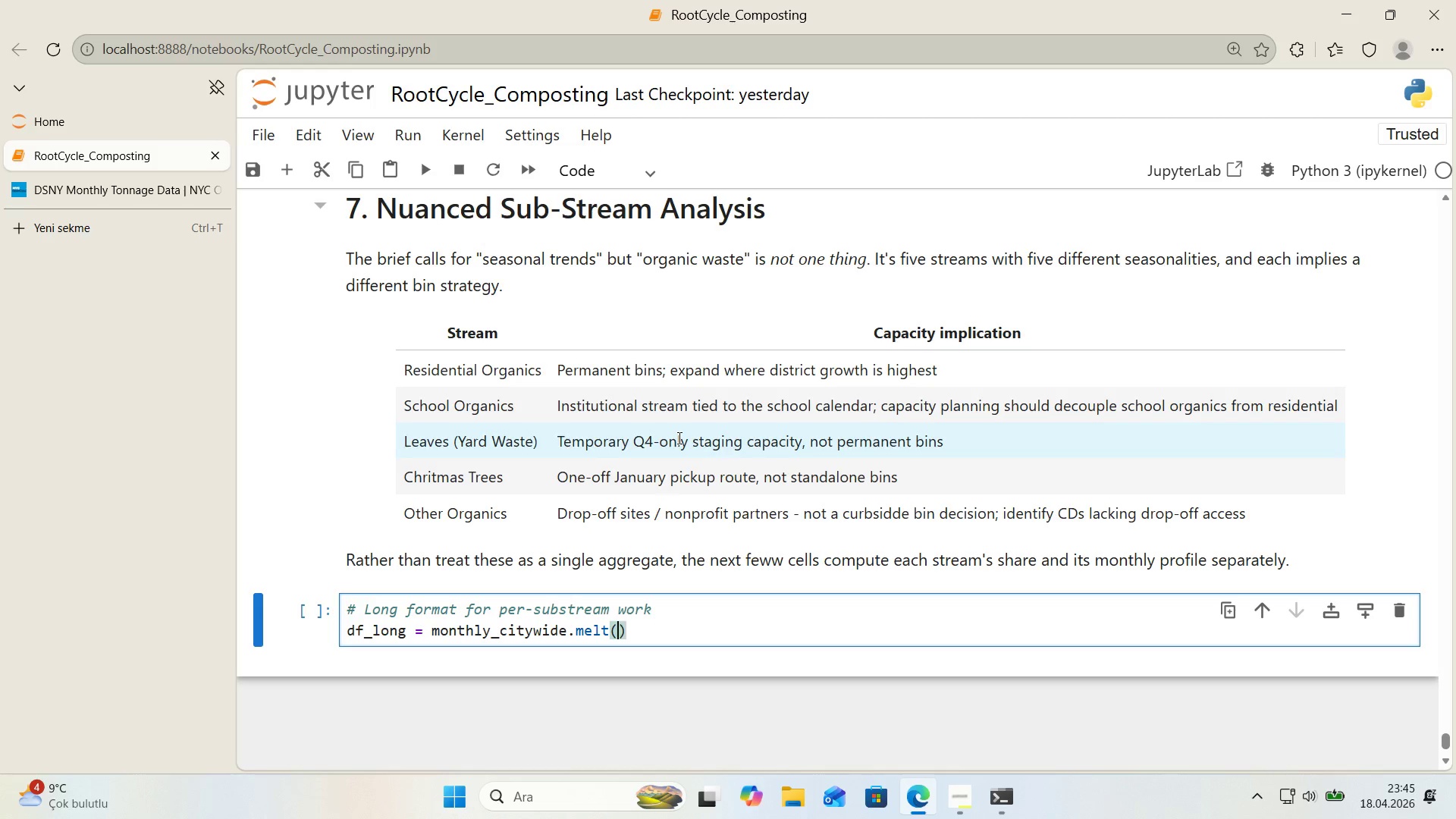 
key(Enter)
 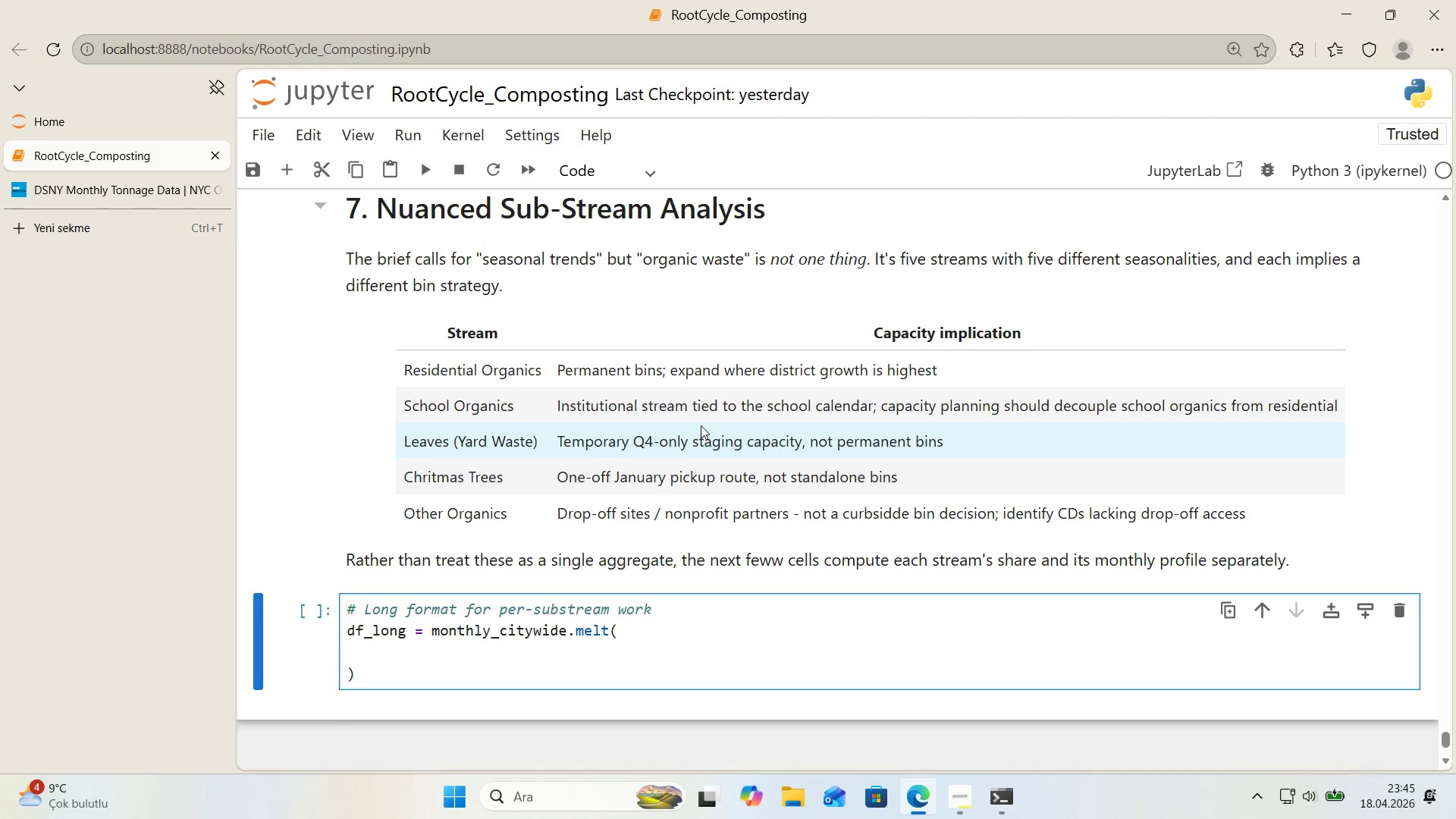 
scroll: coordinate [704, 439], scroll_direction: down, amount: 2.0
 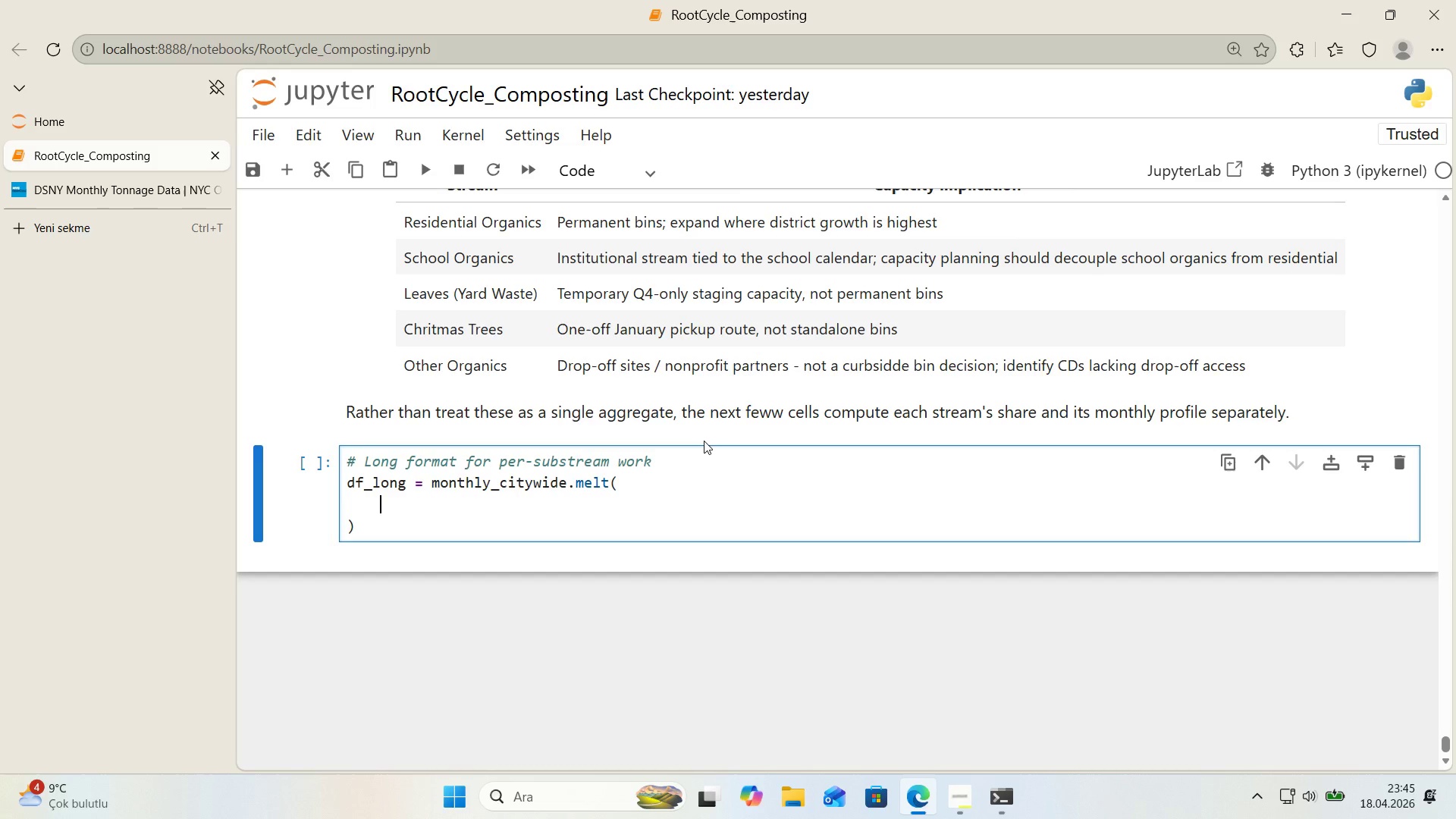 
wait(9.76)
 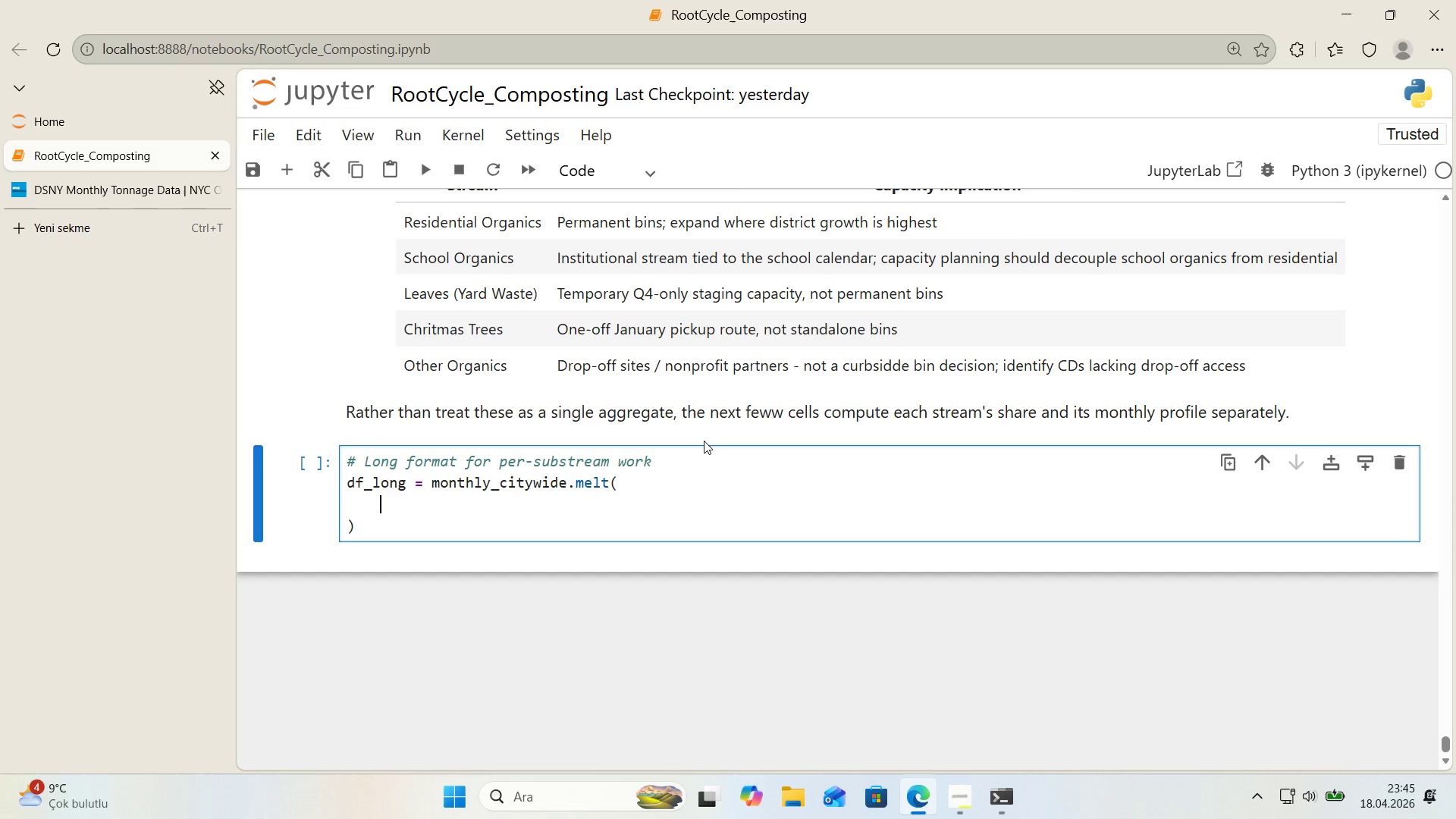 
type('d_vars ) )
 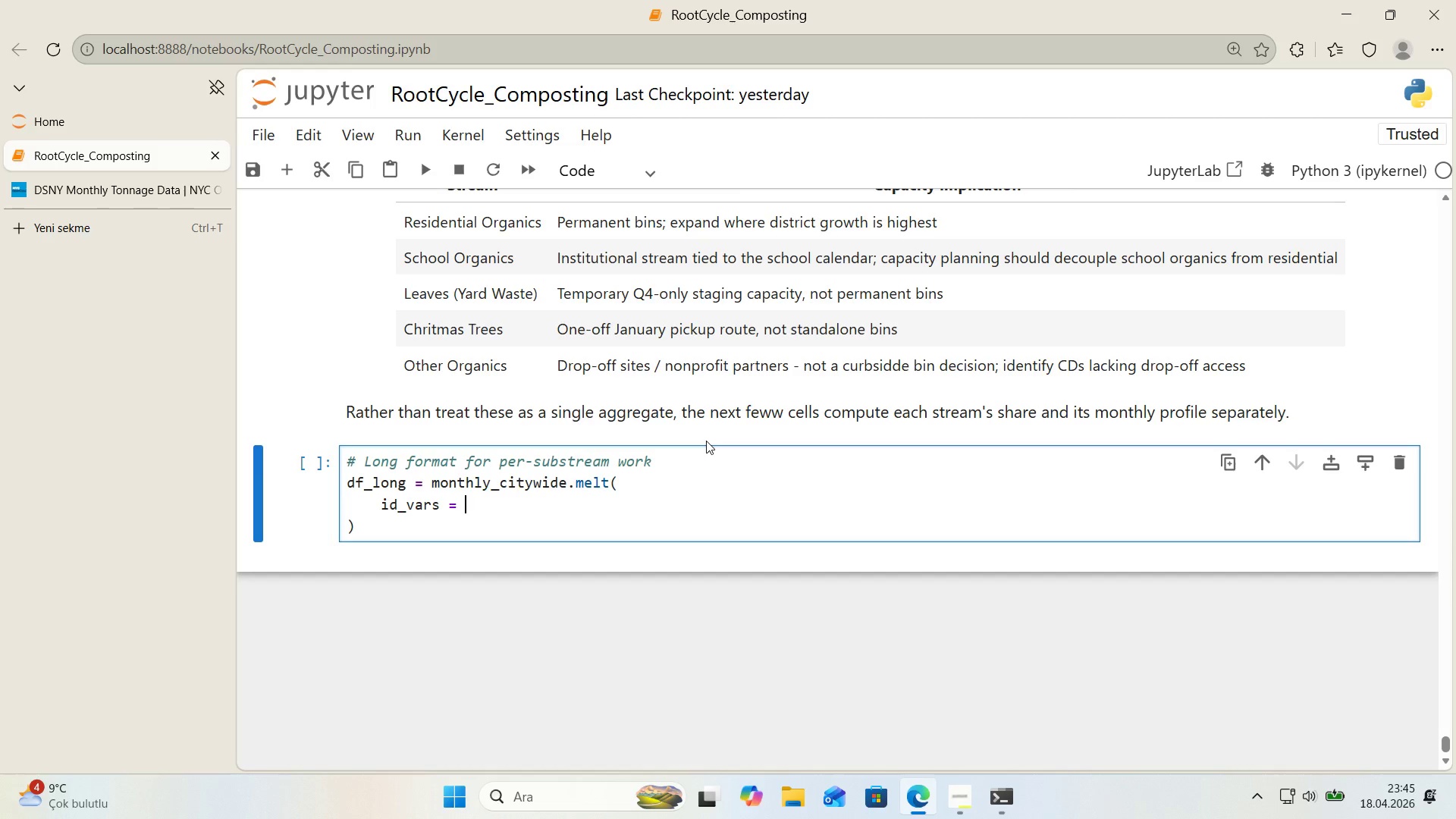 
key(Alt+Control+8)
 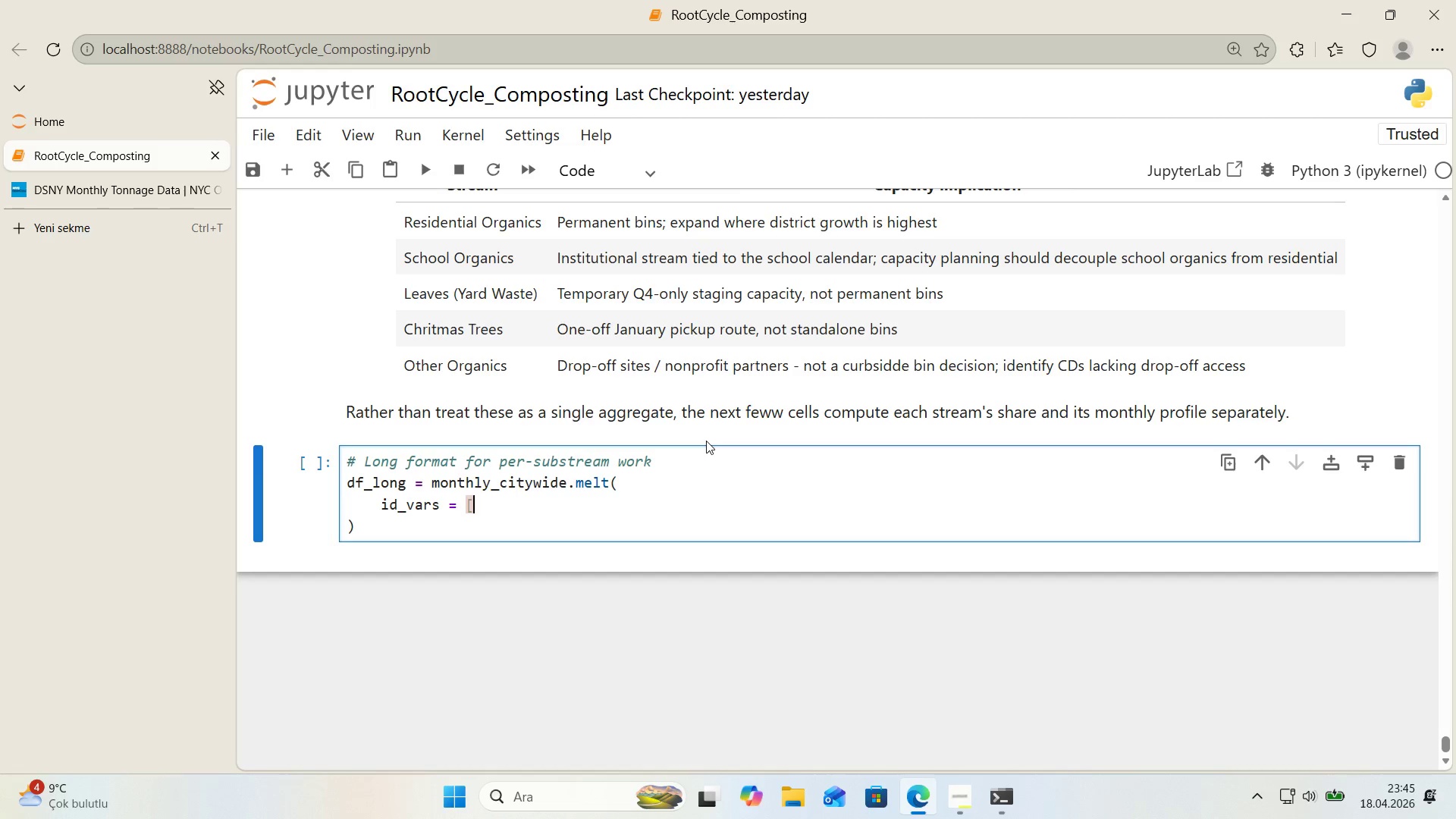 
key(Alt+Control+9)
 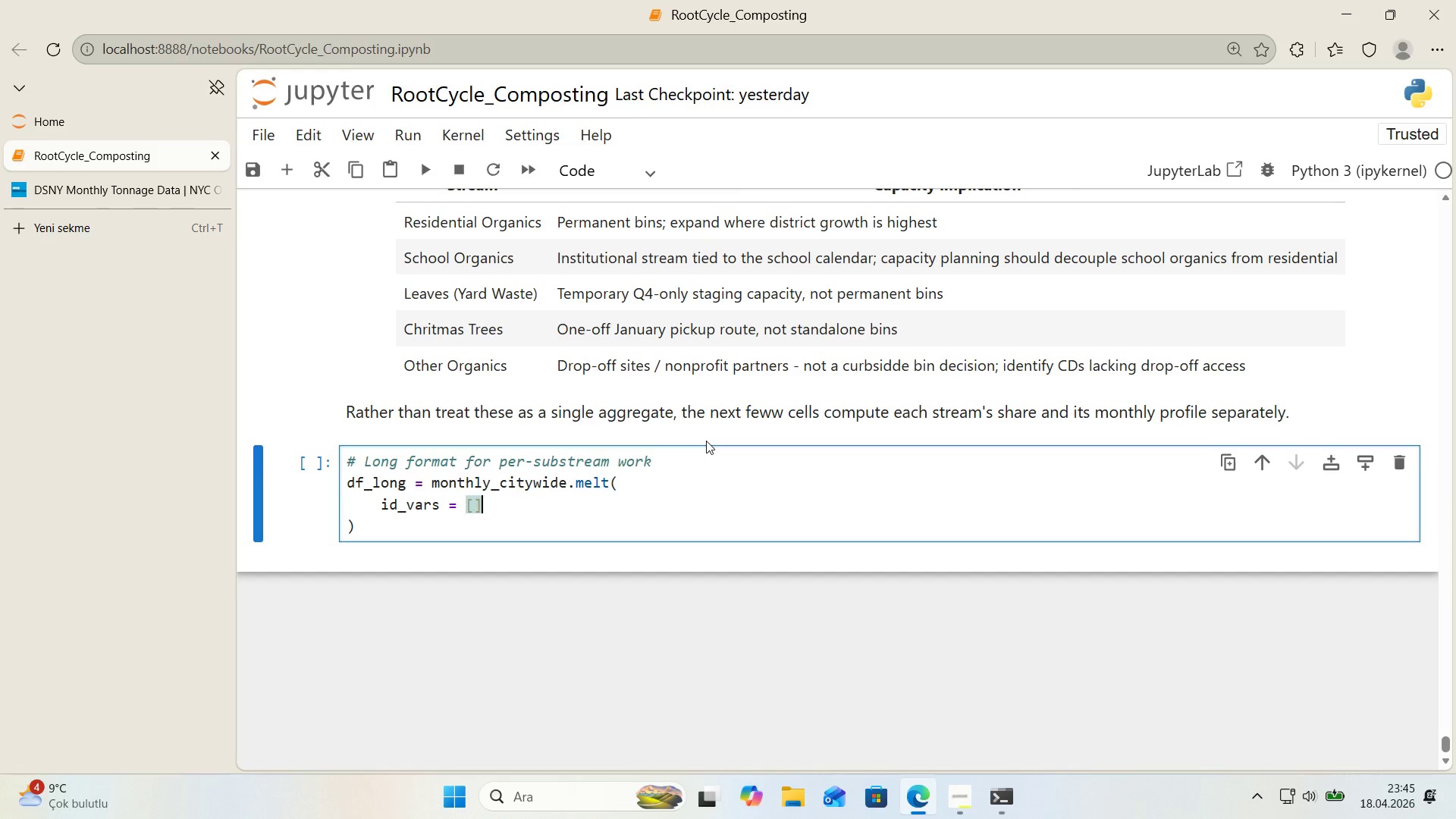 
key(ArrowLeft)
 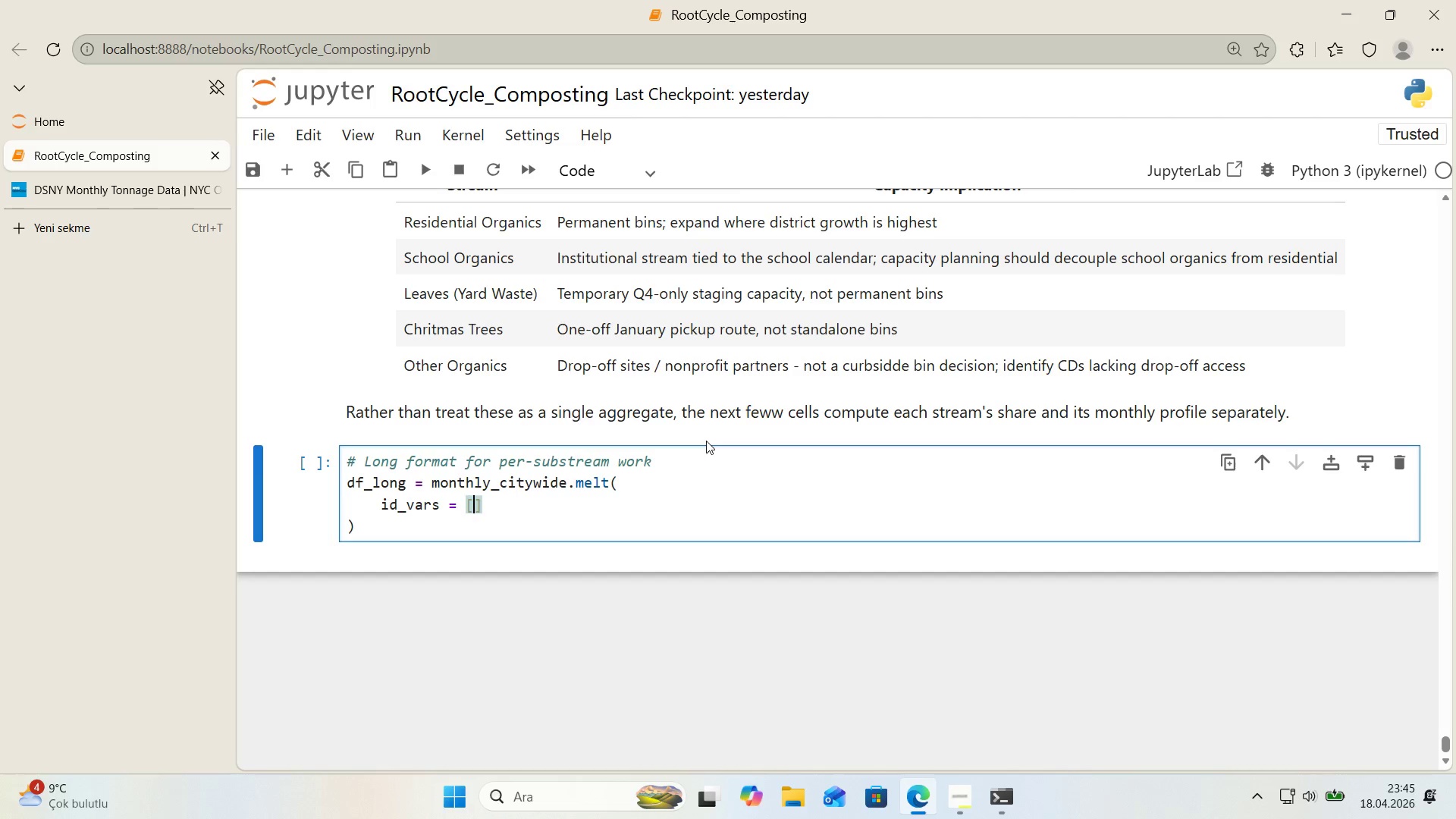 
key(Backquote)
 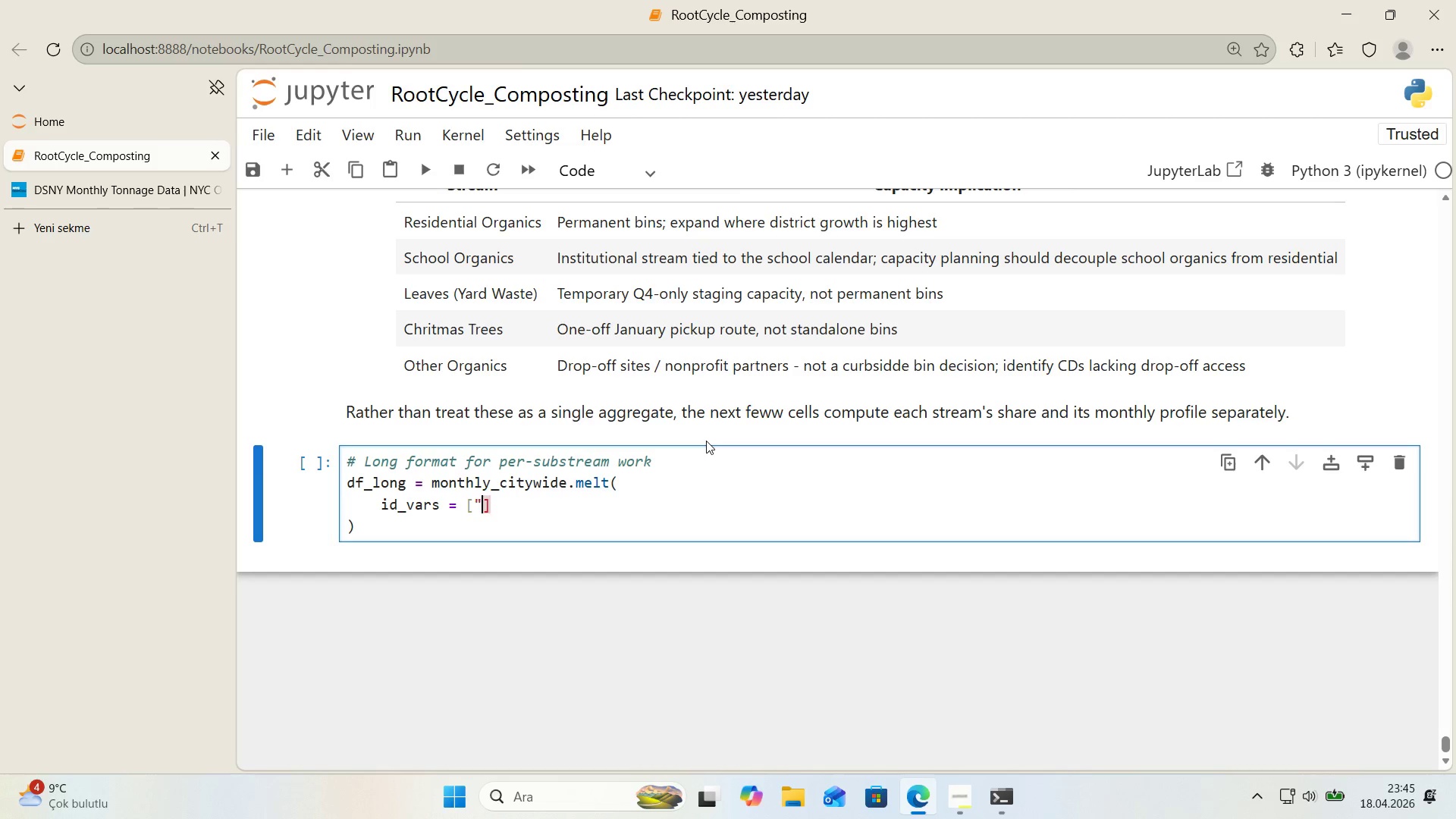 
key(Backquote)
 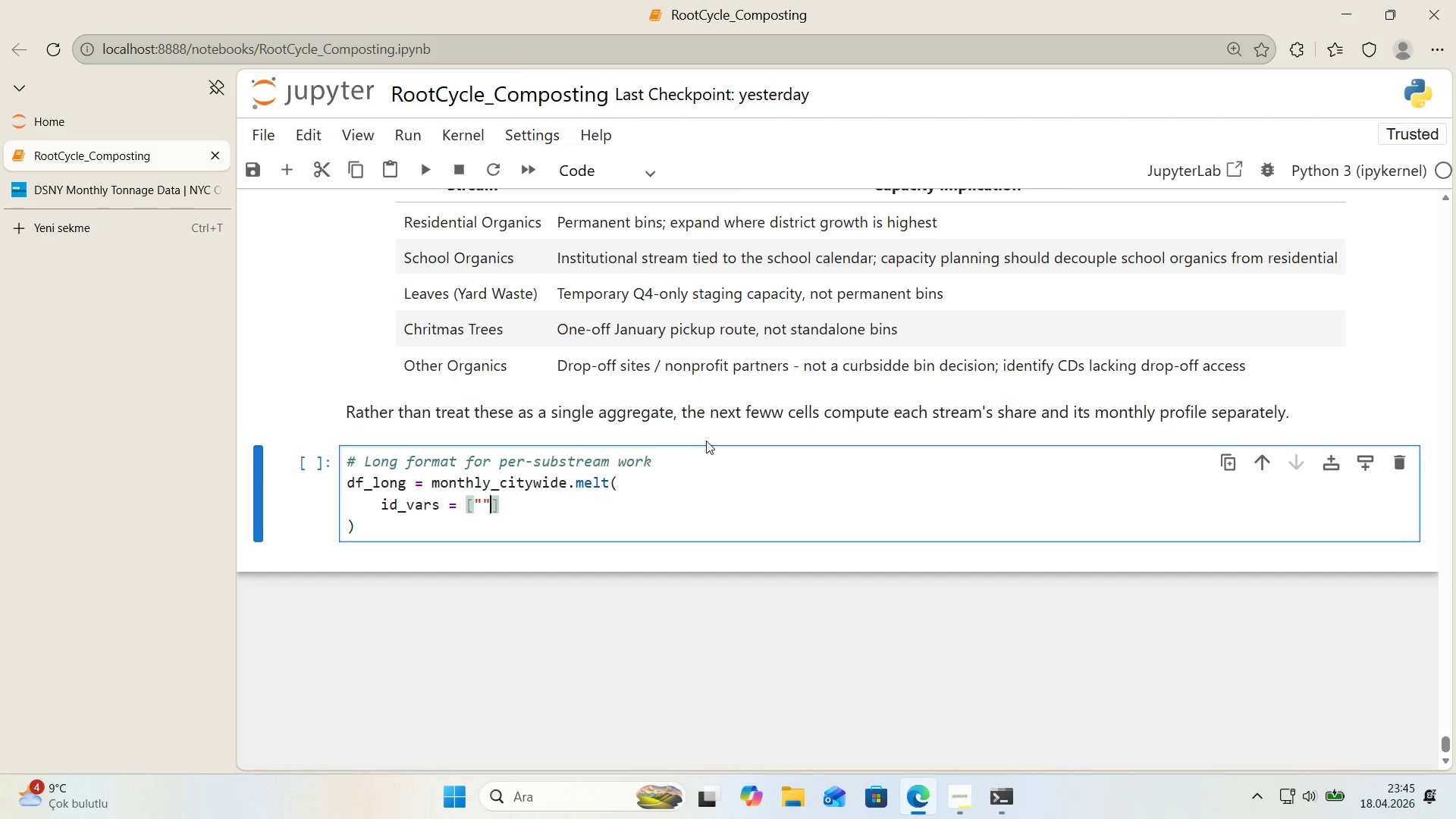 
key(ArrowLeft)
 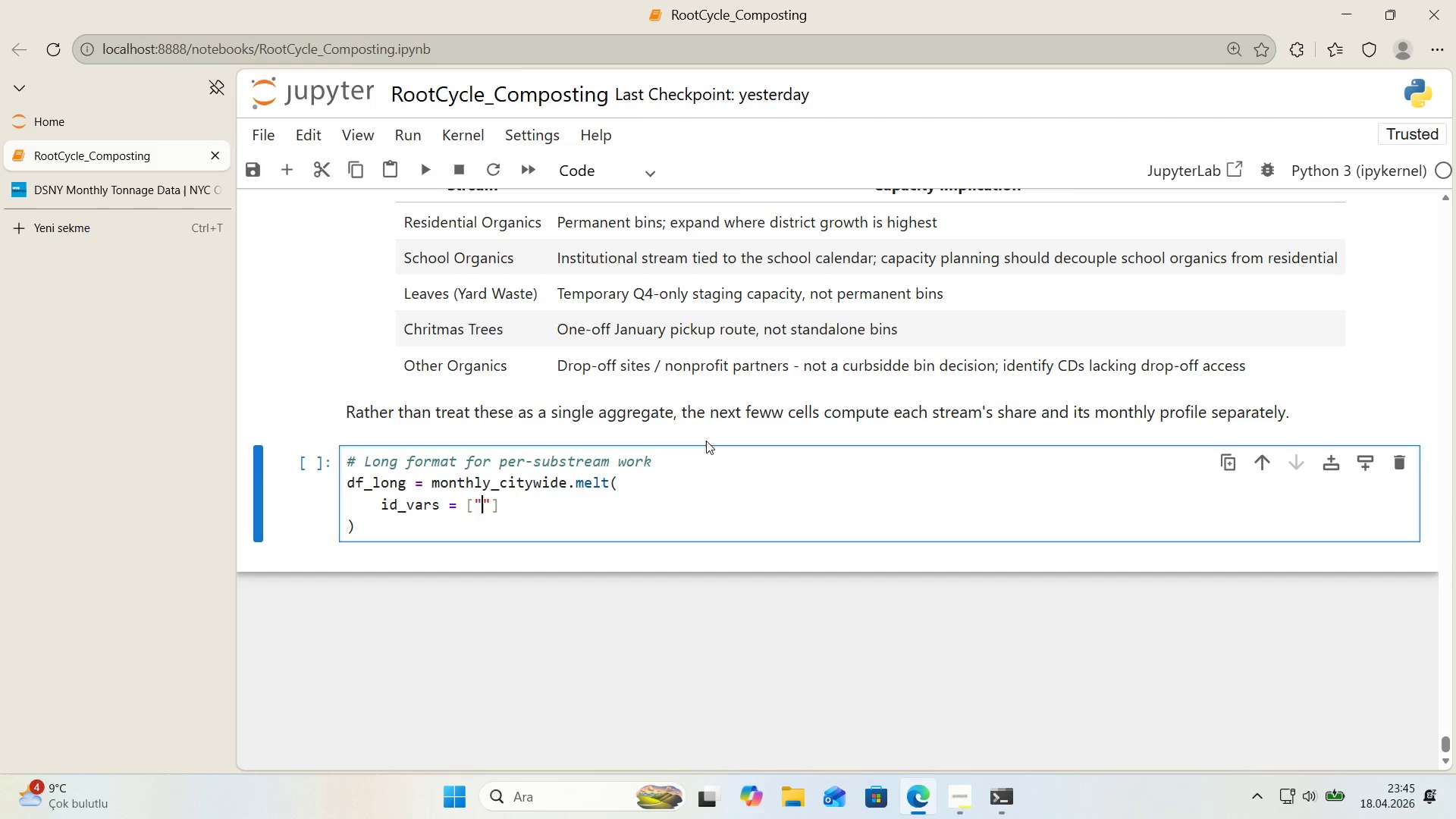 
type(month_date)
 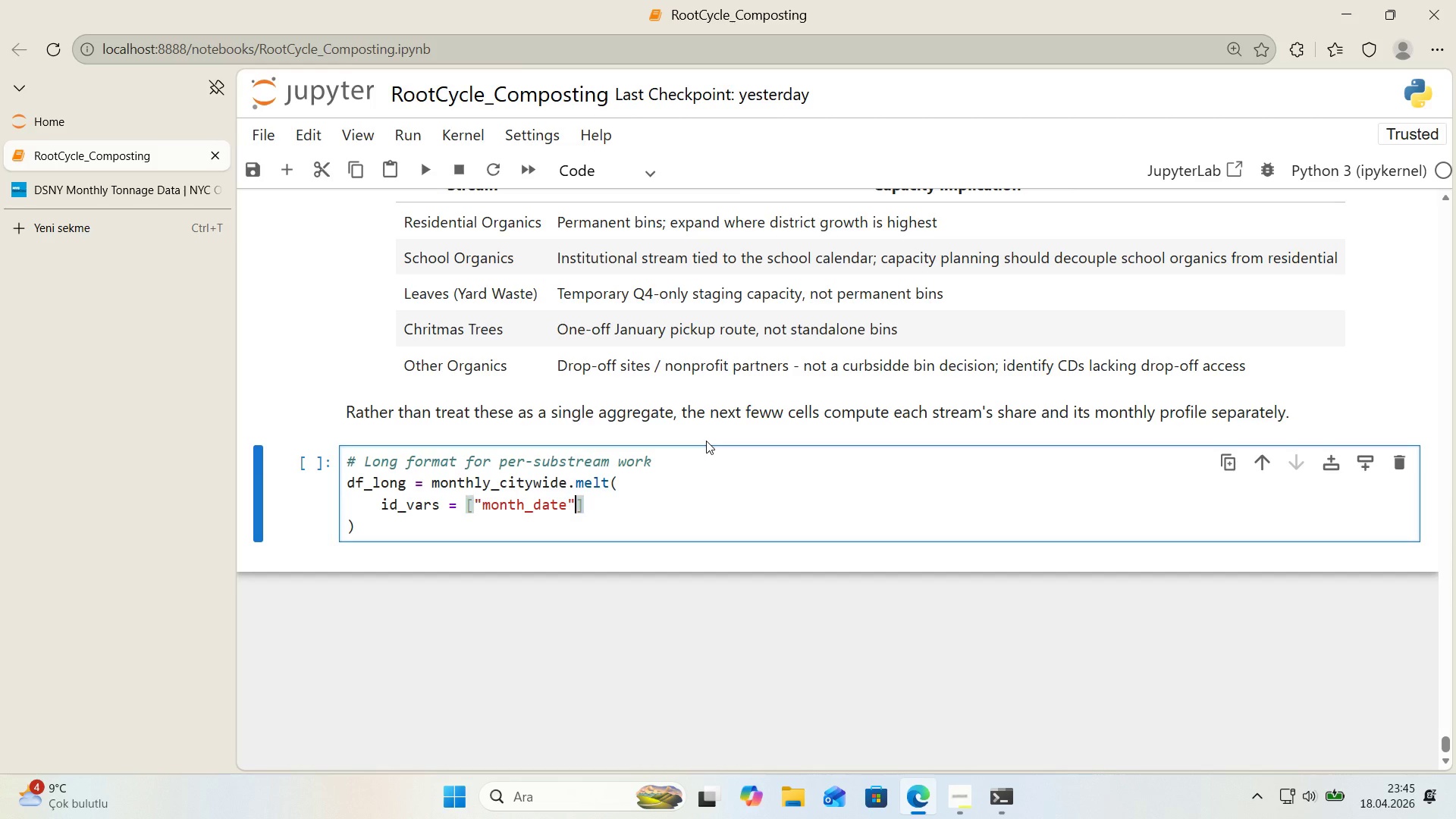 
key(ArrowRight)
 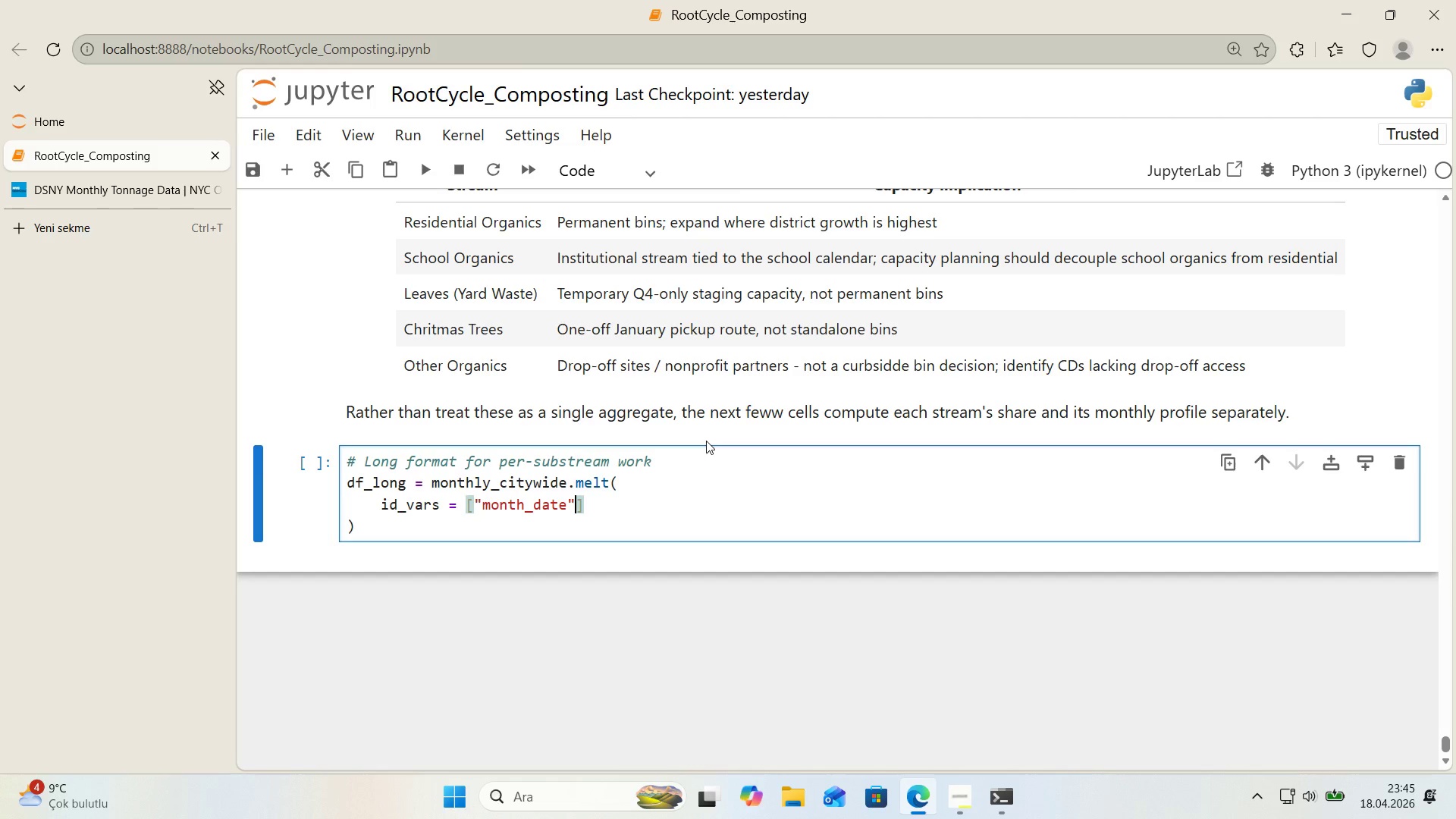 
key(ArrowRight)
 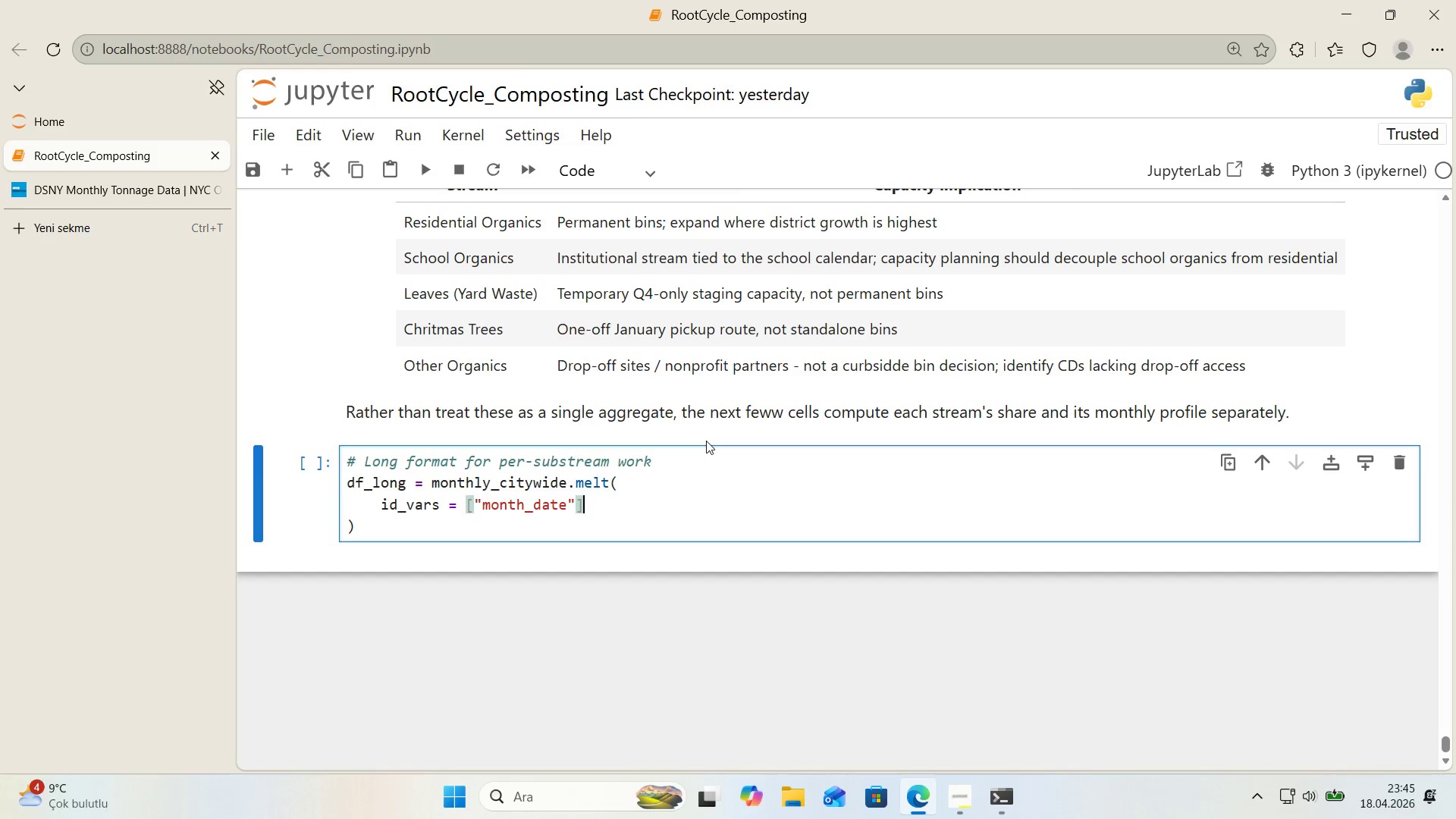 
key(Comma)
 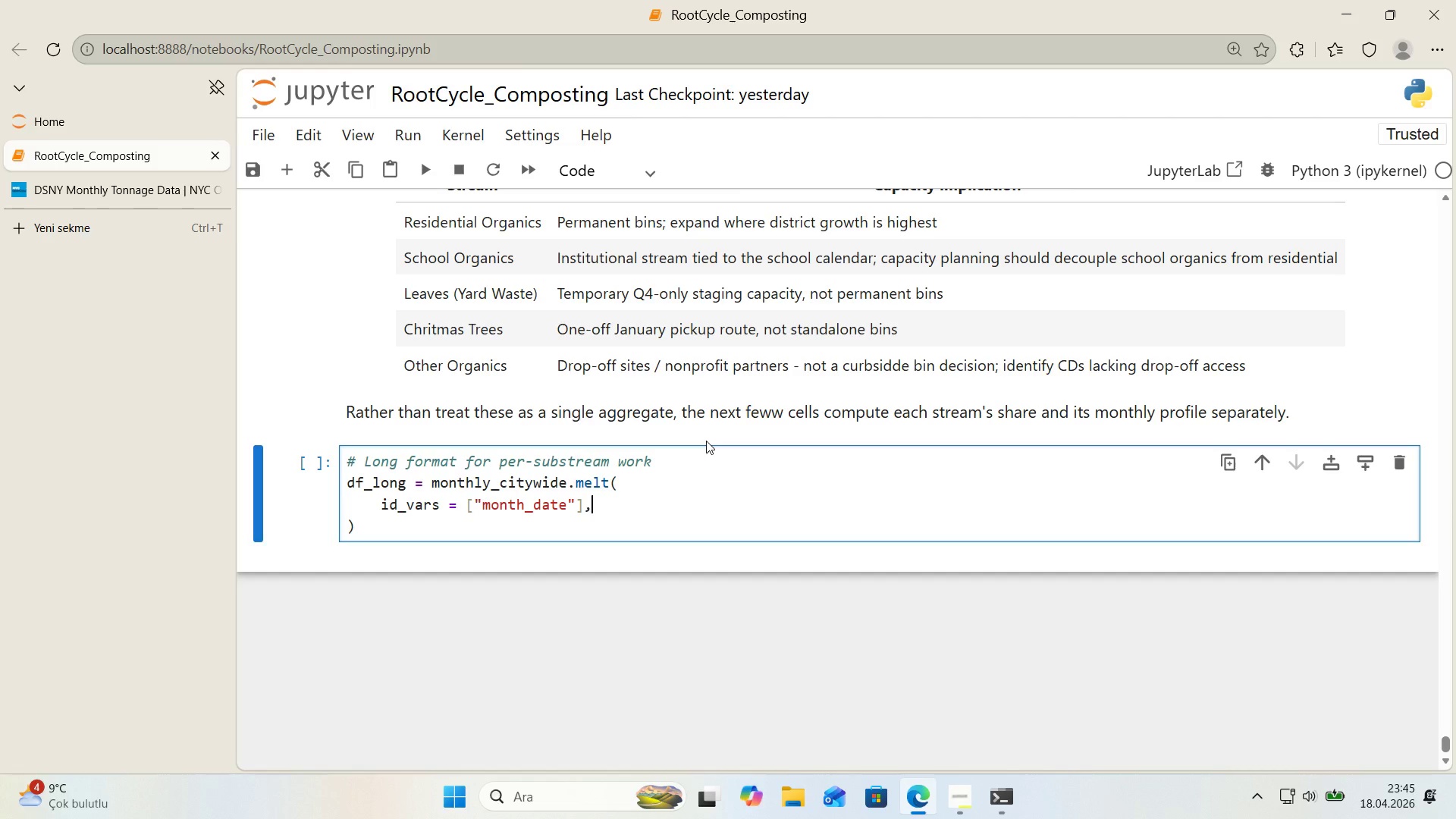 
key(Enter)
 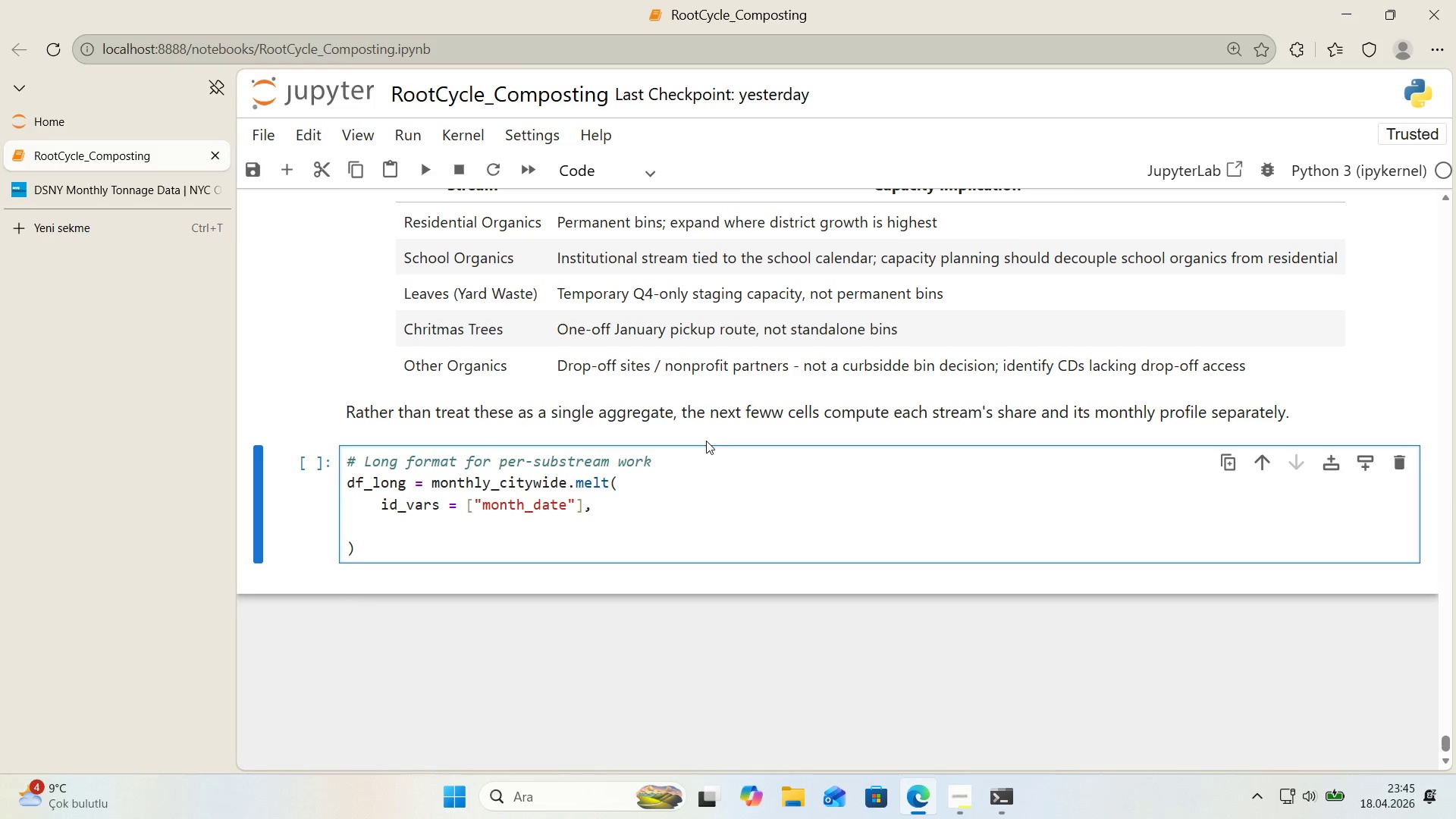 
type(value_vaar)
key(Backspace)
key(Backspace)
type(rs)ORGANIC_COLS,)
 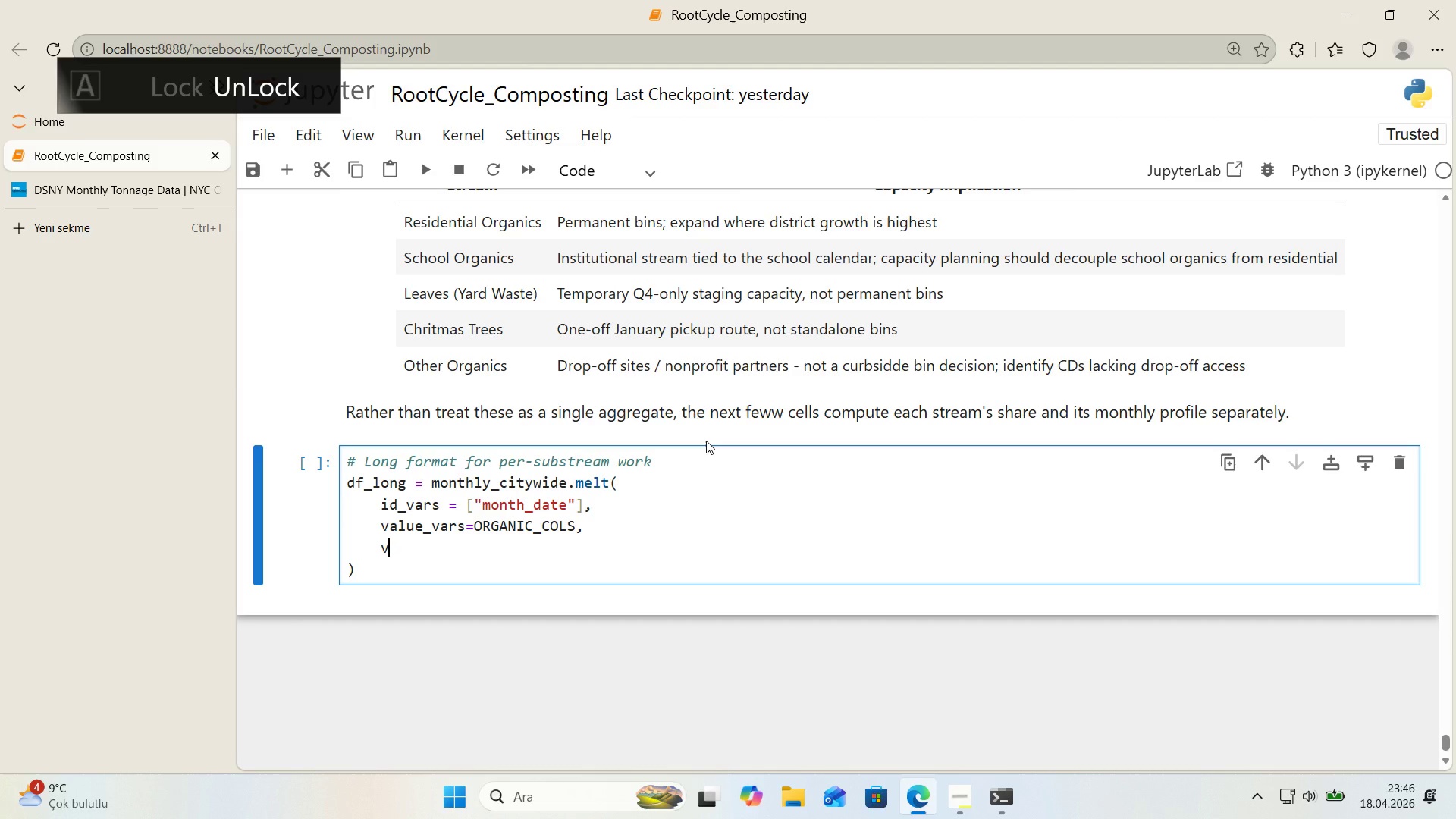 
 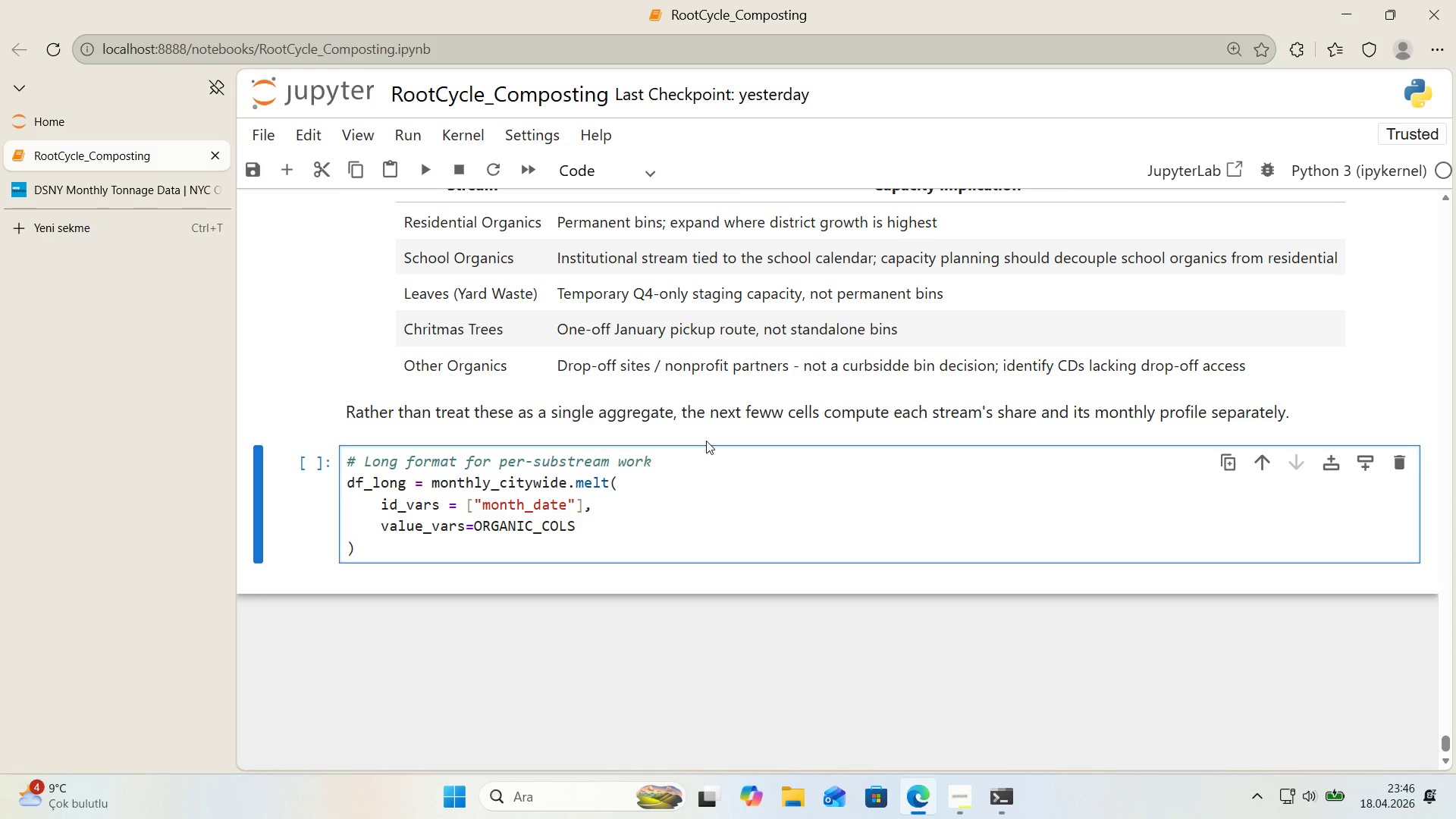 
key(Enter)
 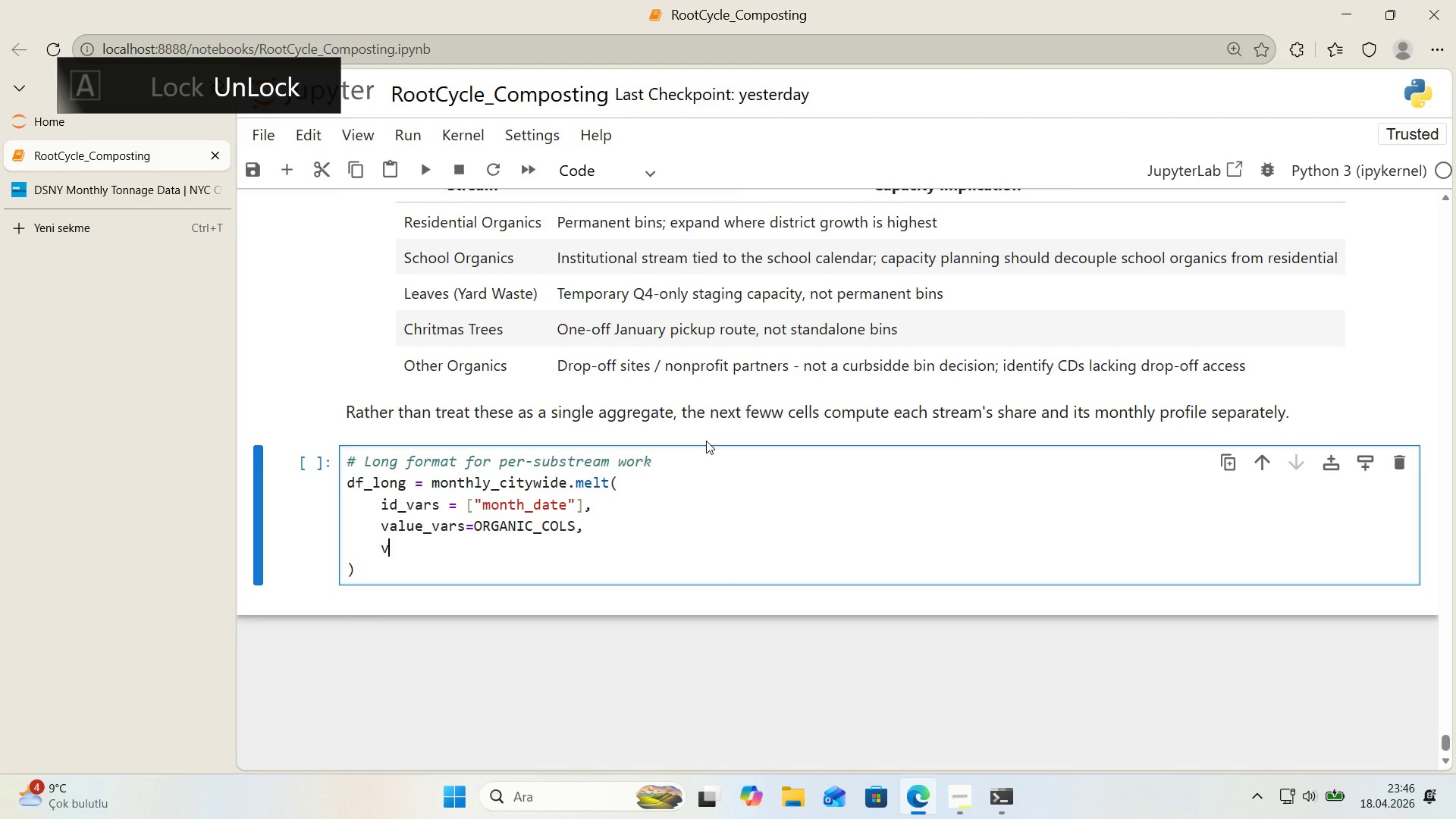 
type(var_name)``)
 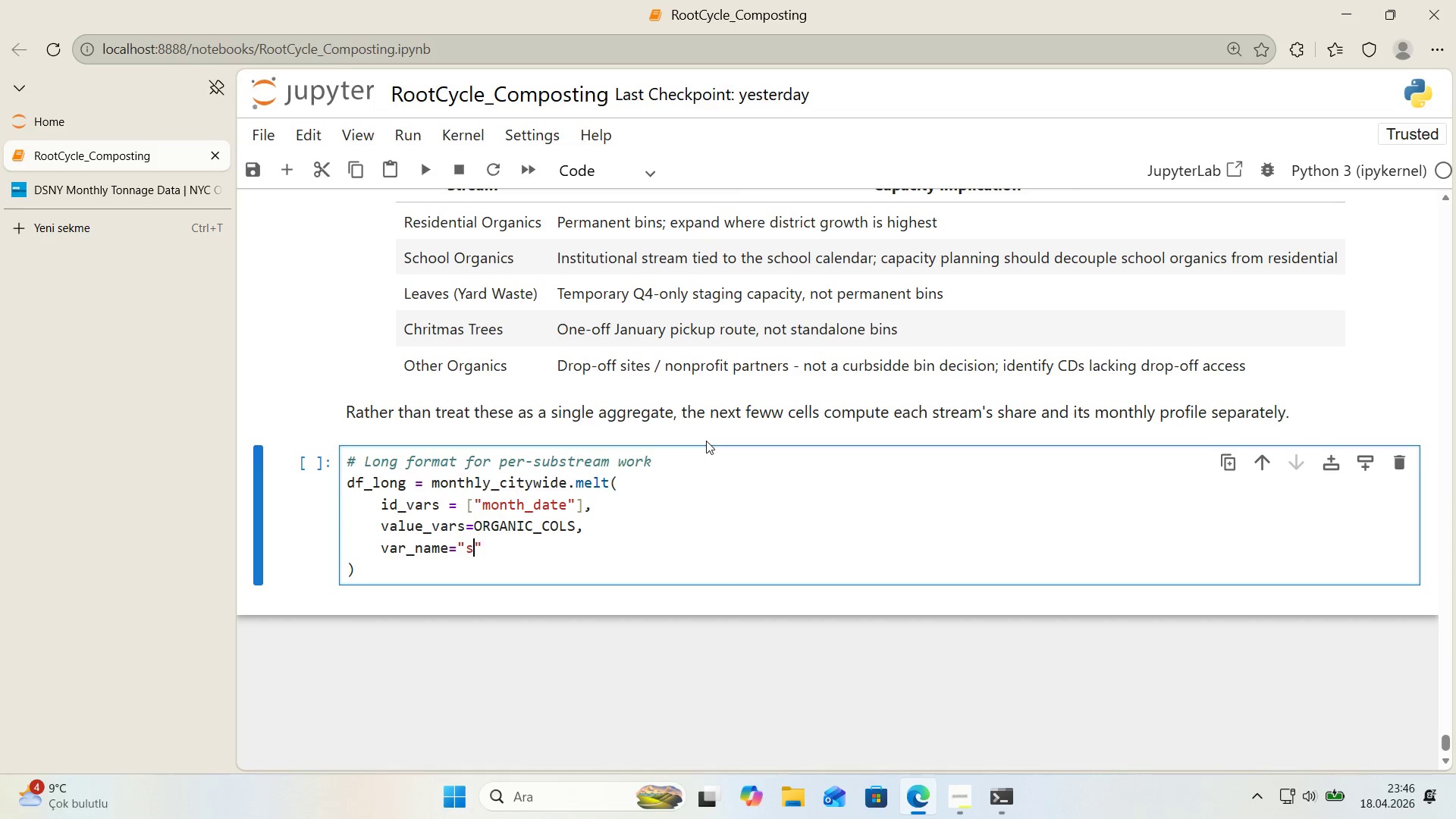 
 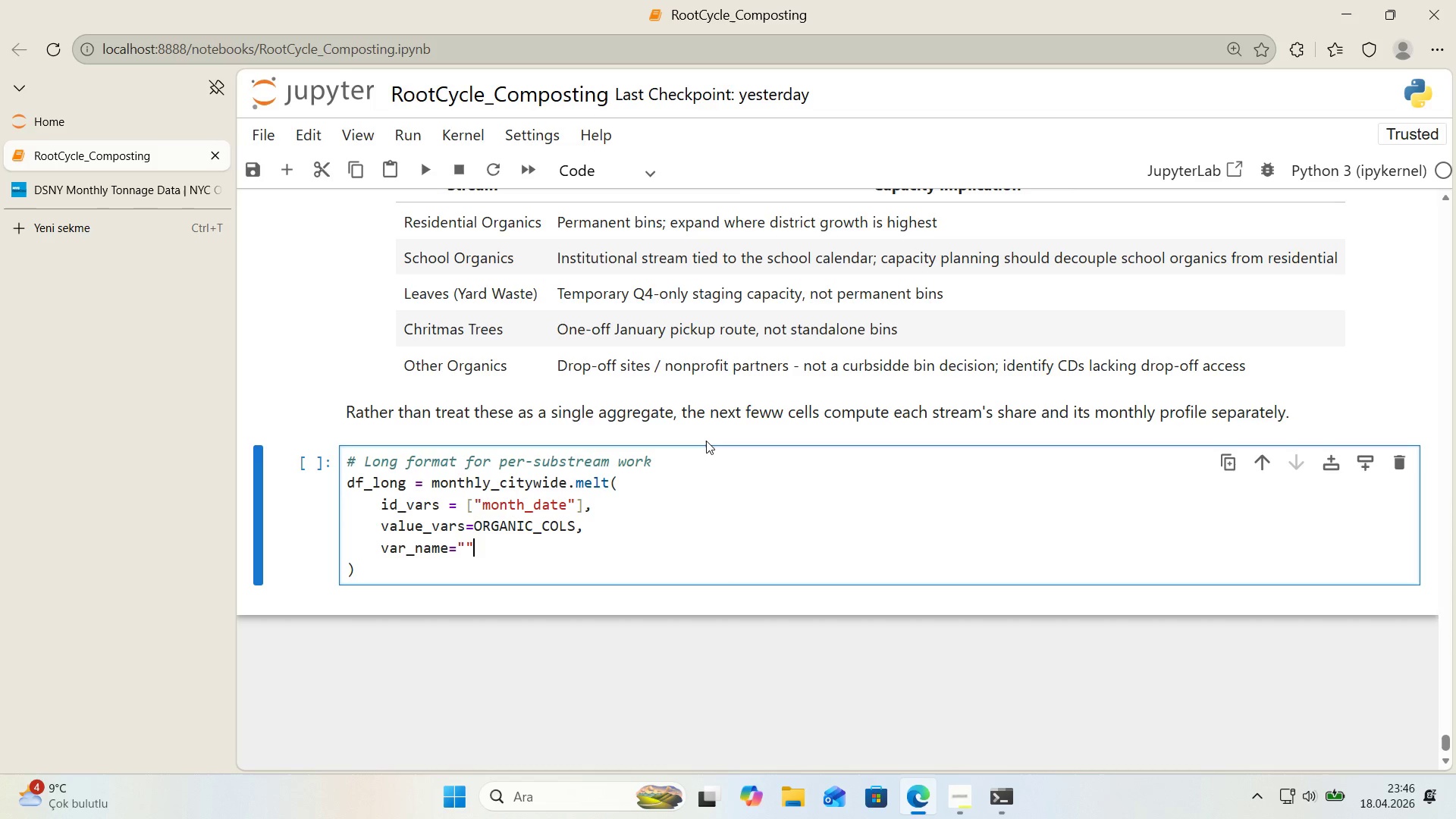 
key(ArrowLeft)
 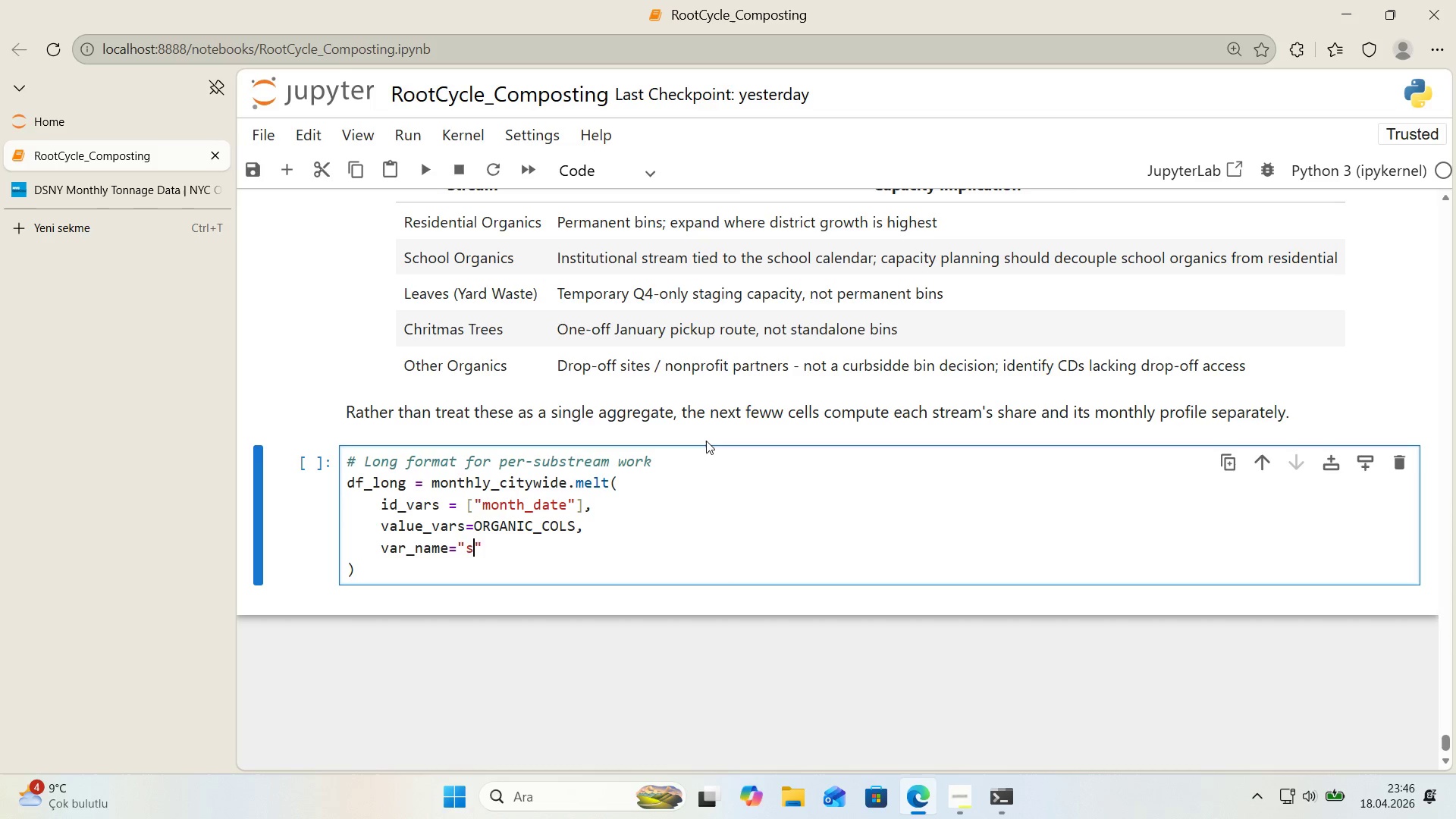 
type(stream_raw)
 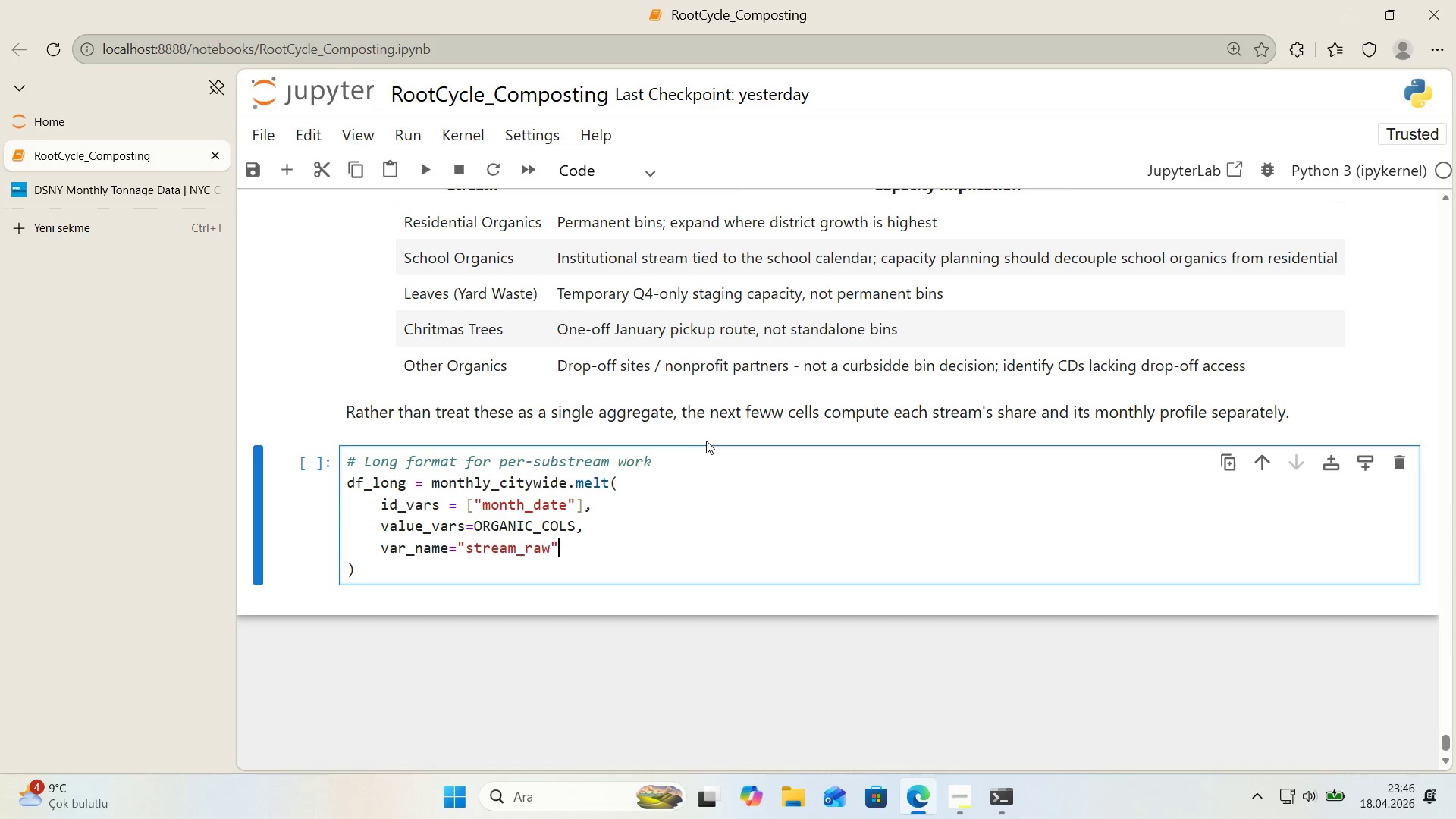 
key(ArrowRight)
 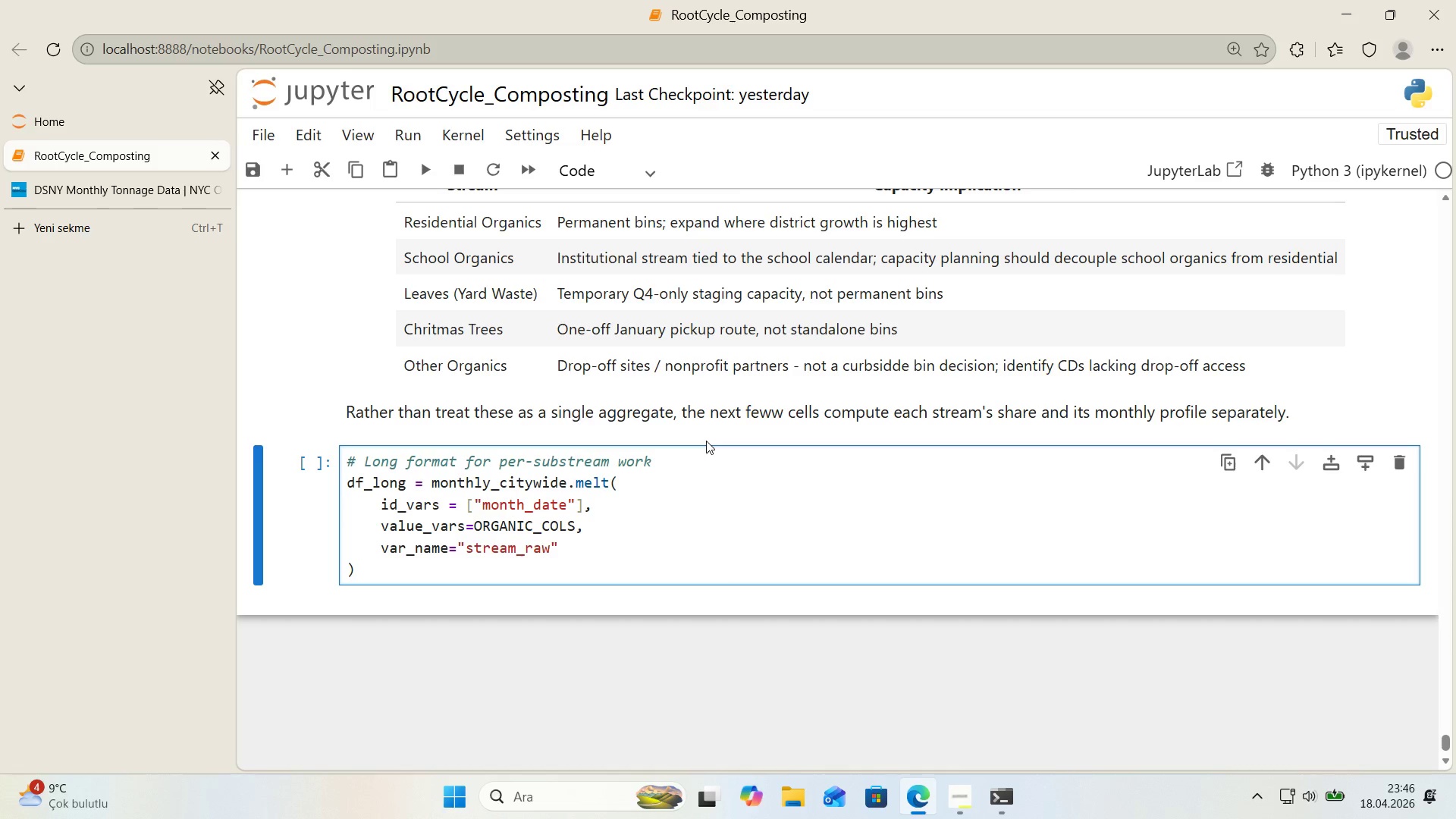 
key(Comma)
 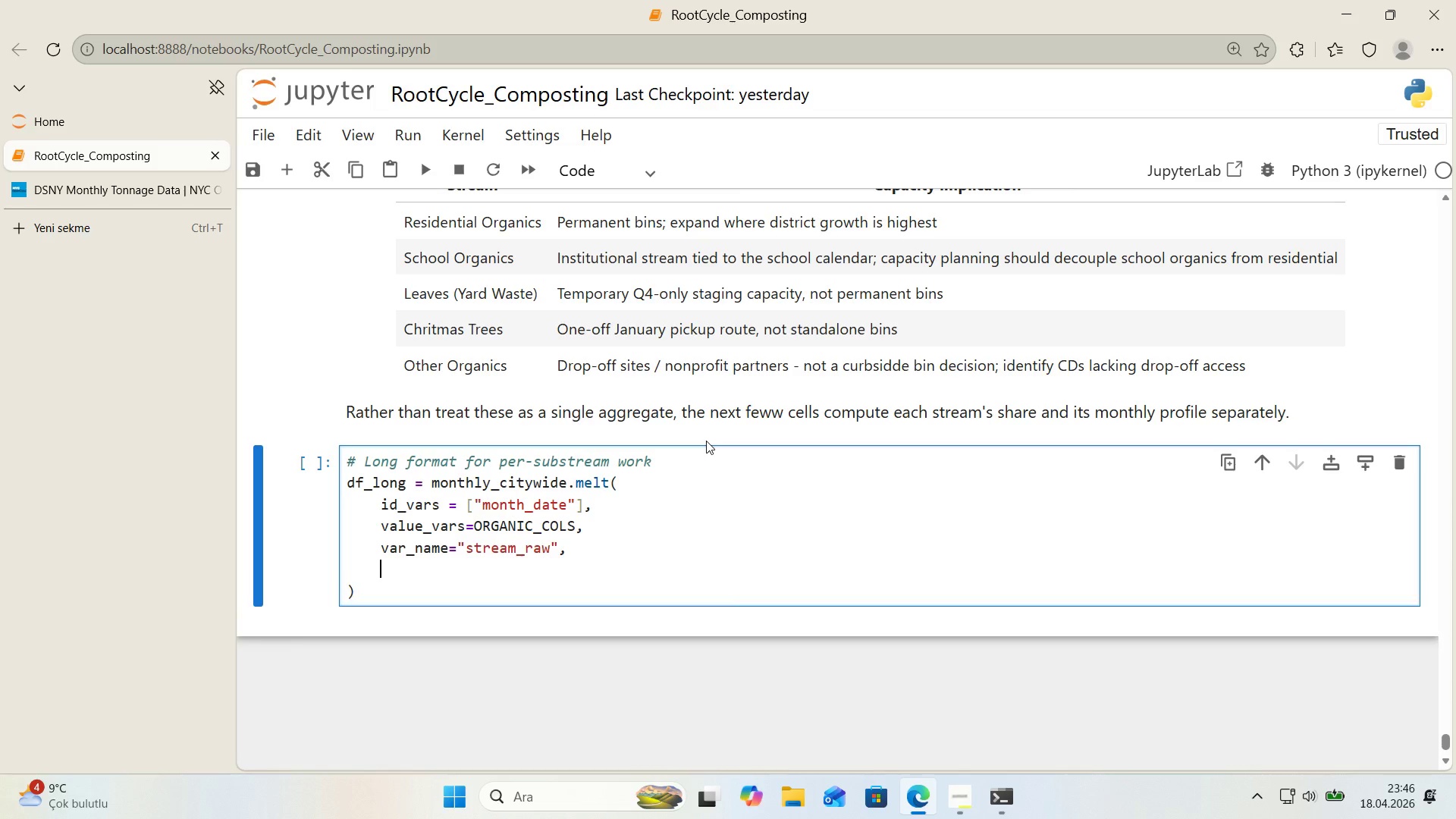 
key(Enter)
 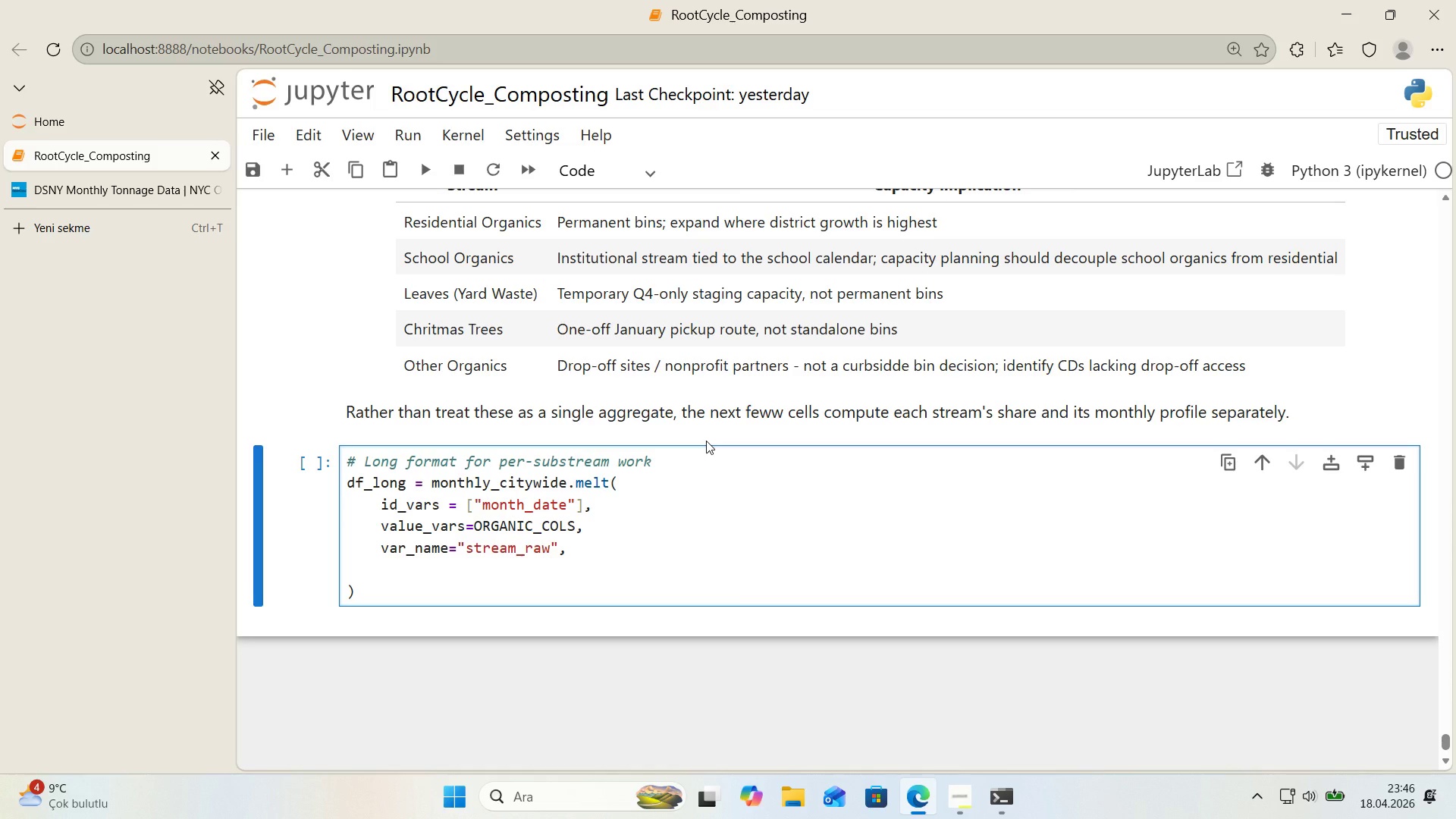 
type(value_name)``)
 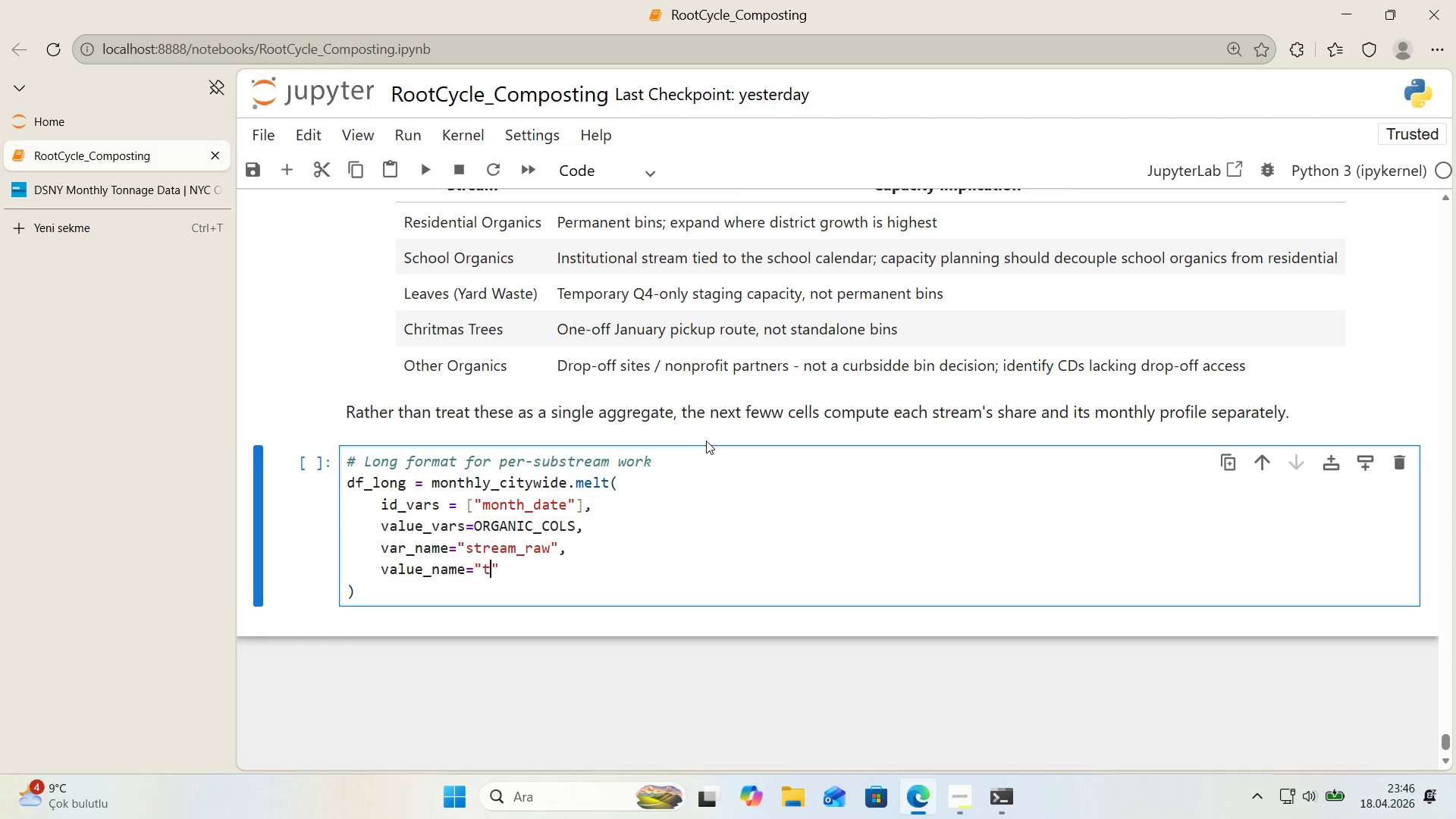 
 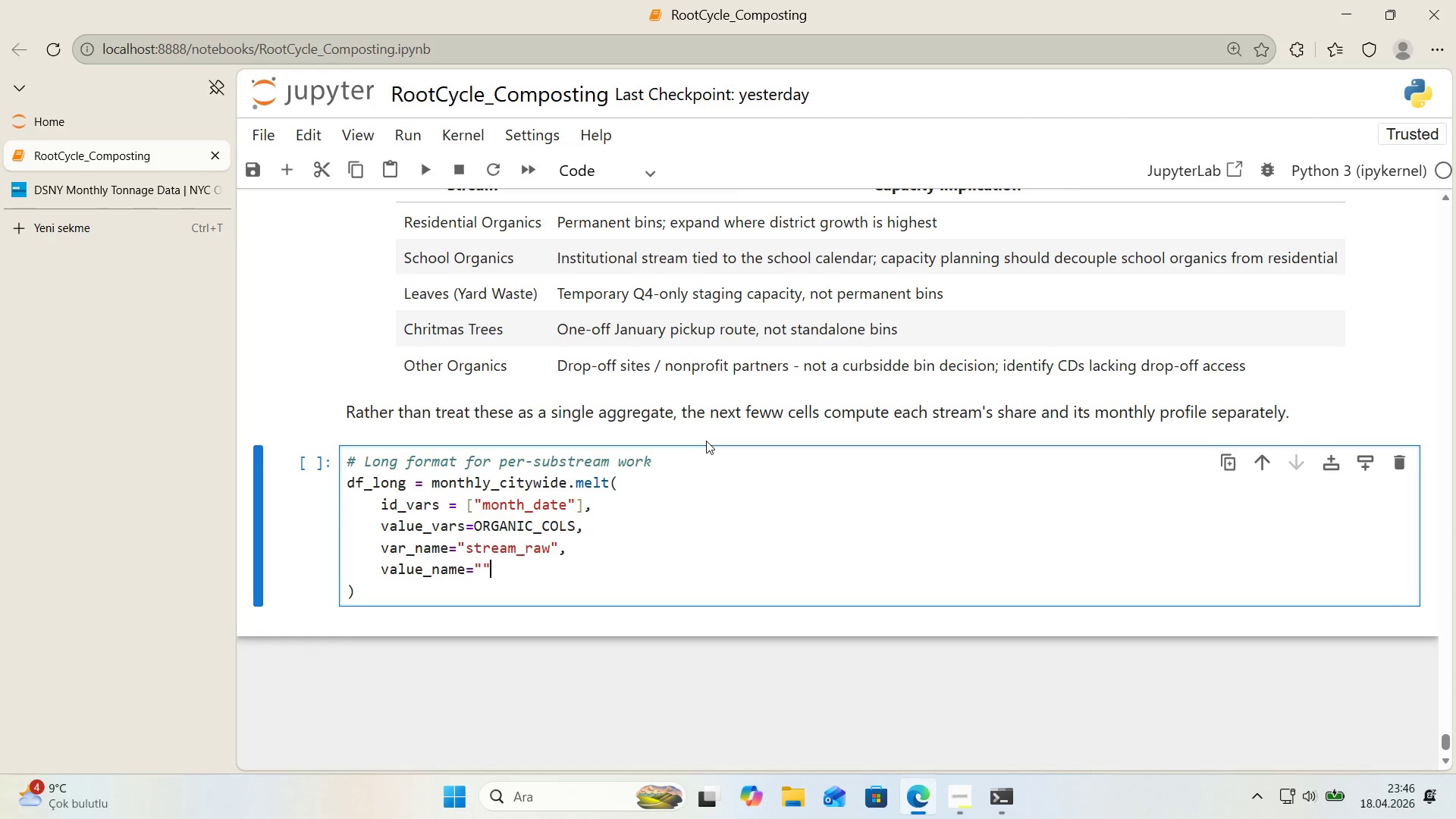 
key(ArrowLeft)
 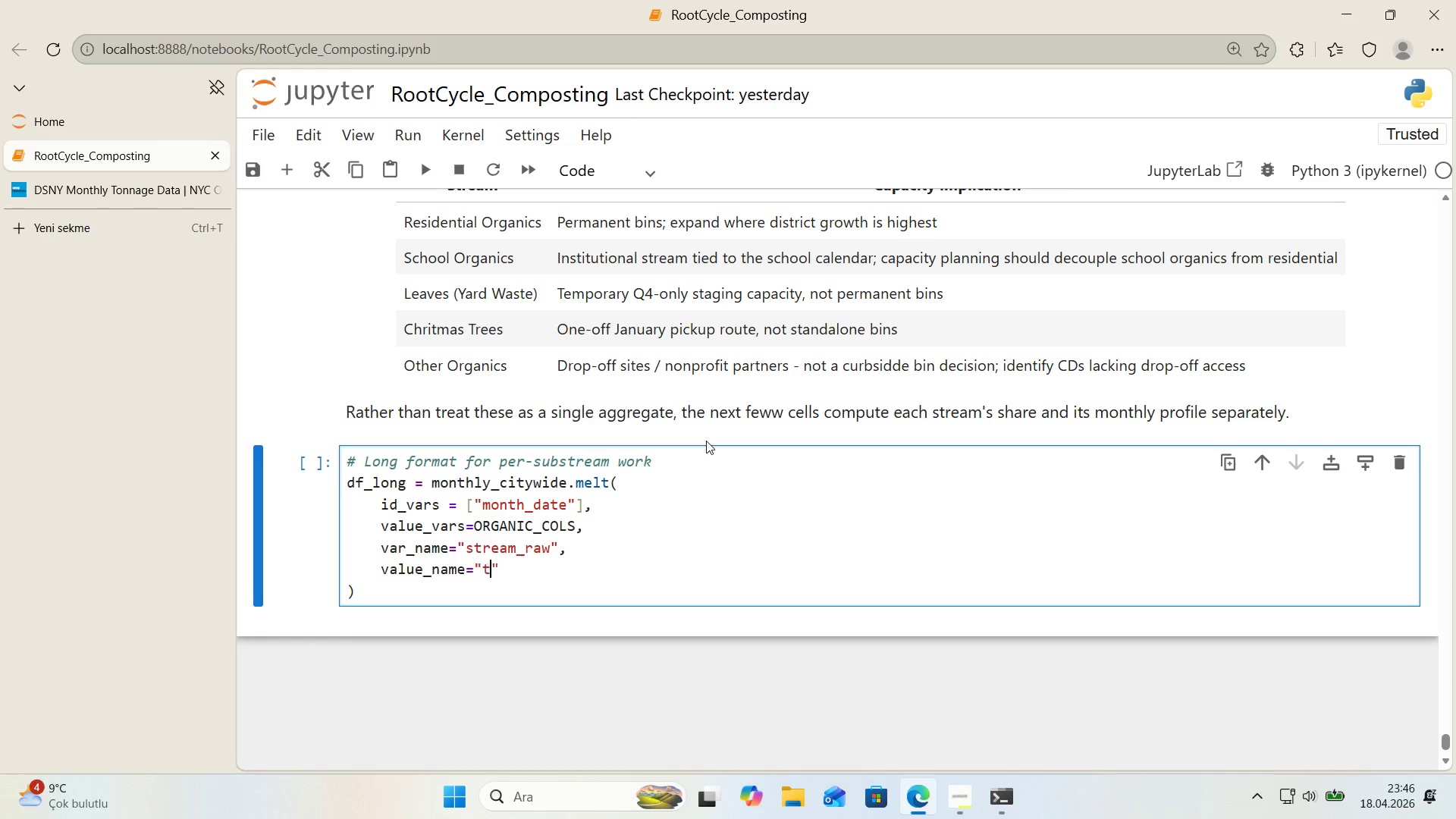 
type(tons)
 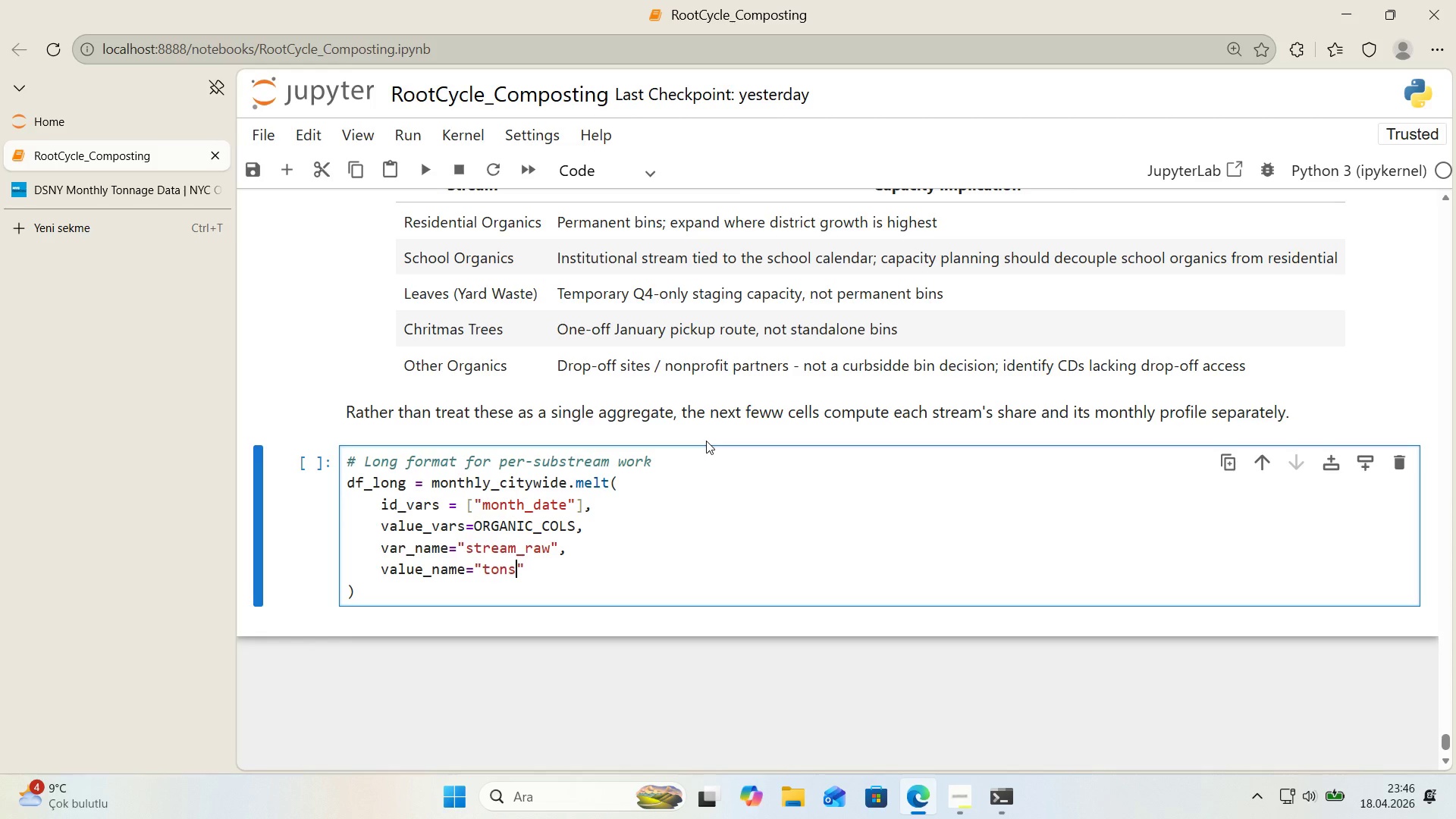 
key(ArrowRight)
 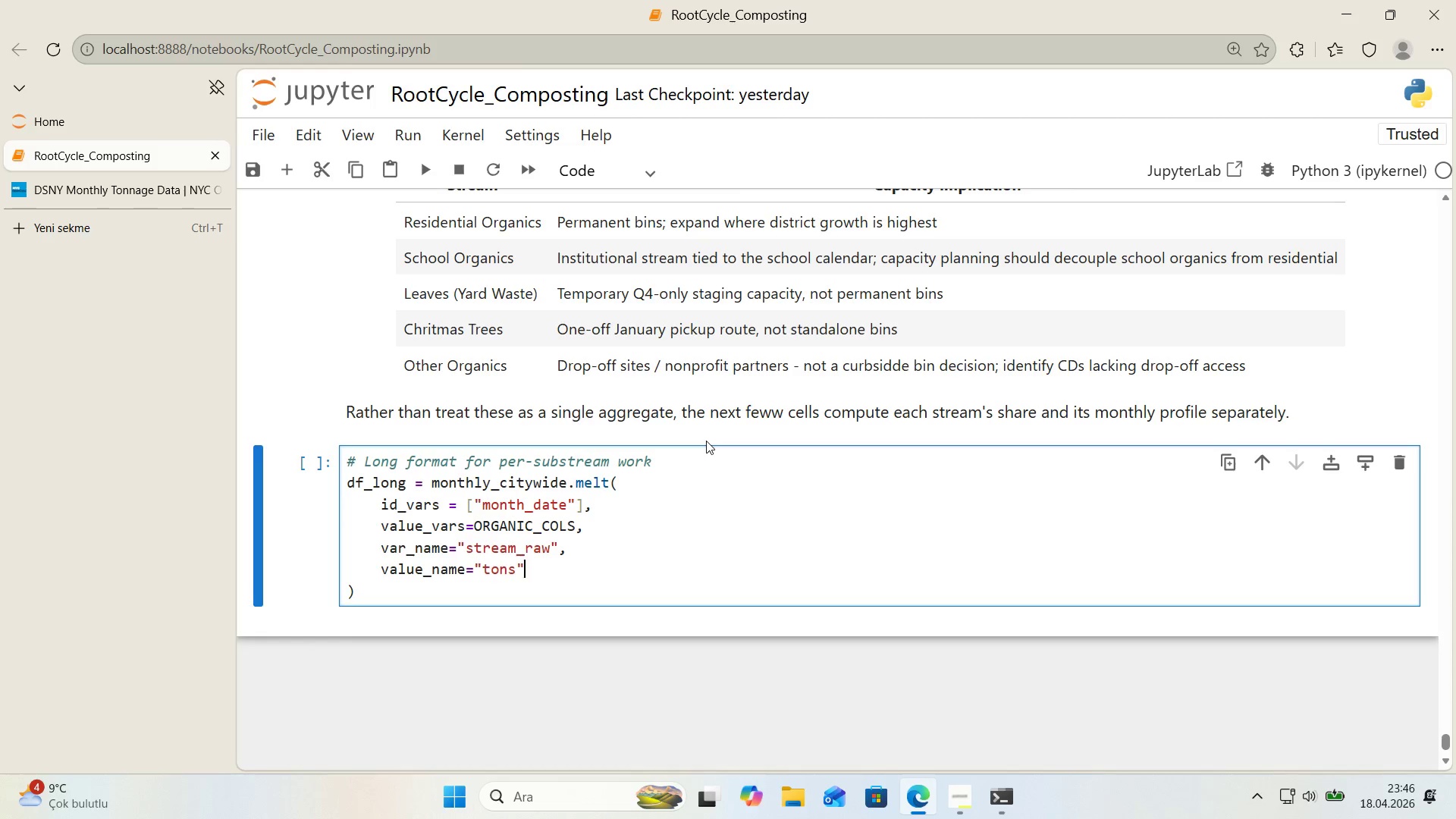 
key(ArrowRight)
 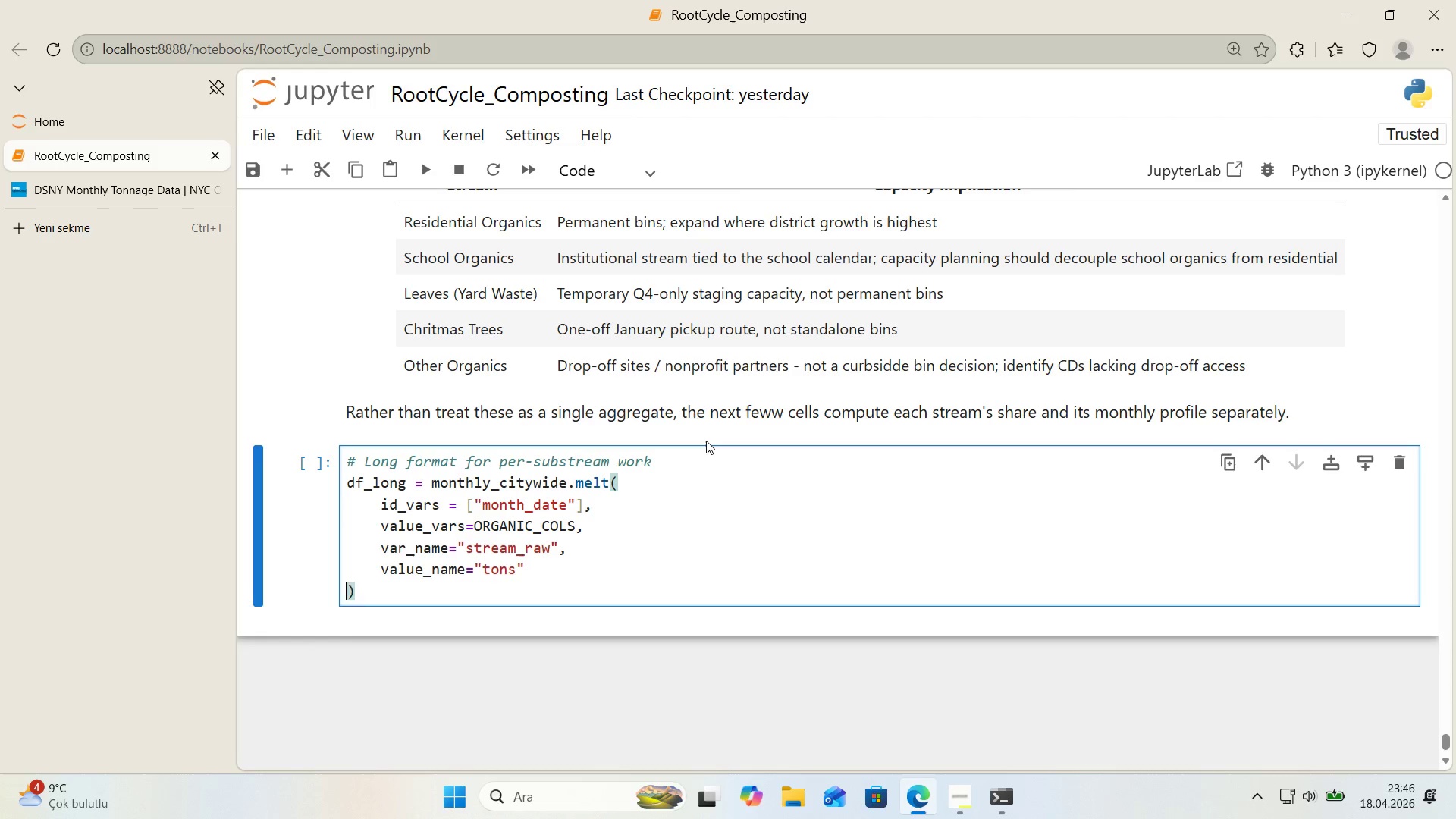 
key(Comma)
 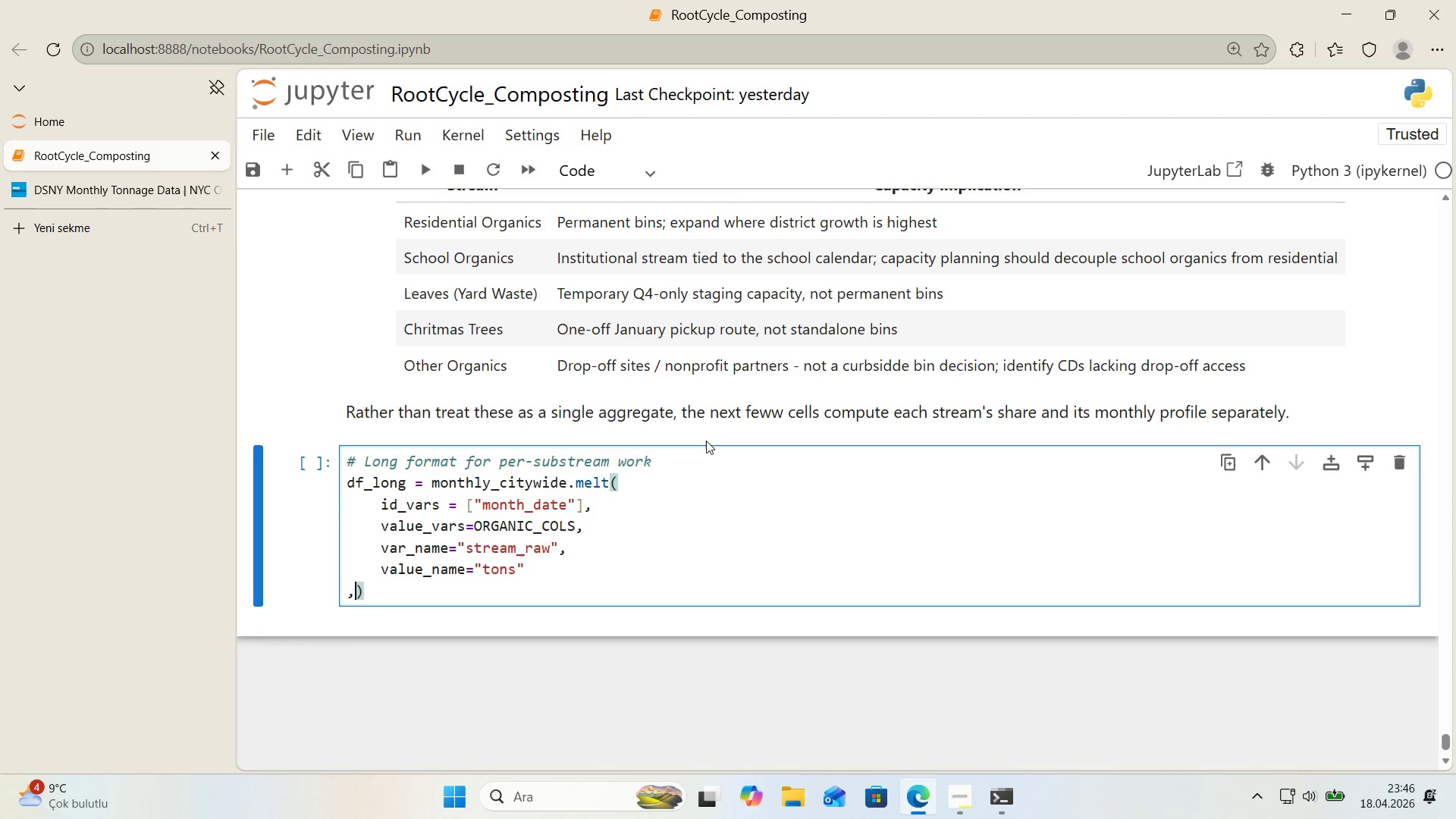 
key(Backspace)
 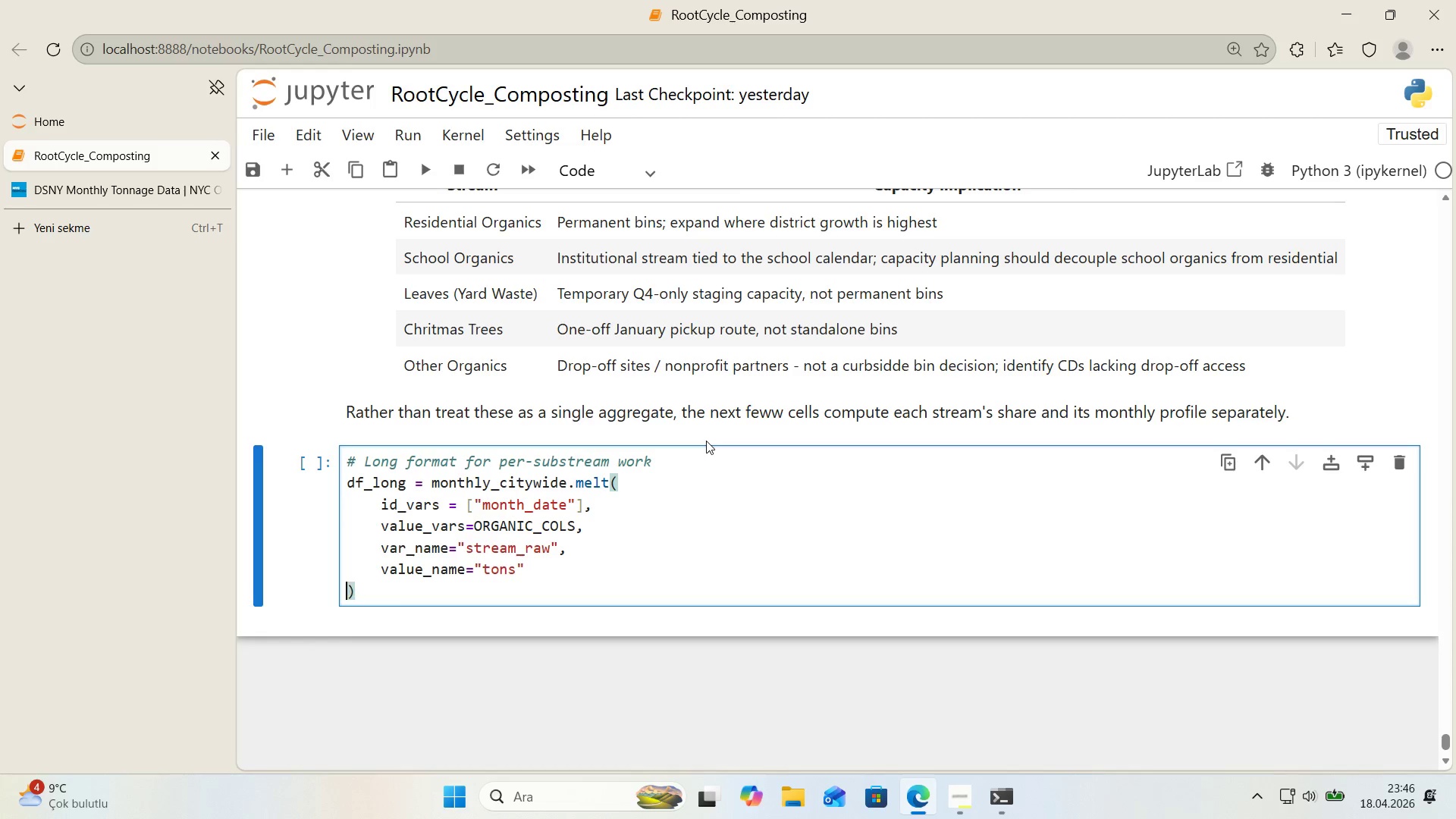 
key(Backspace)
 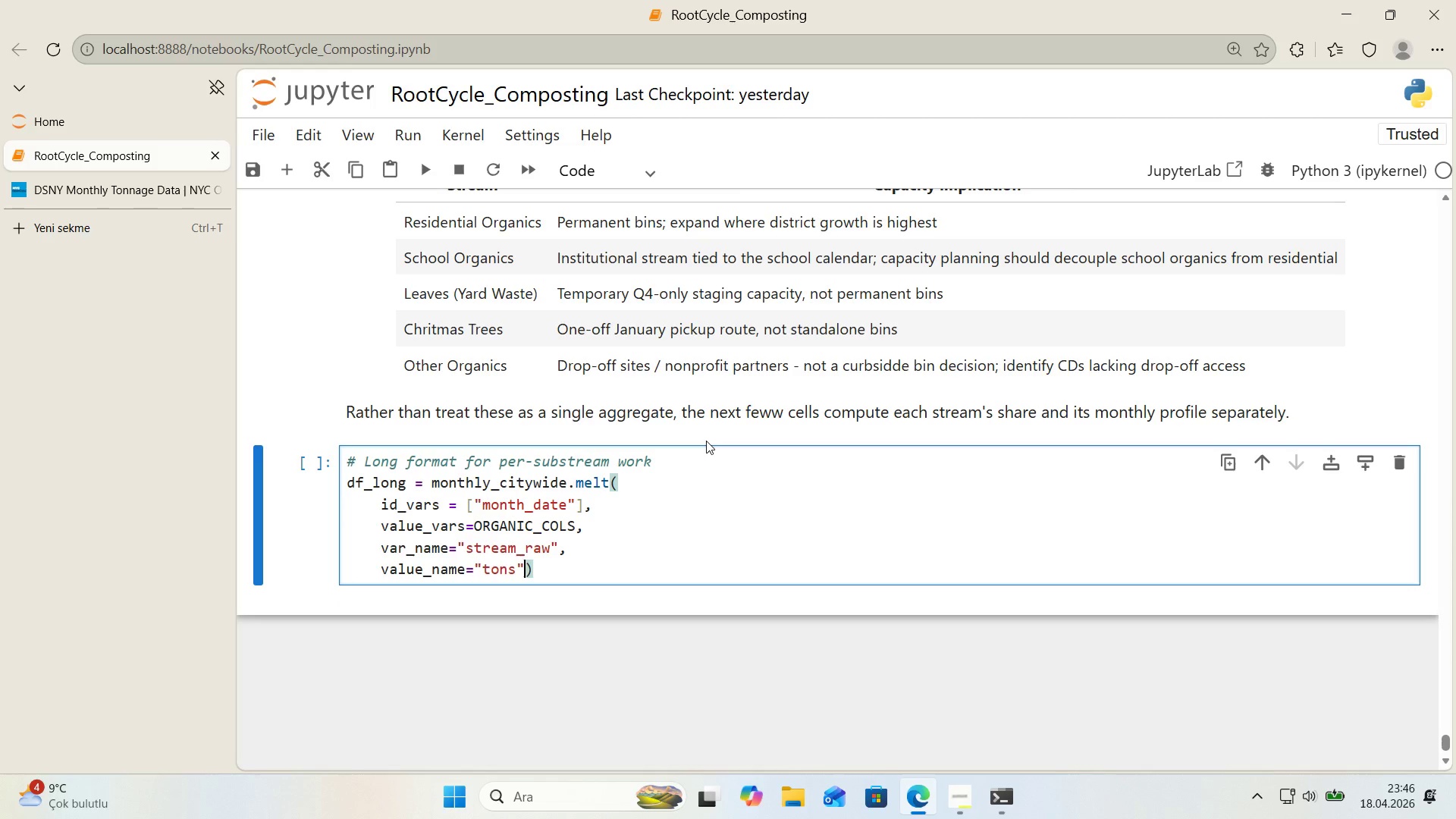 
key(Comma)
 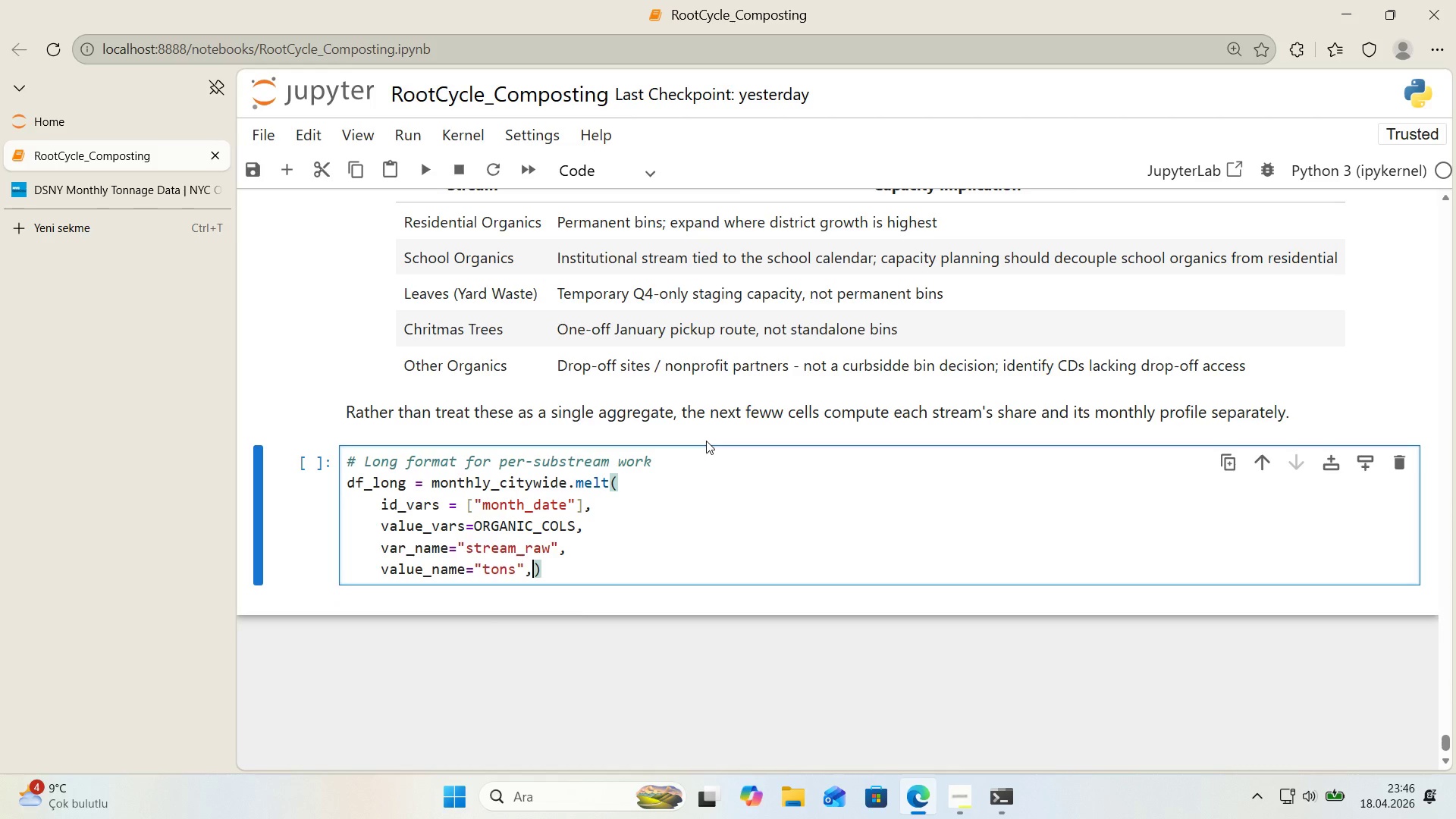 
key(Enter)
 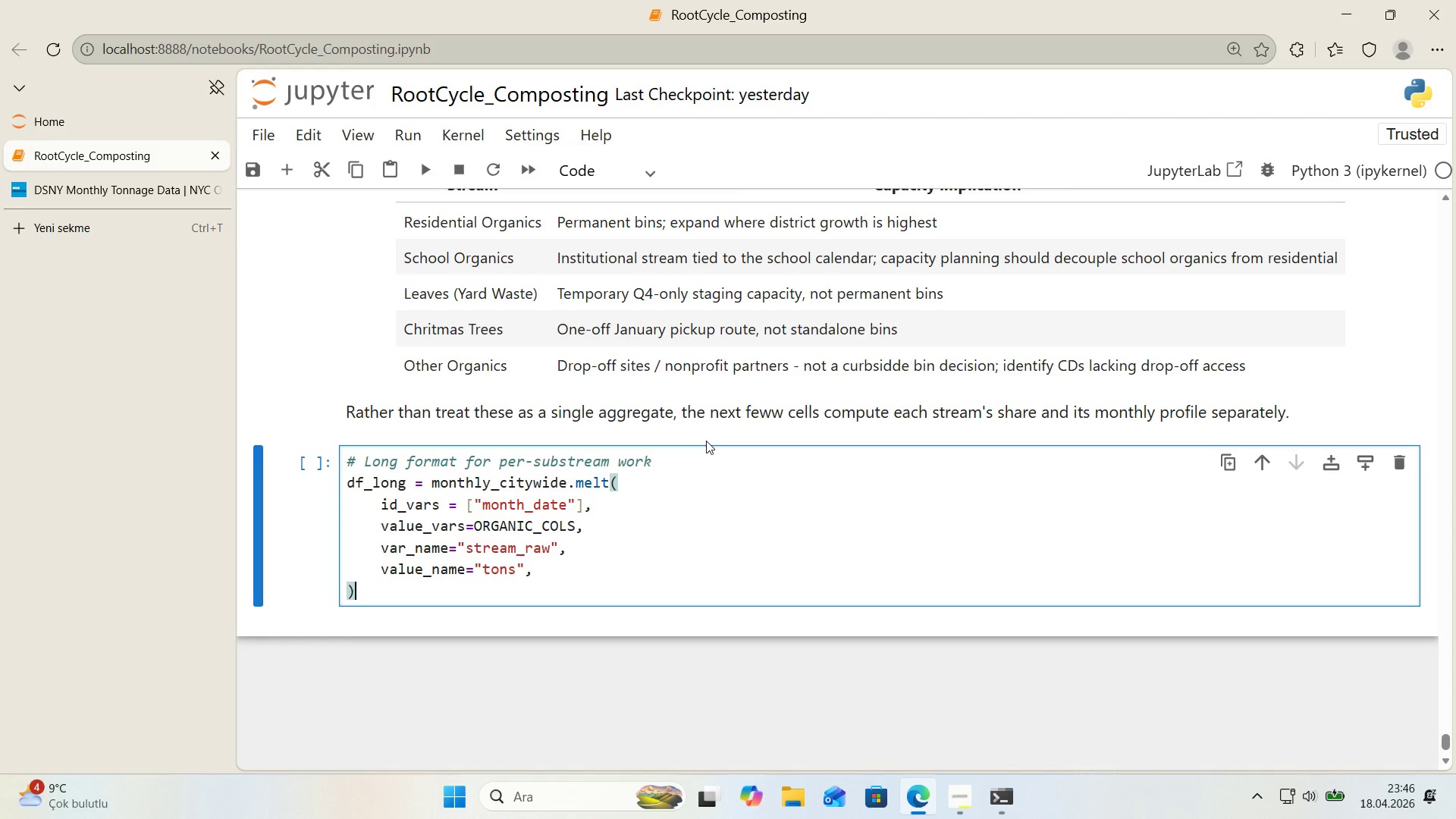 
key(ArrowRight)
 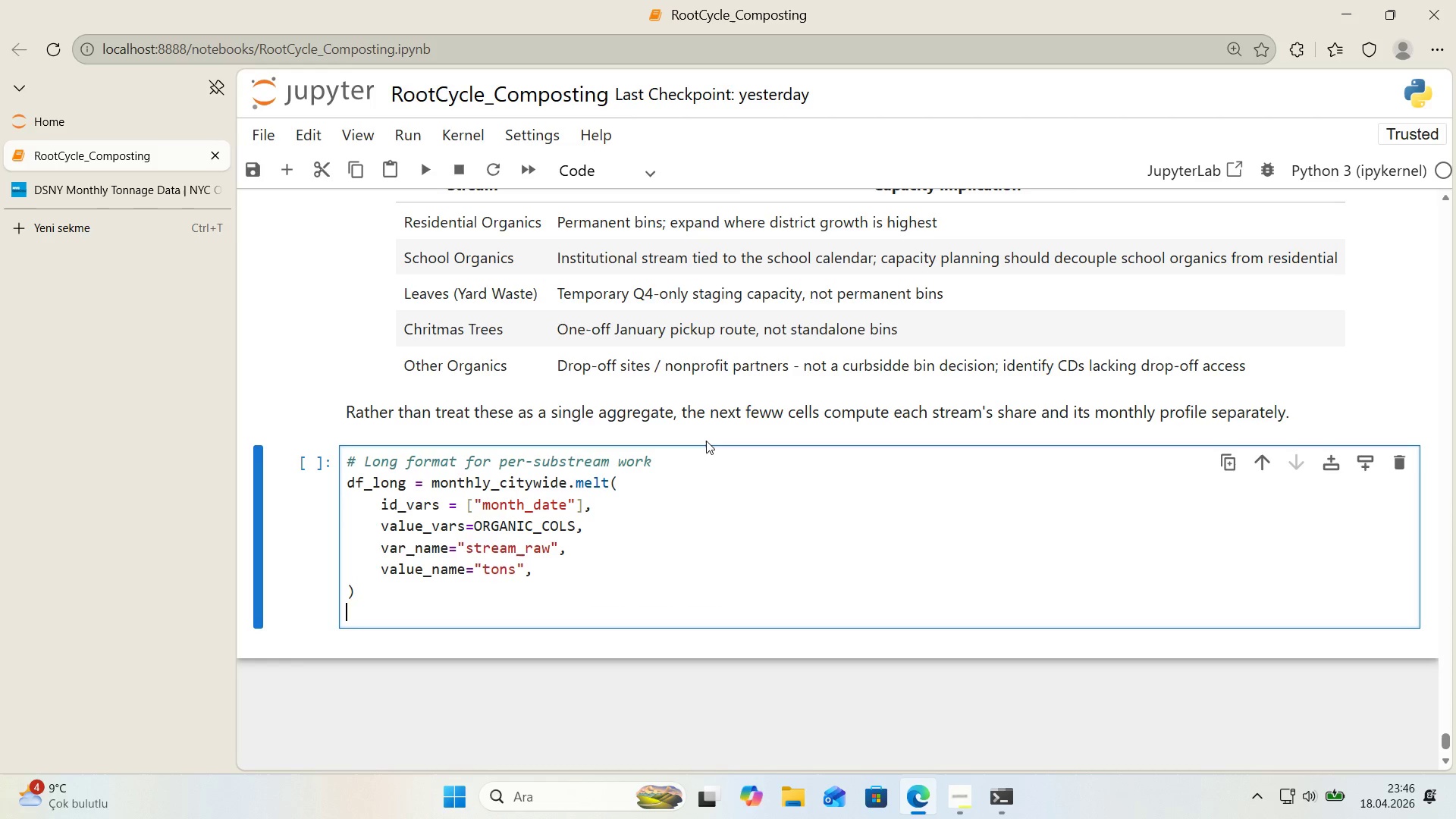 
key(Enter)
 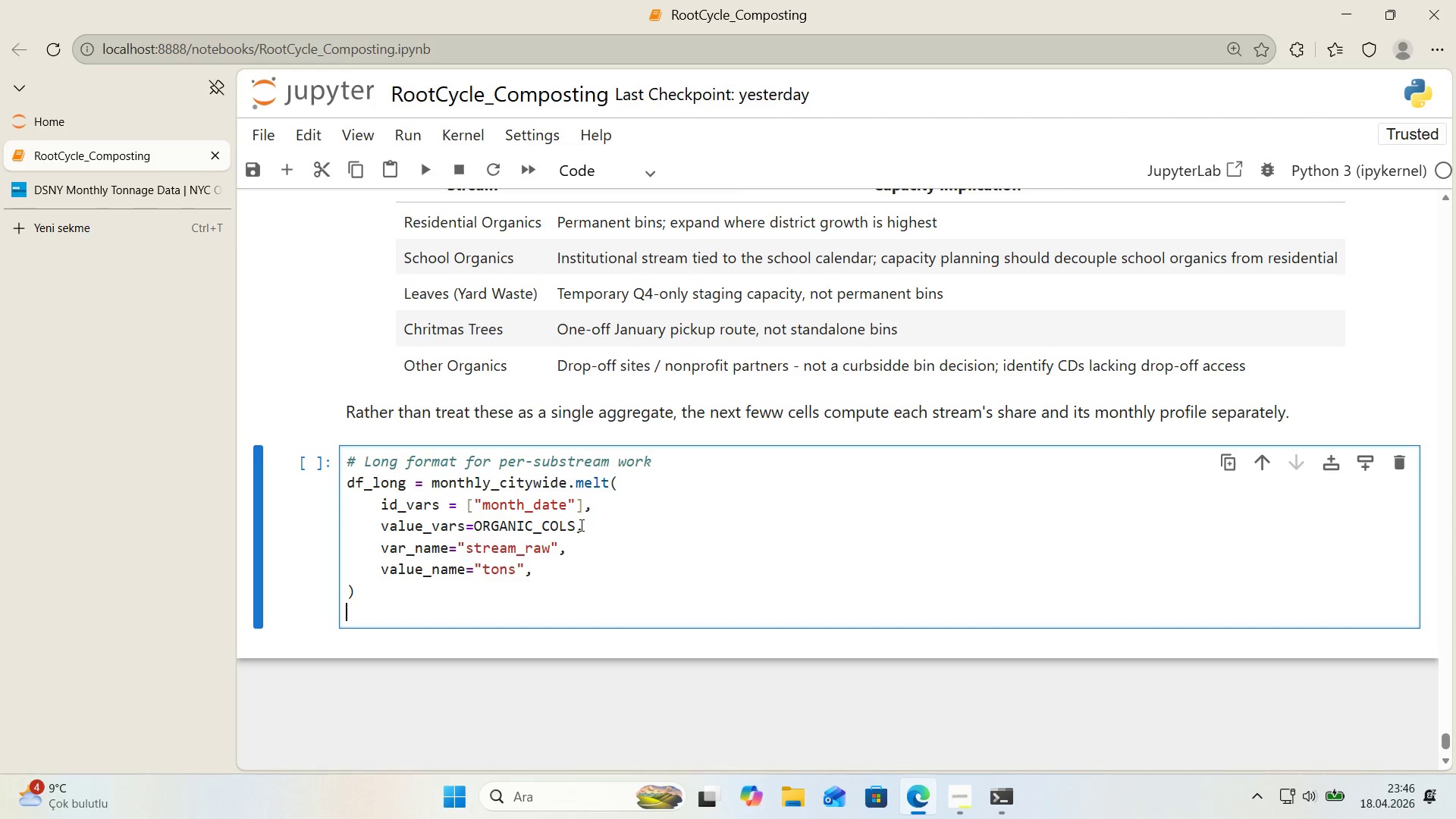 
wait(6.38)
 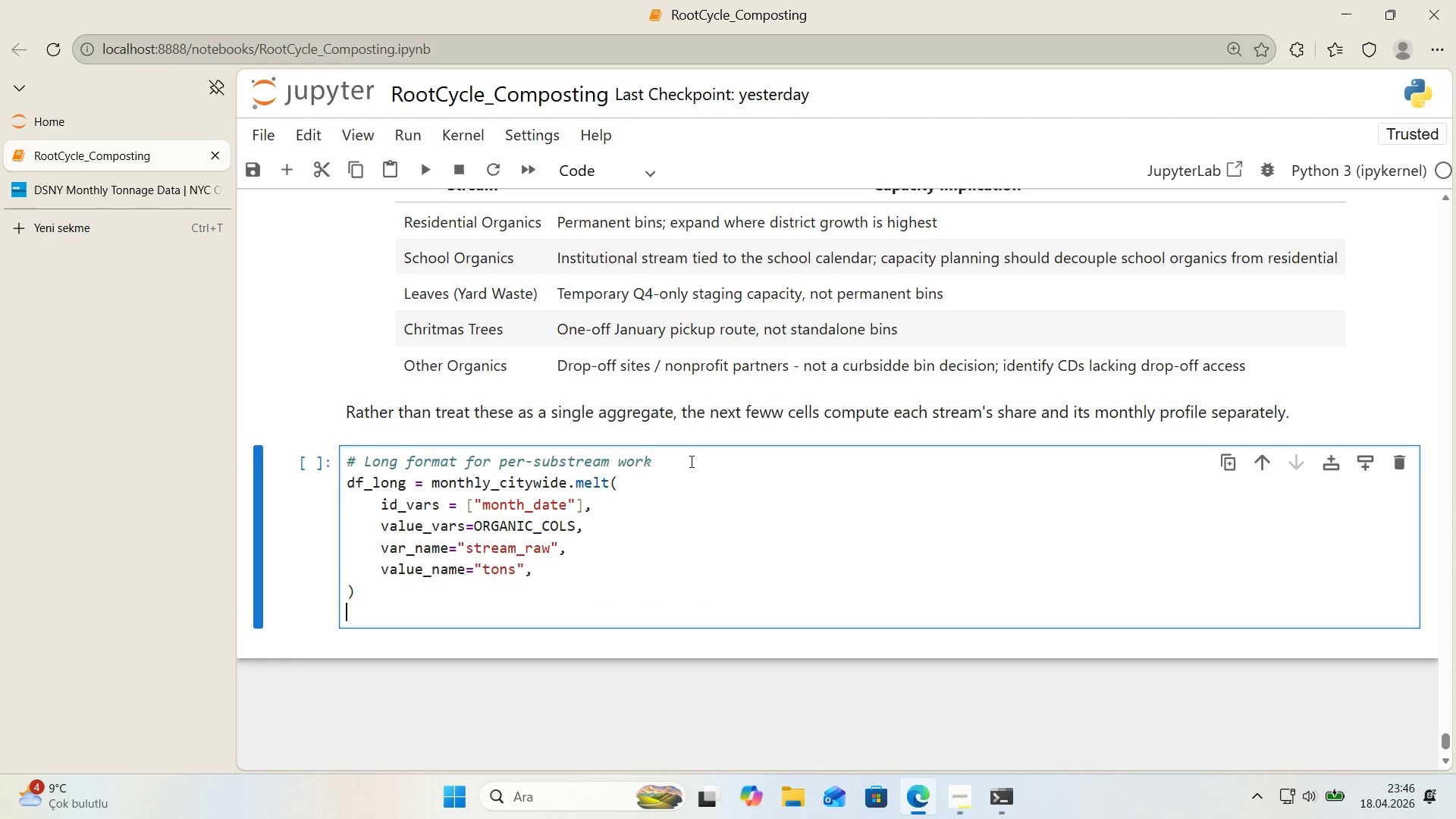 
scroll: coordinate [580, 525], scroll_direction: down, amount: 1.0
 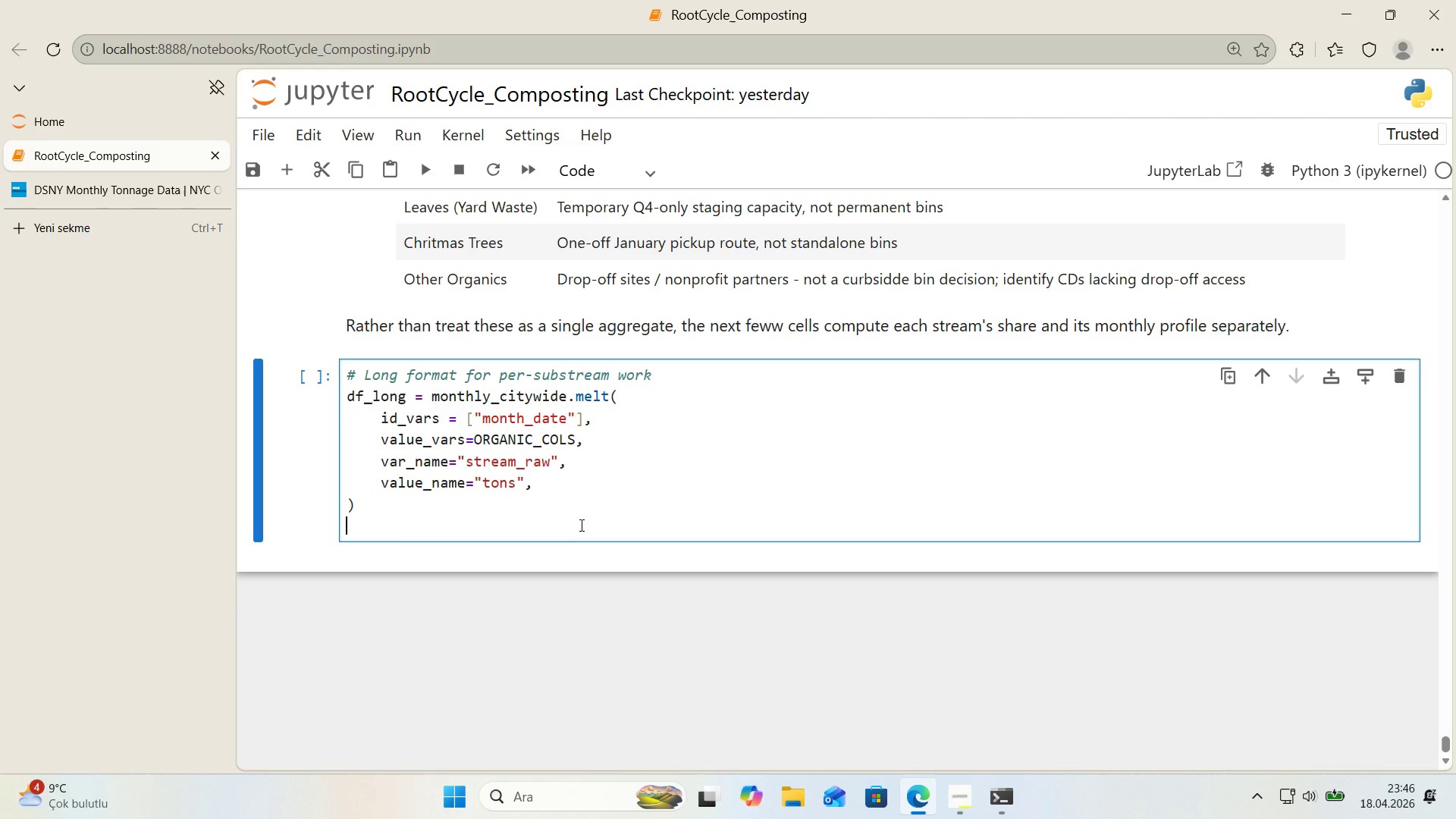 
type(df_long)
 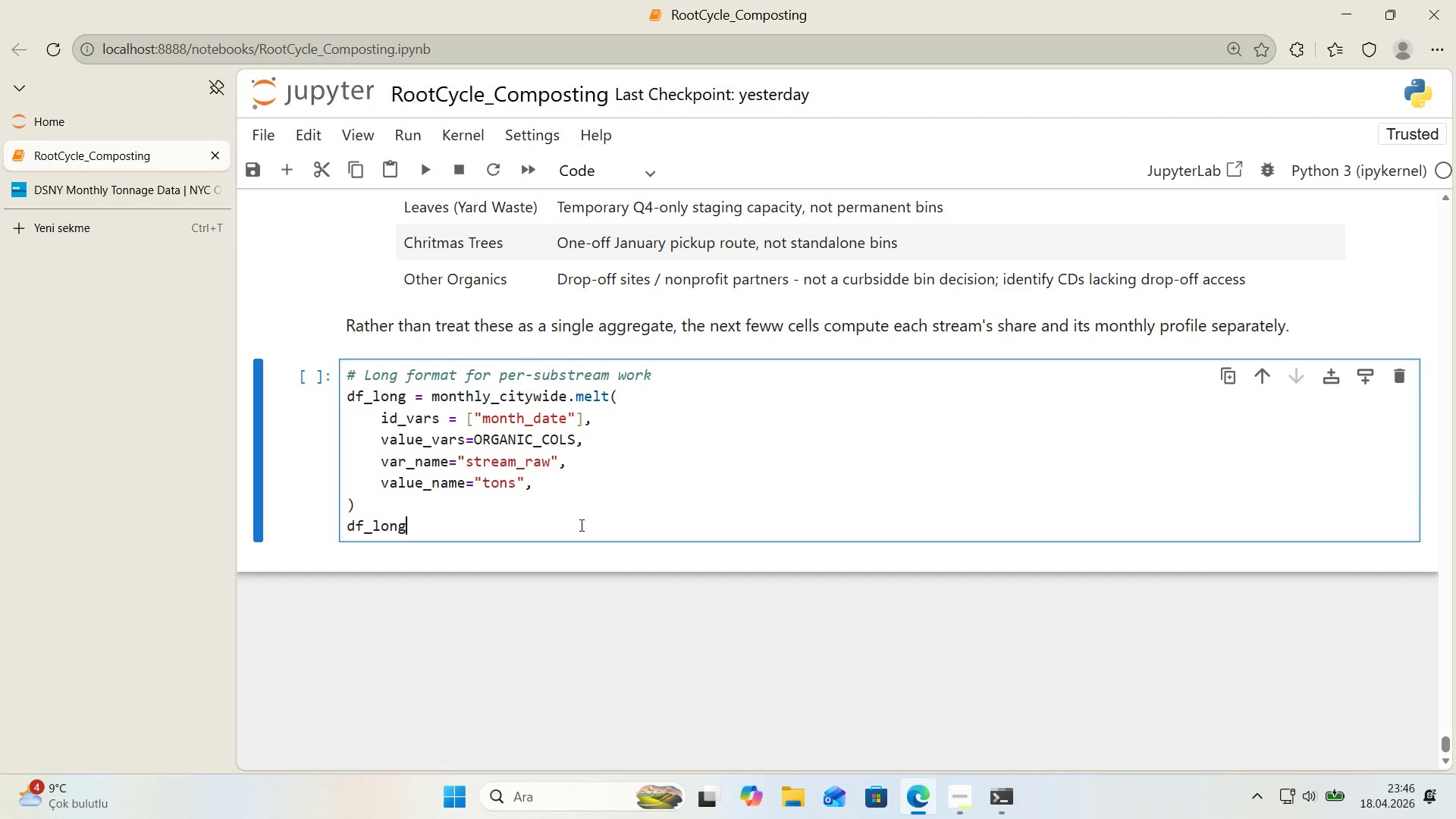 
key(Alt+Control+8)
 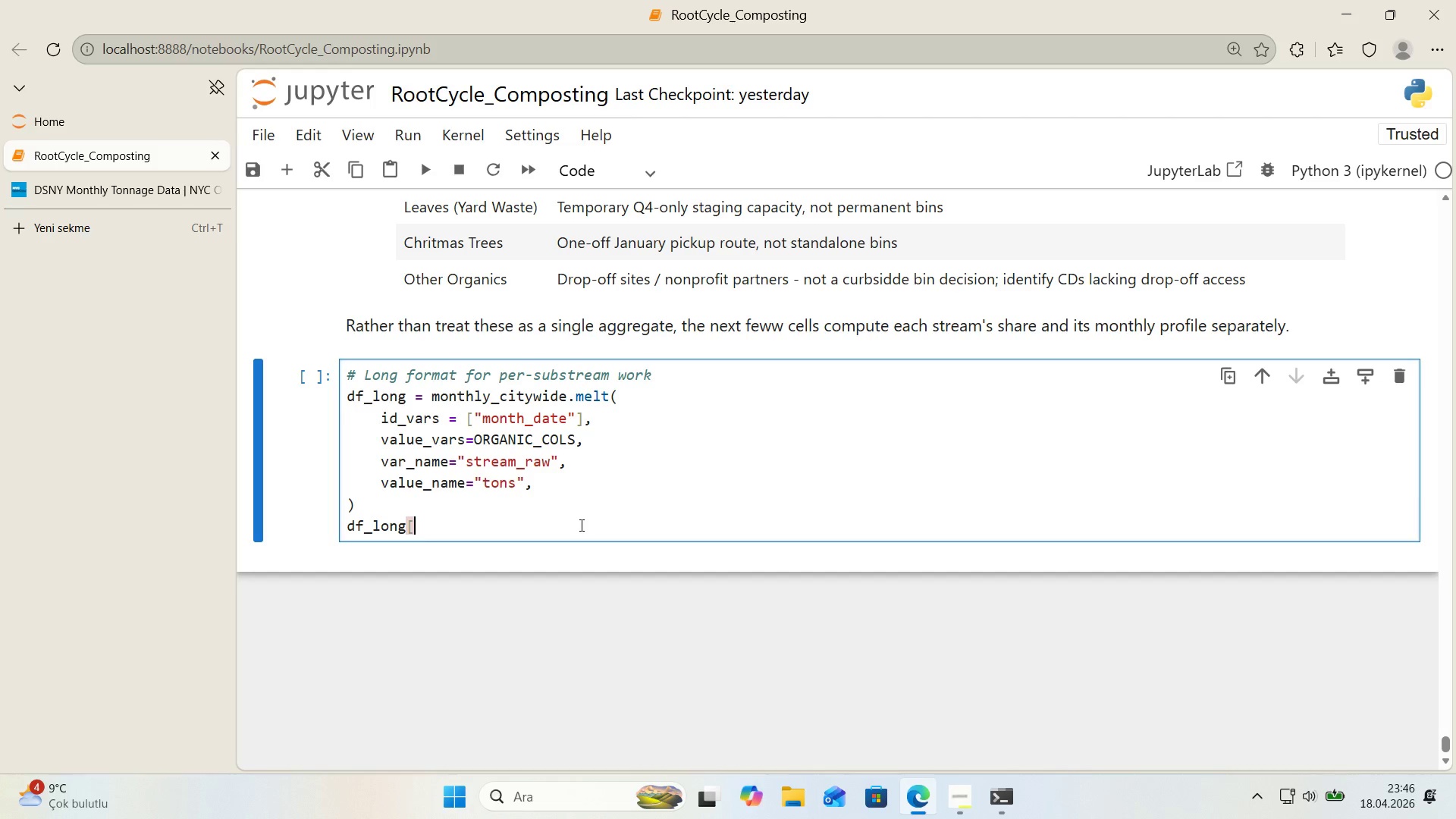 
key(Alt+Control+9)
 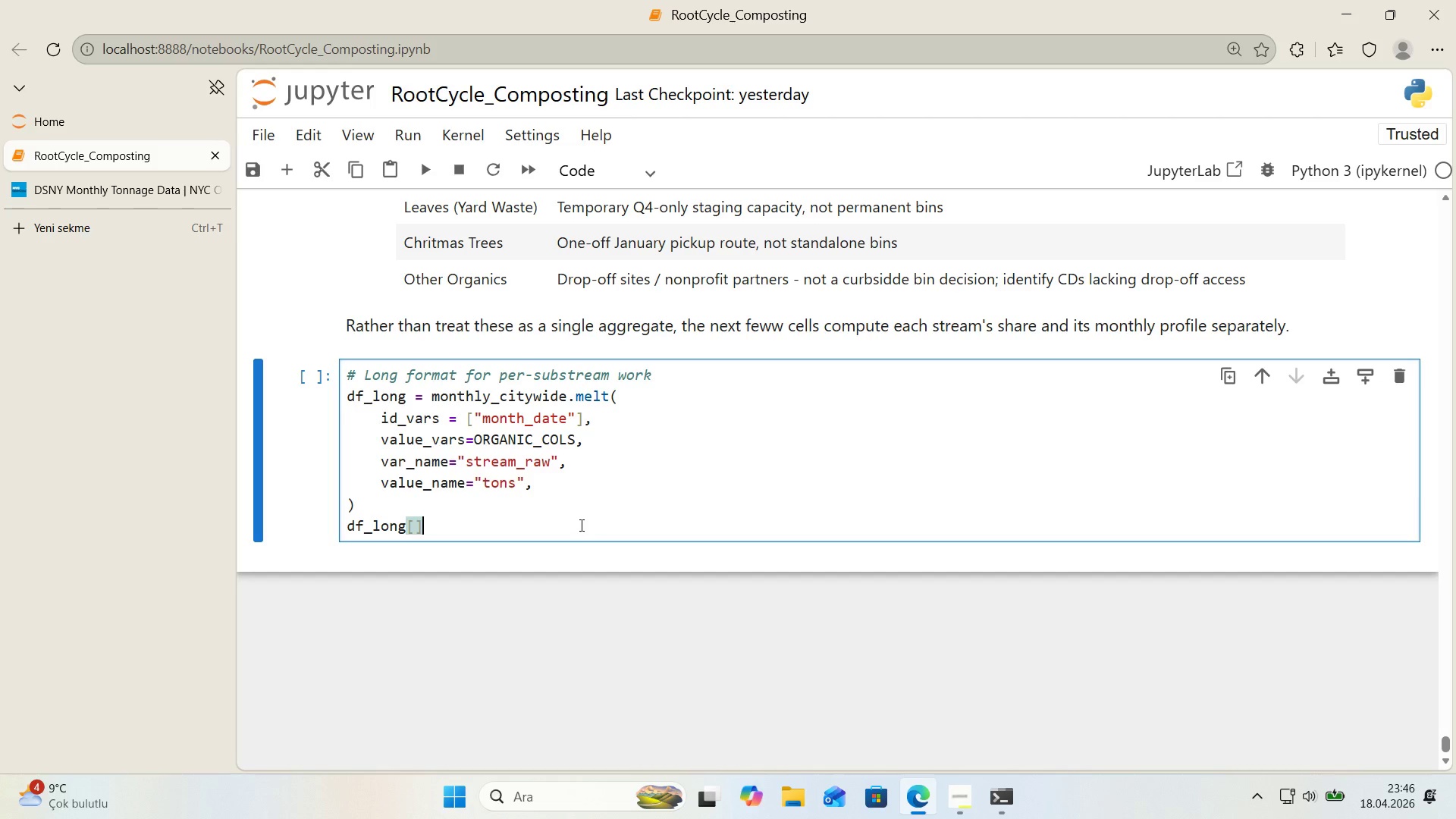 
key(ArrowLeft)
 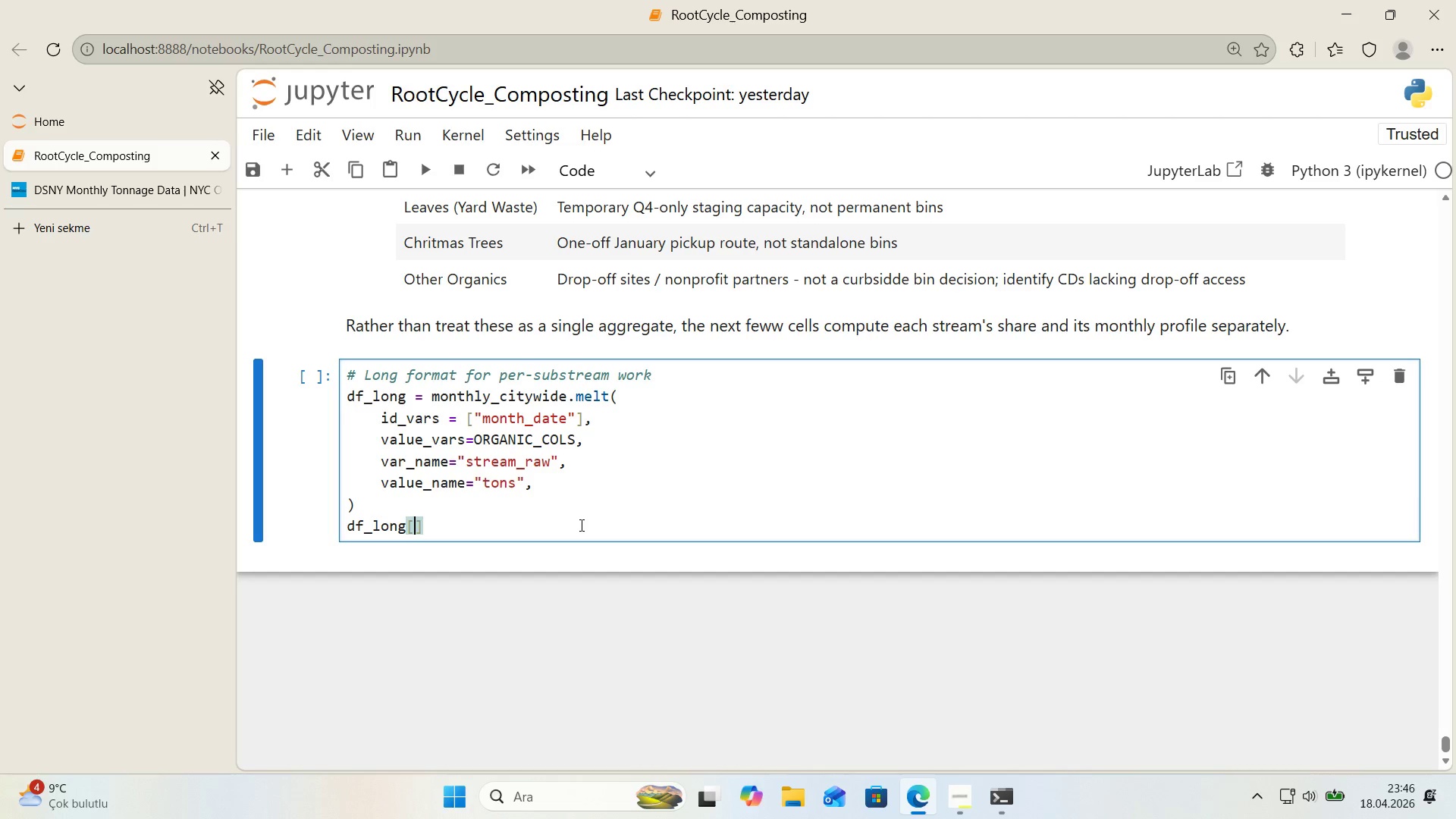 
key(Backquote)
 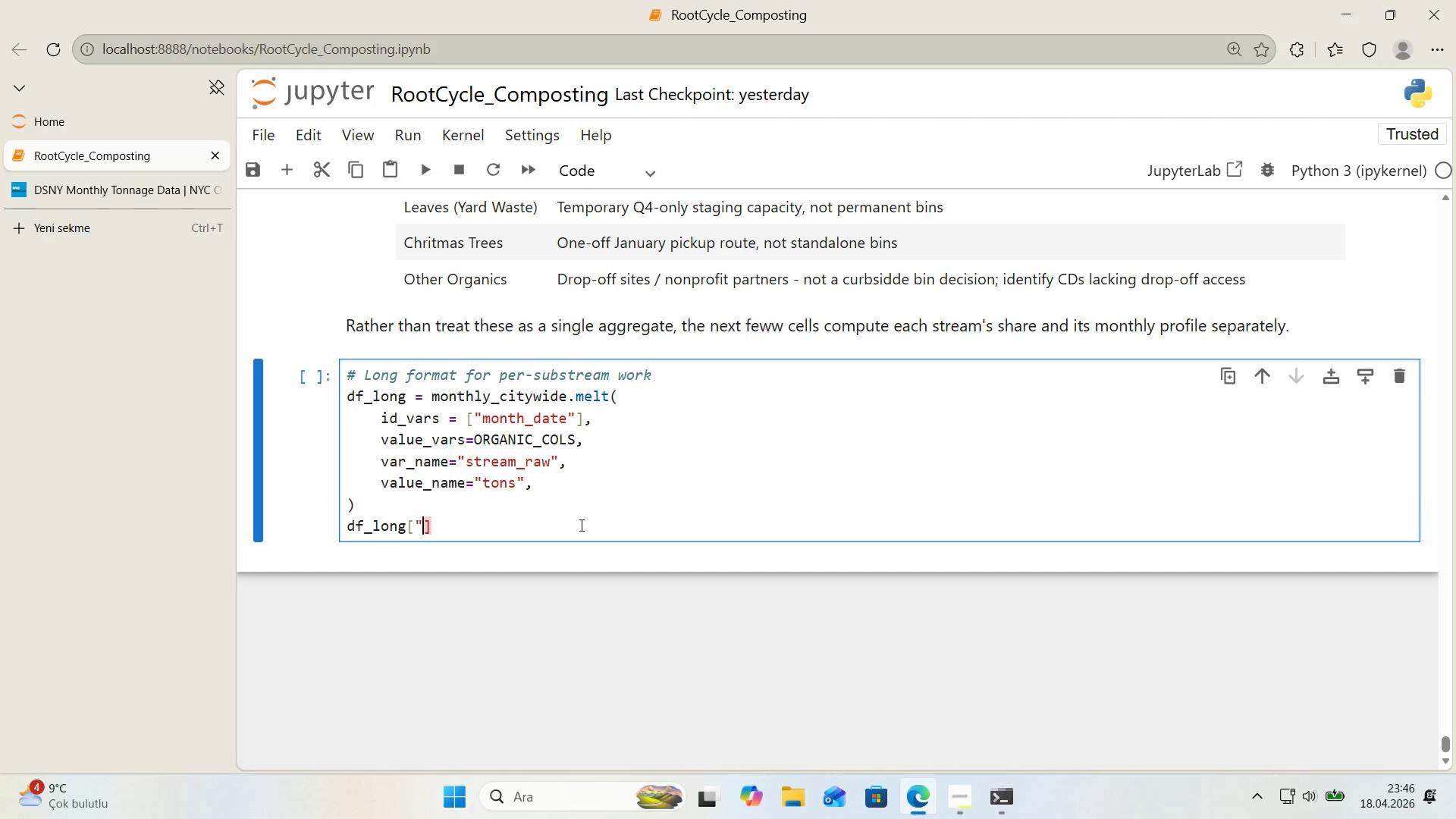 
key(Backquote)
 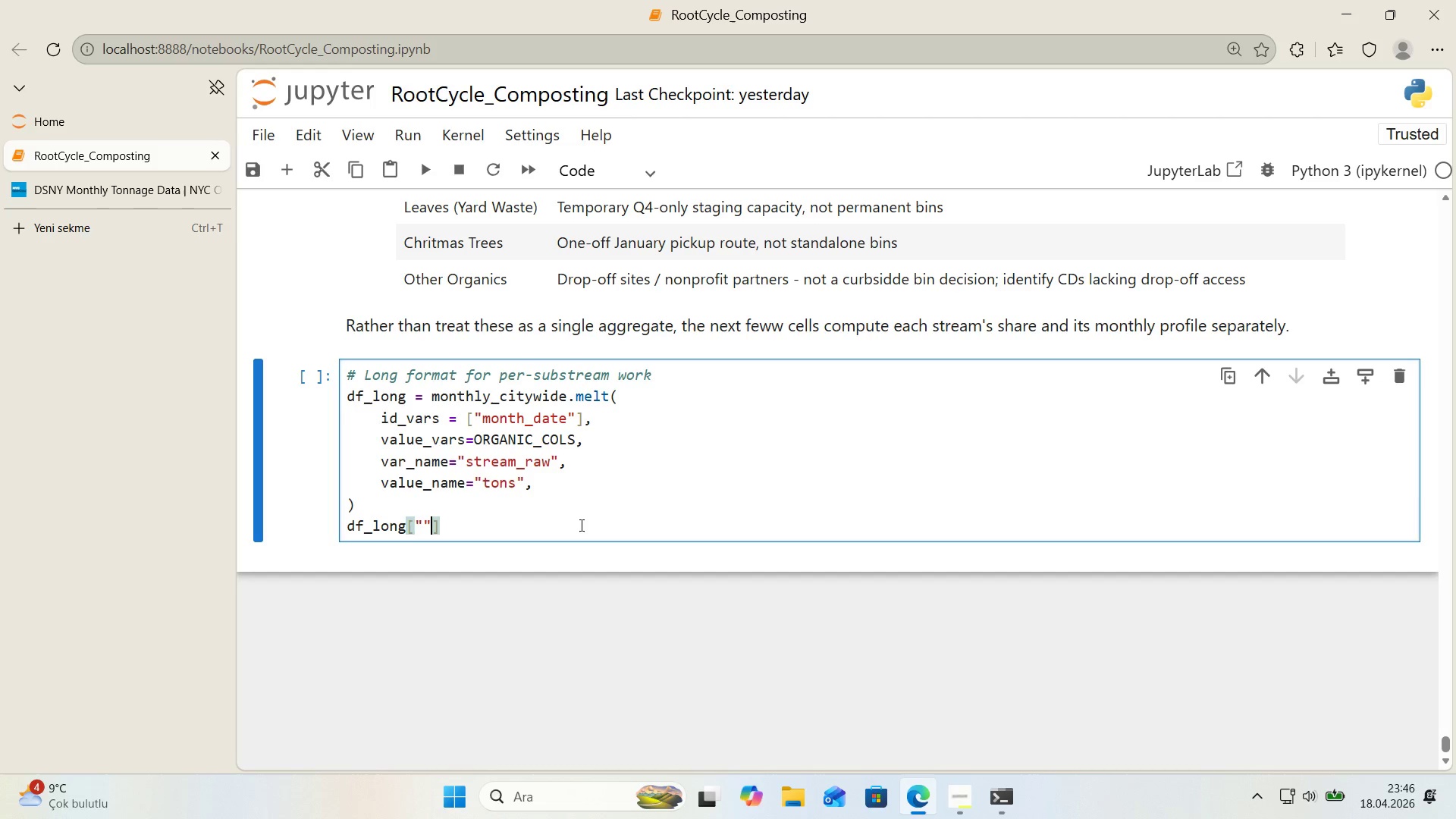 
key(ArrowLeft)
 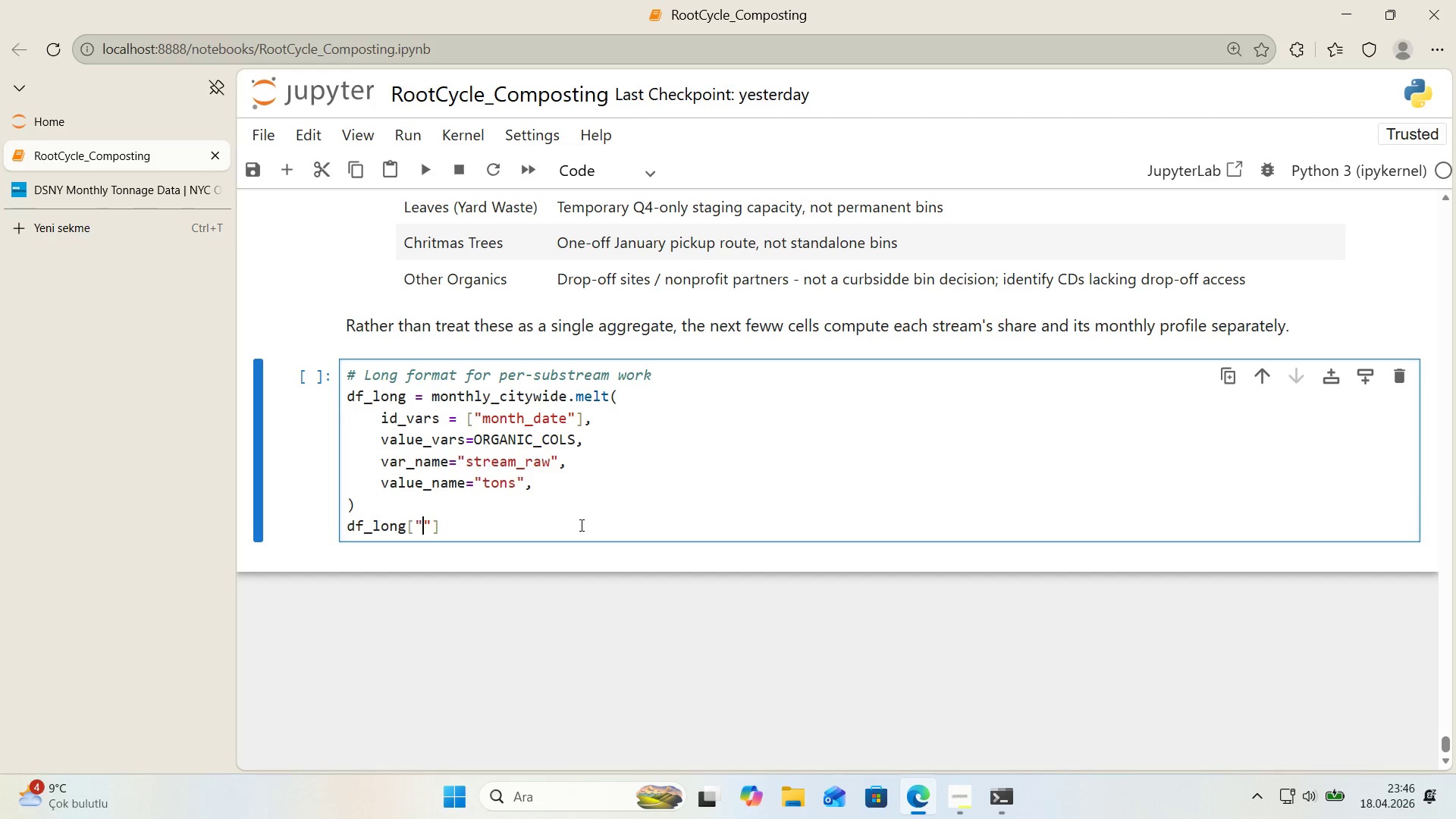 
type(stream)
 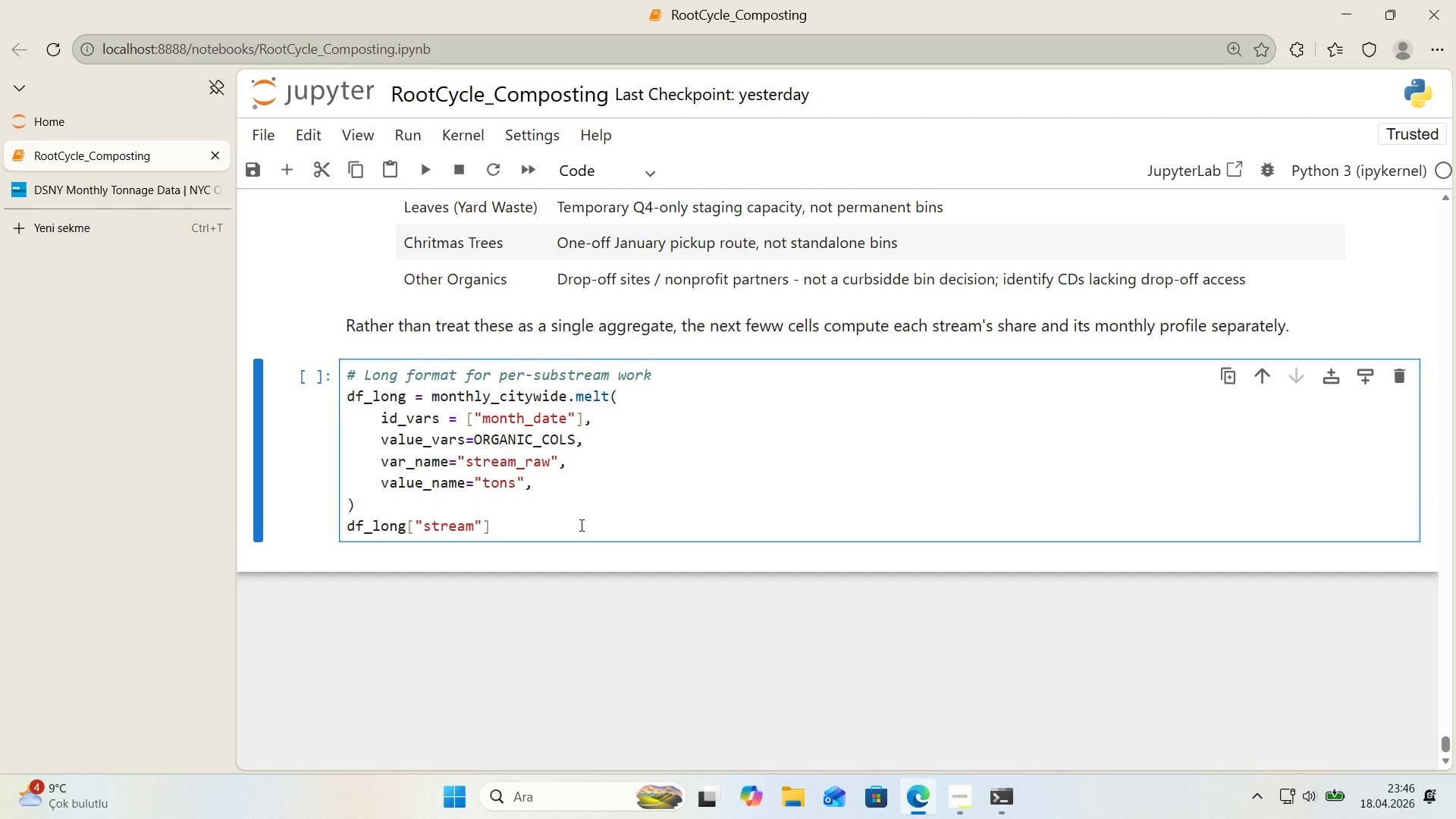 
key(ArrowRight)
 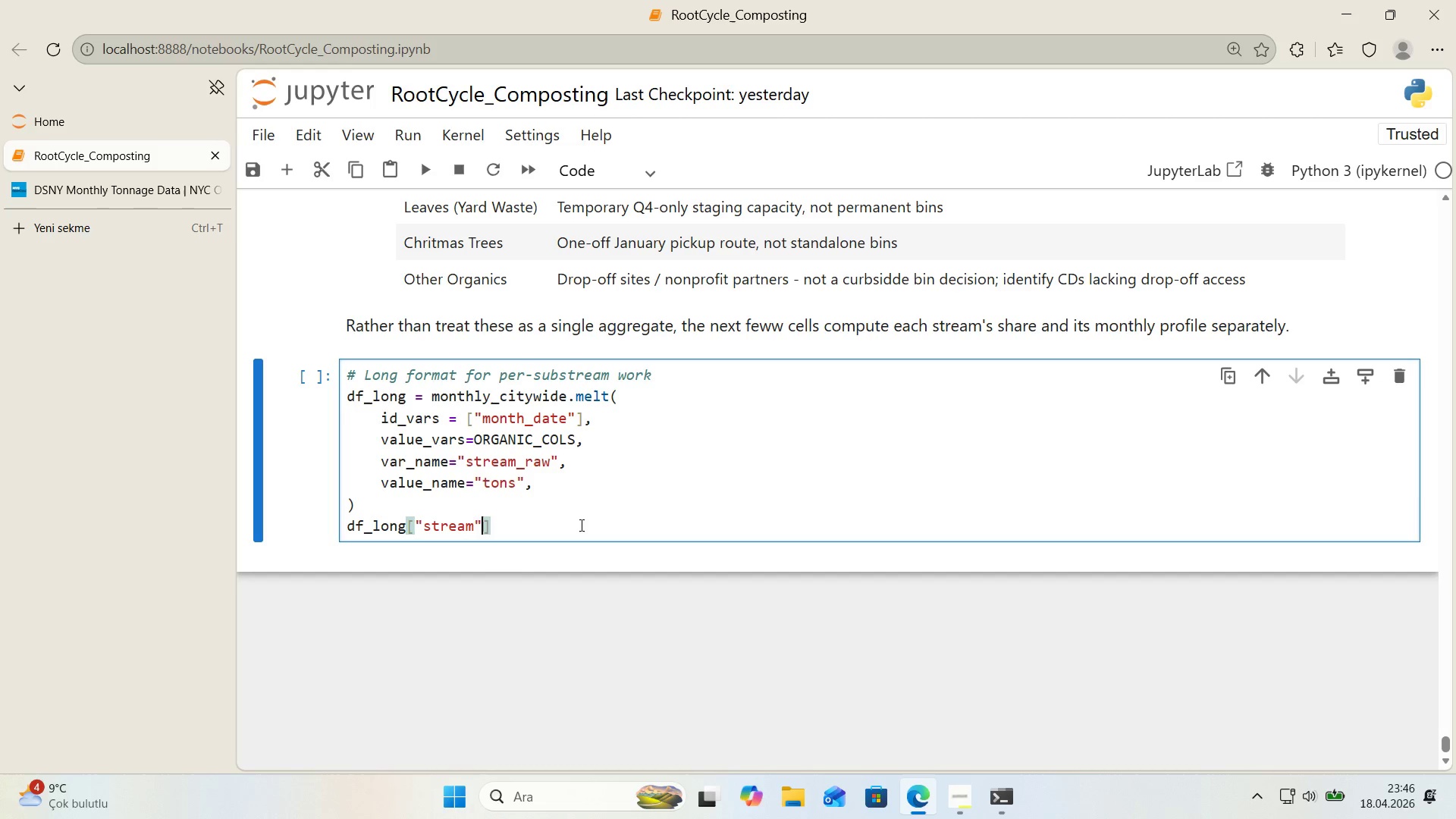 
key(ArrowRight)
 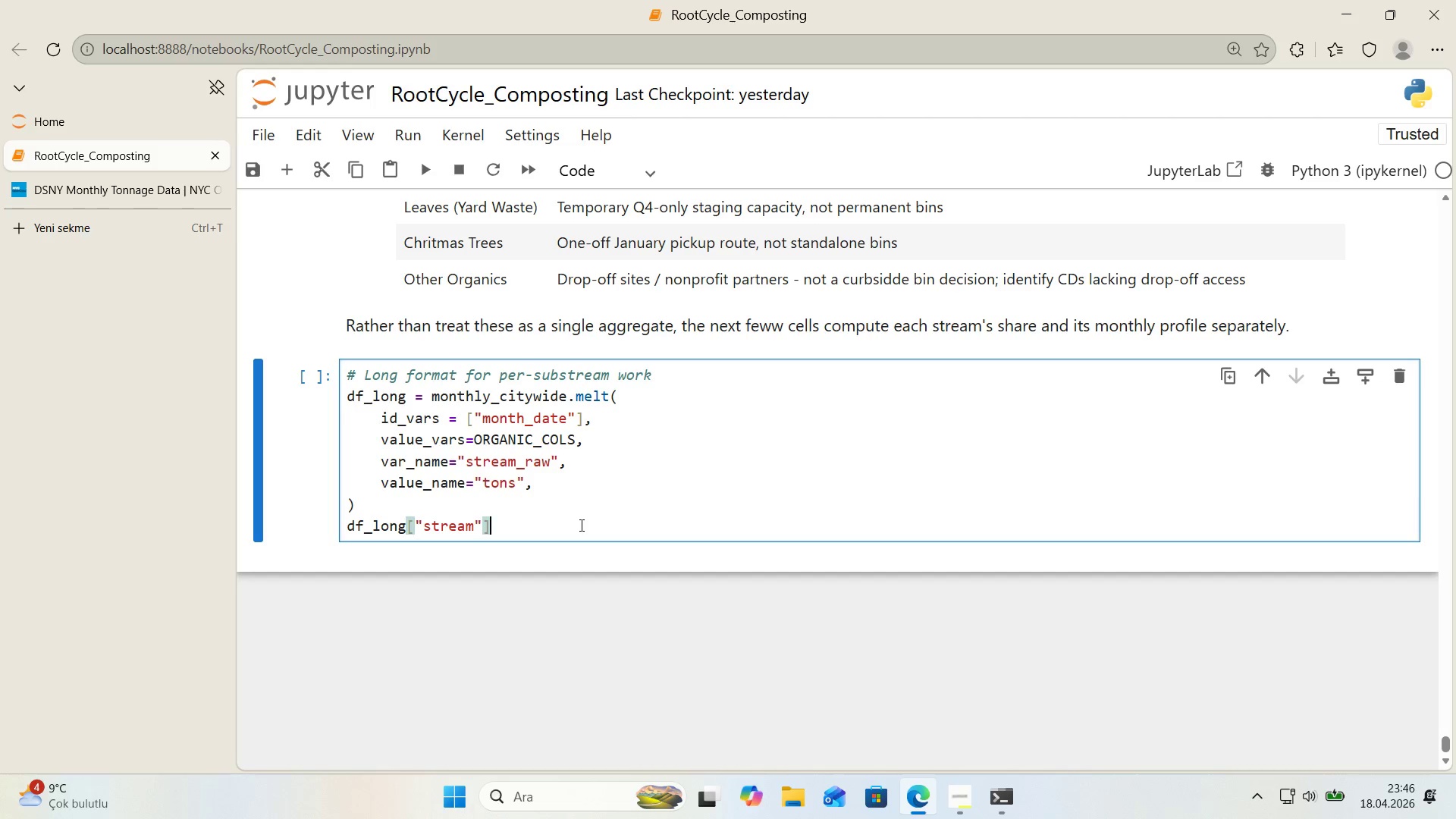 
type( ) df_long)
 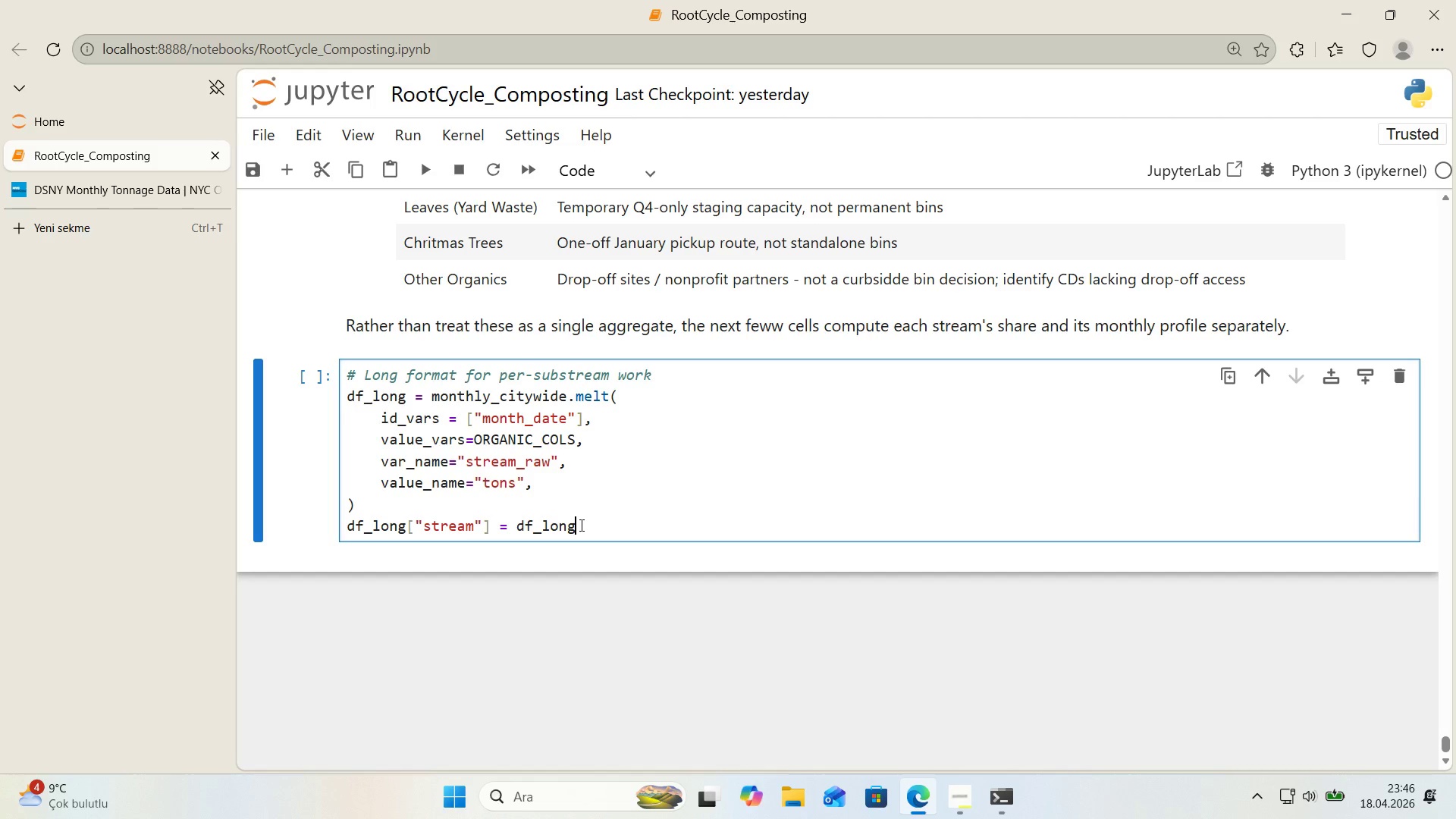 
key(Alt+Control+8)
 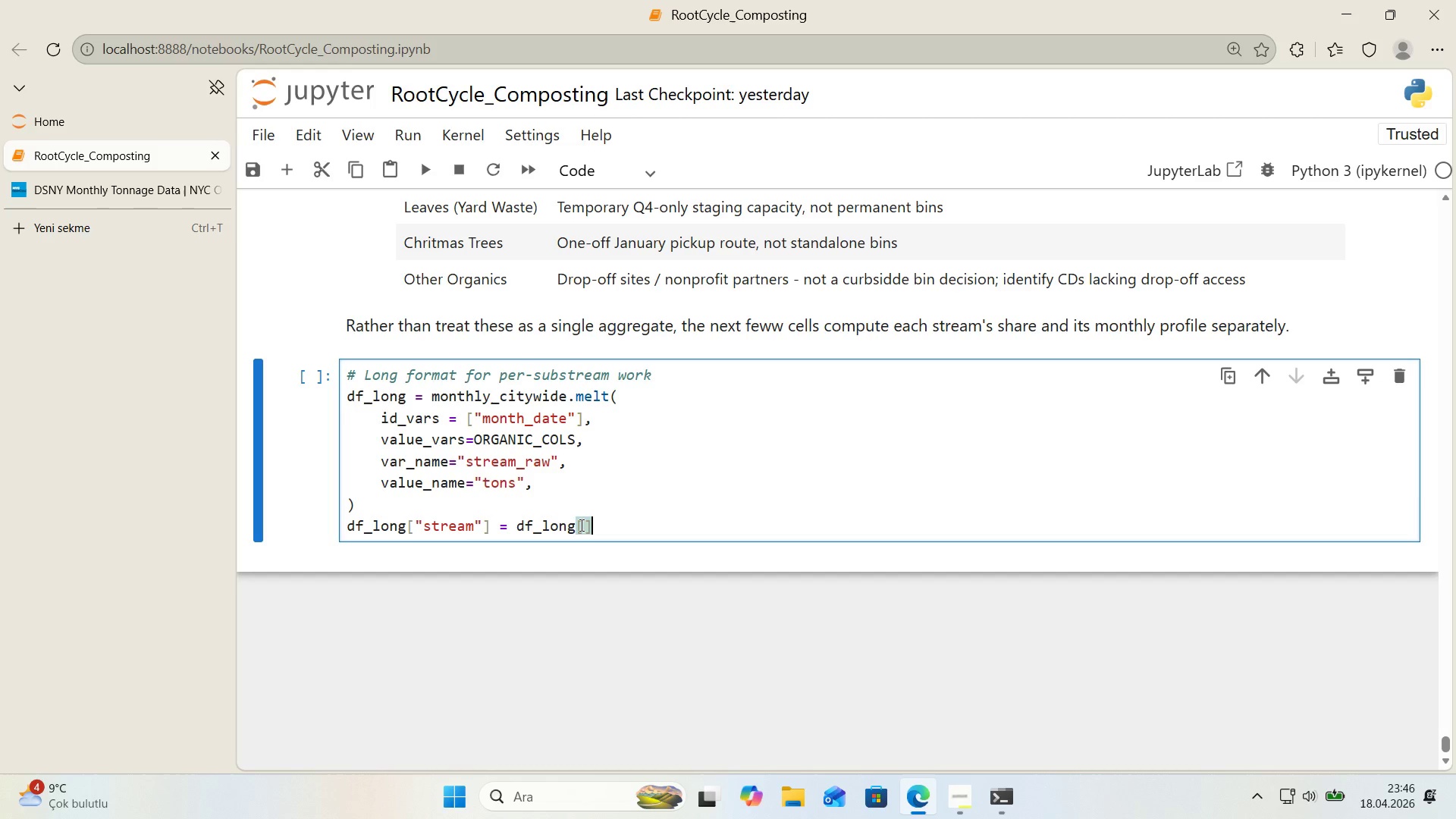 
key(Alt+Control+9)
 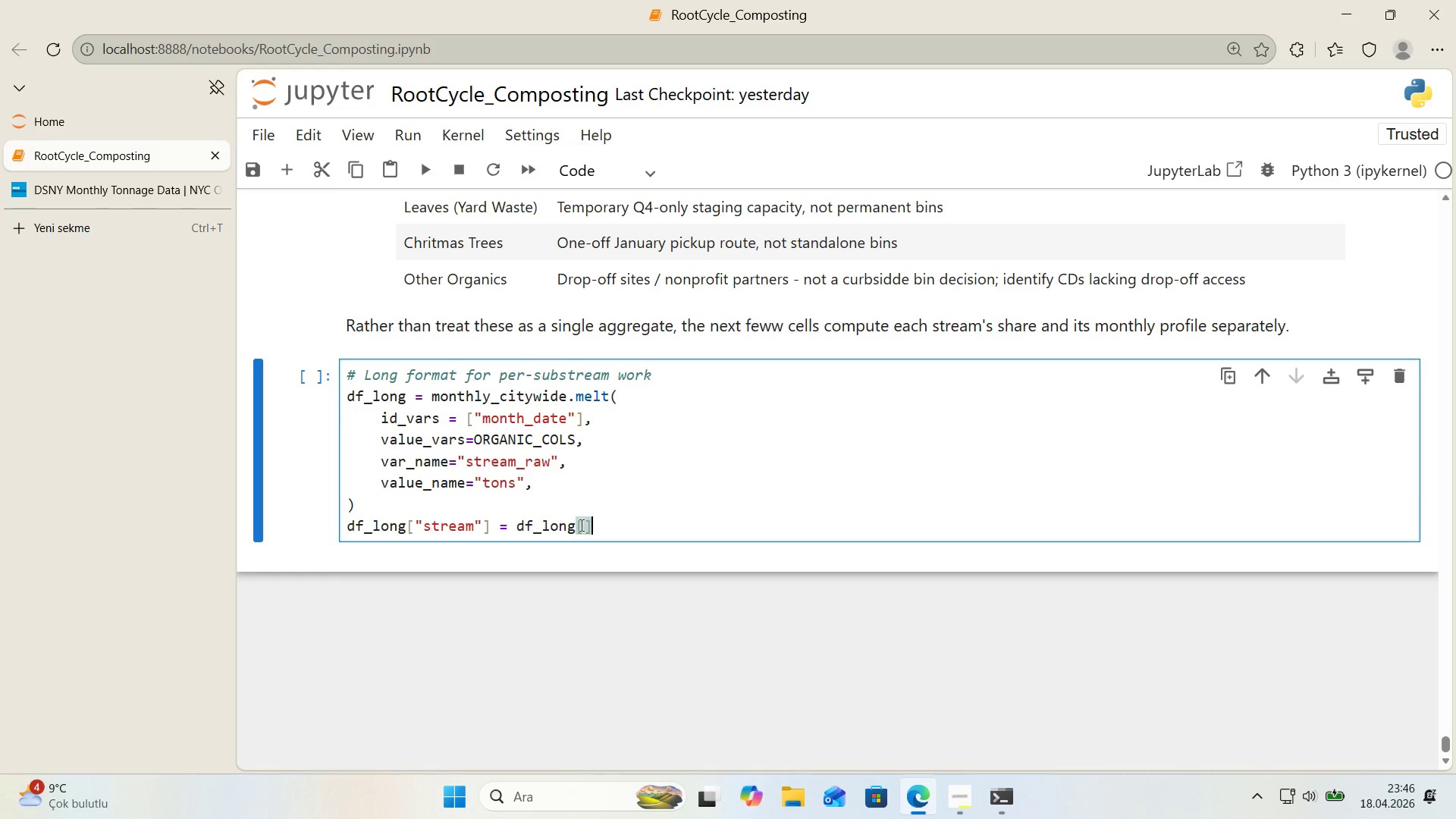 
key(ArrowLeft)
 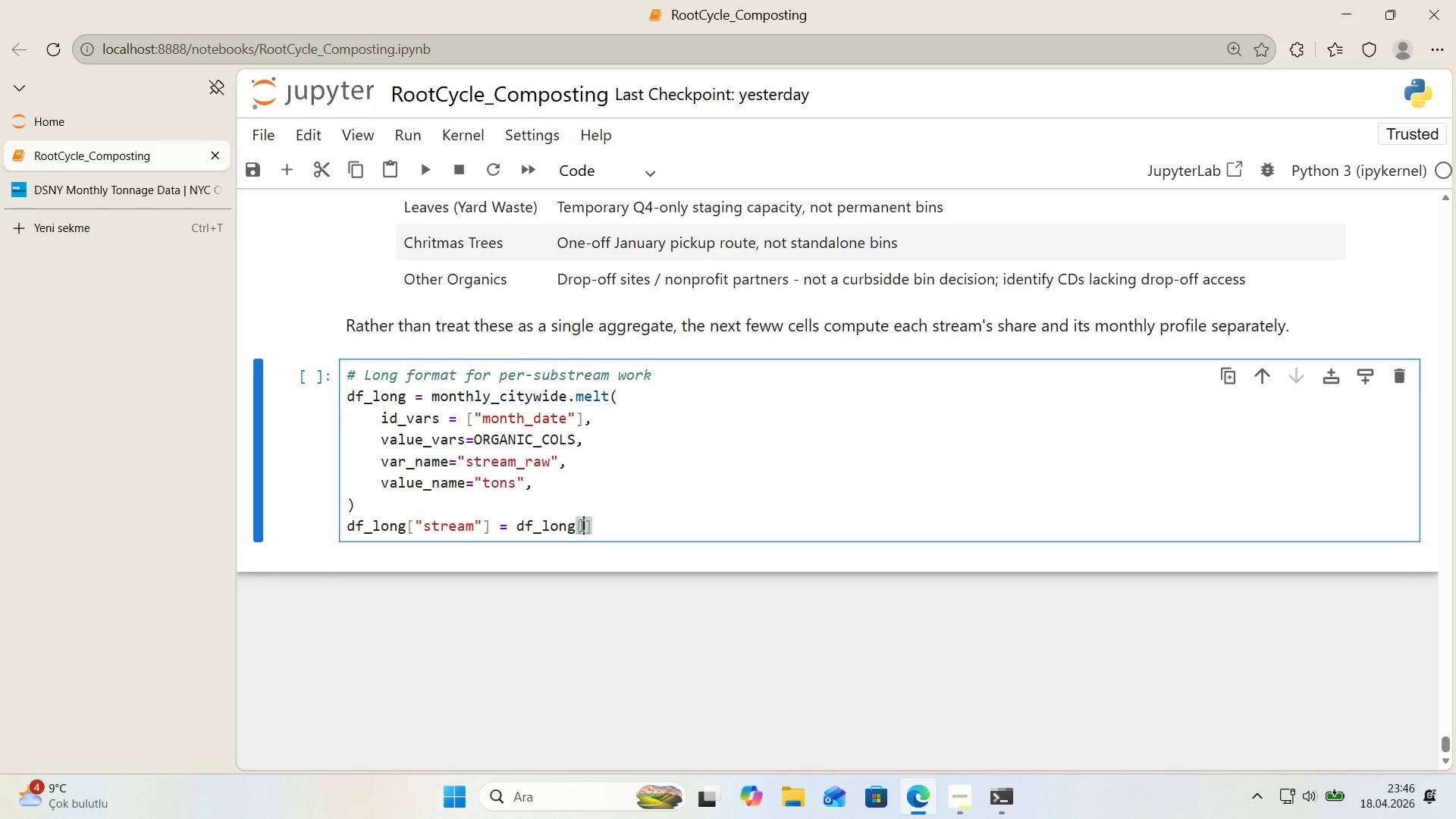 
key(Backquote)
 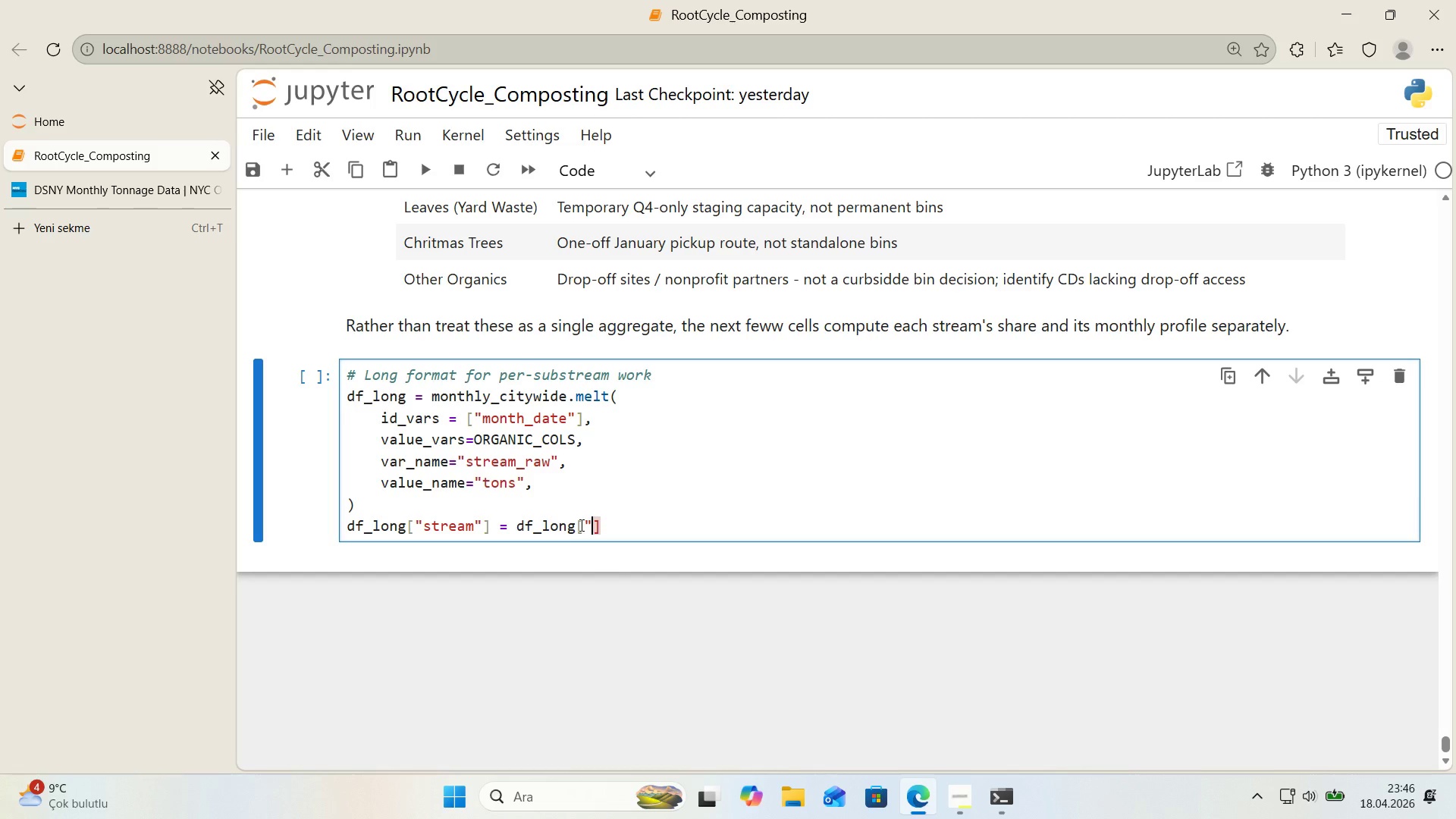 
key(Backquote)
 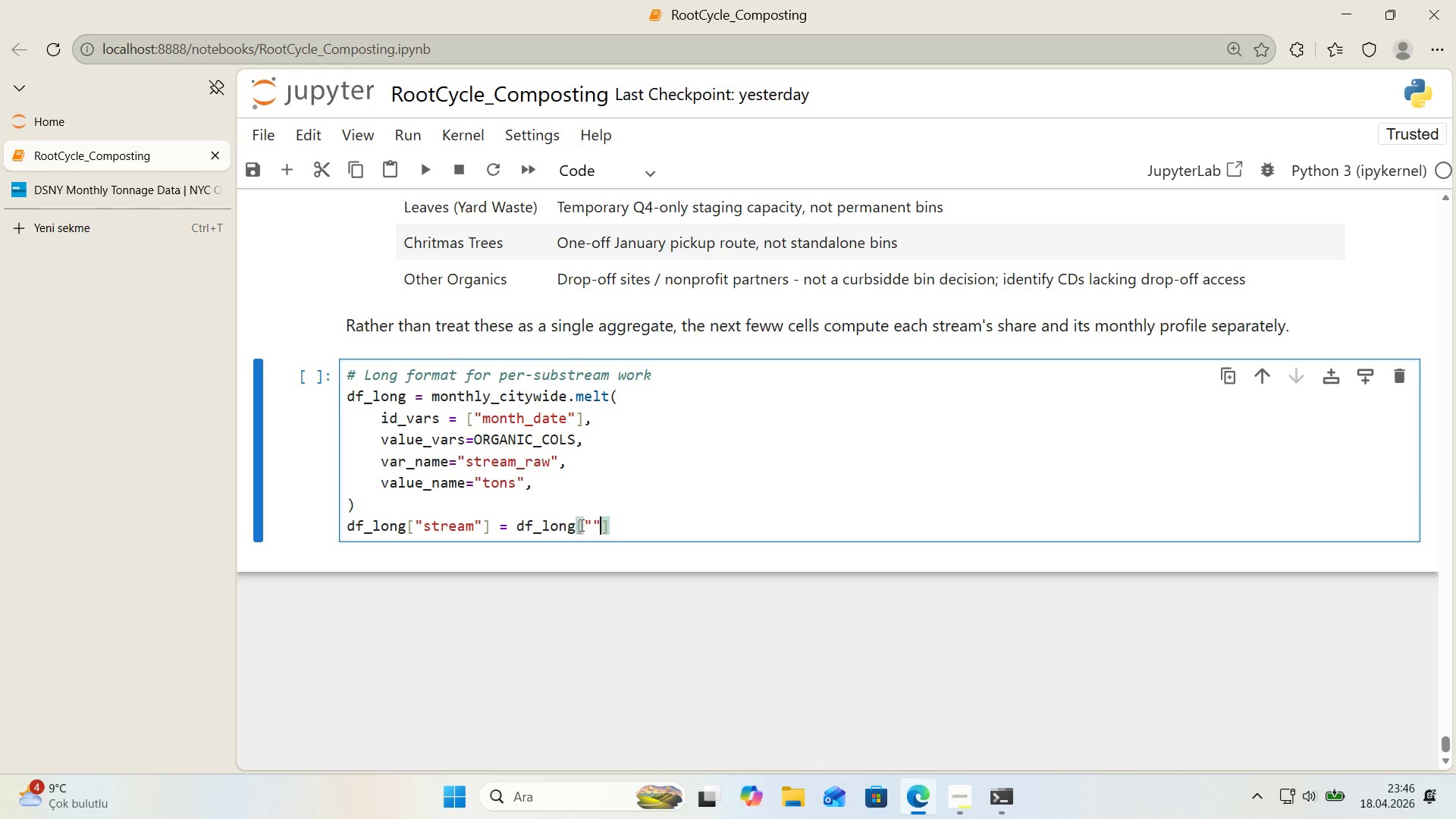 
key(ArrowLeft)
 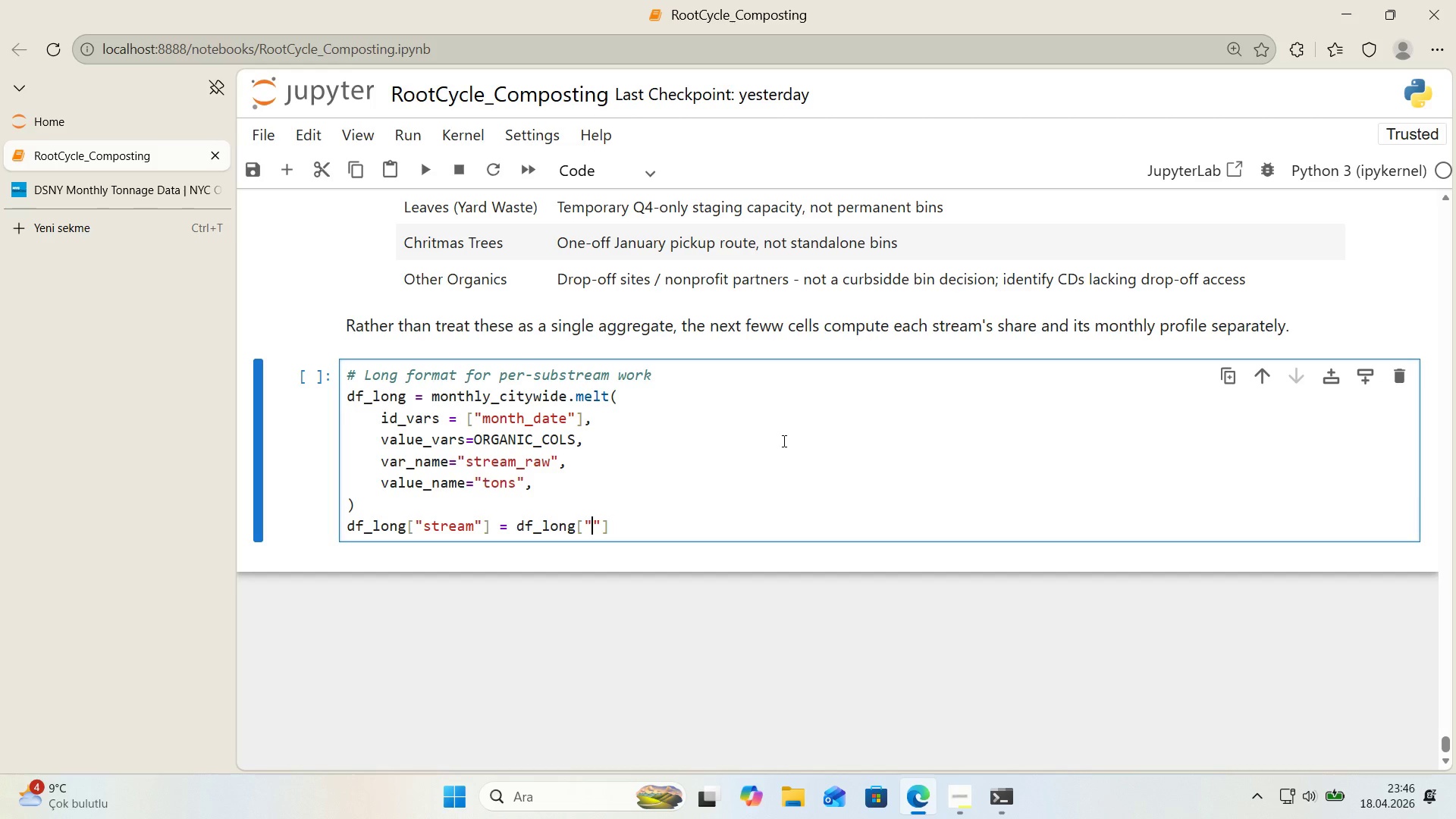 
type(stream_raw)
 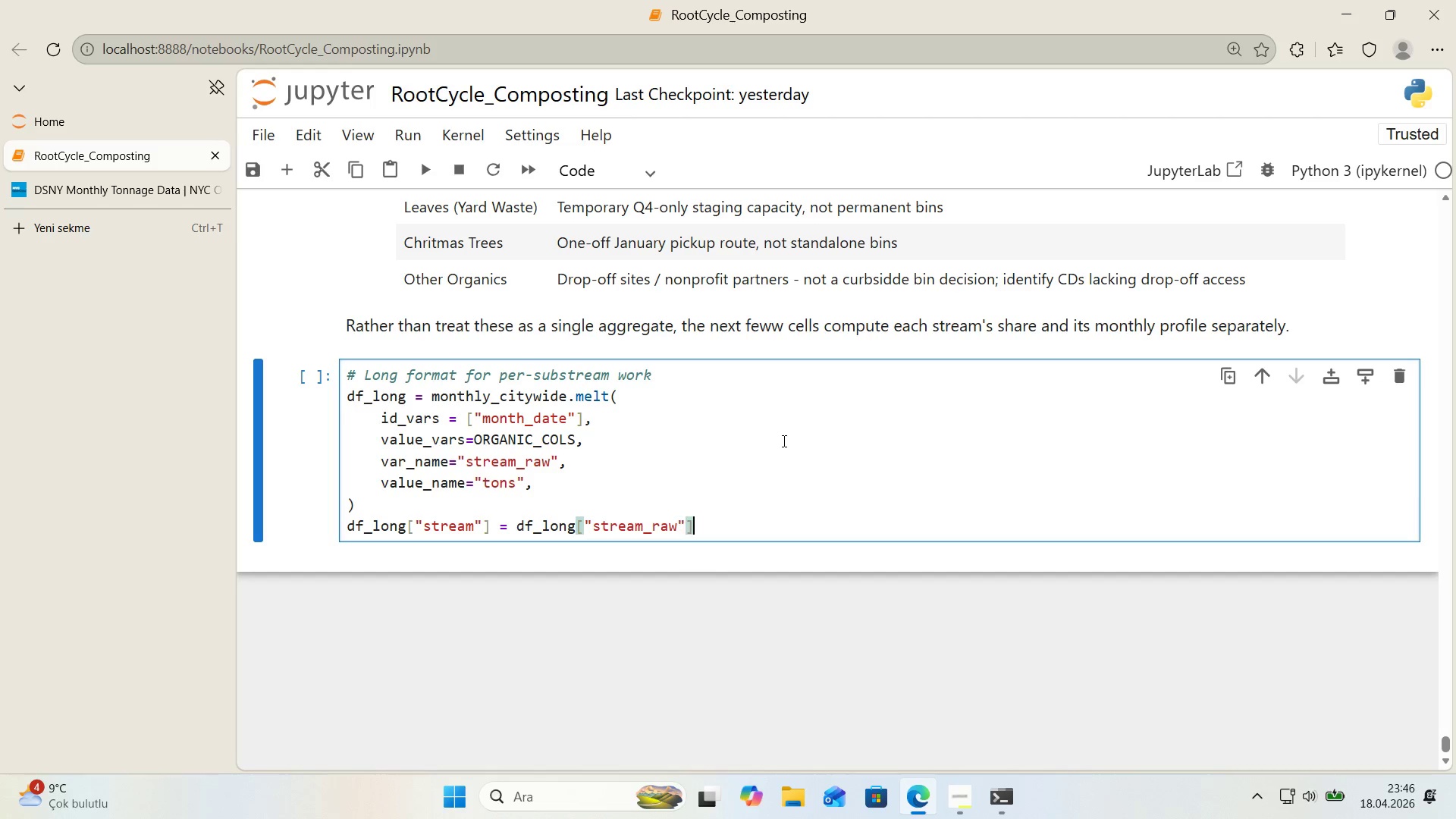 
 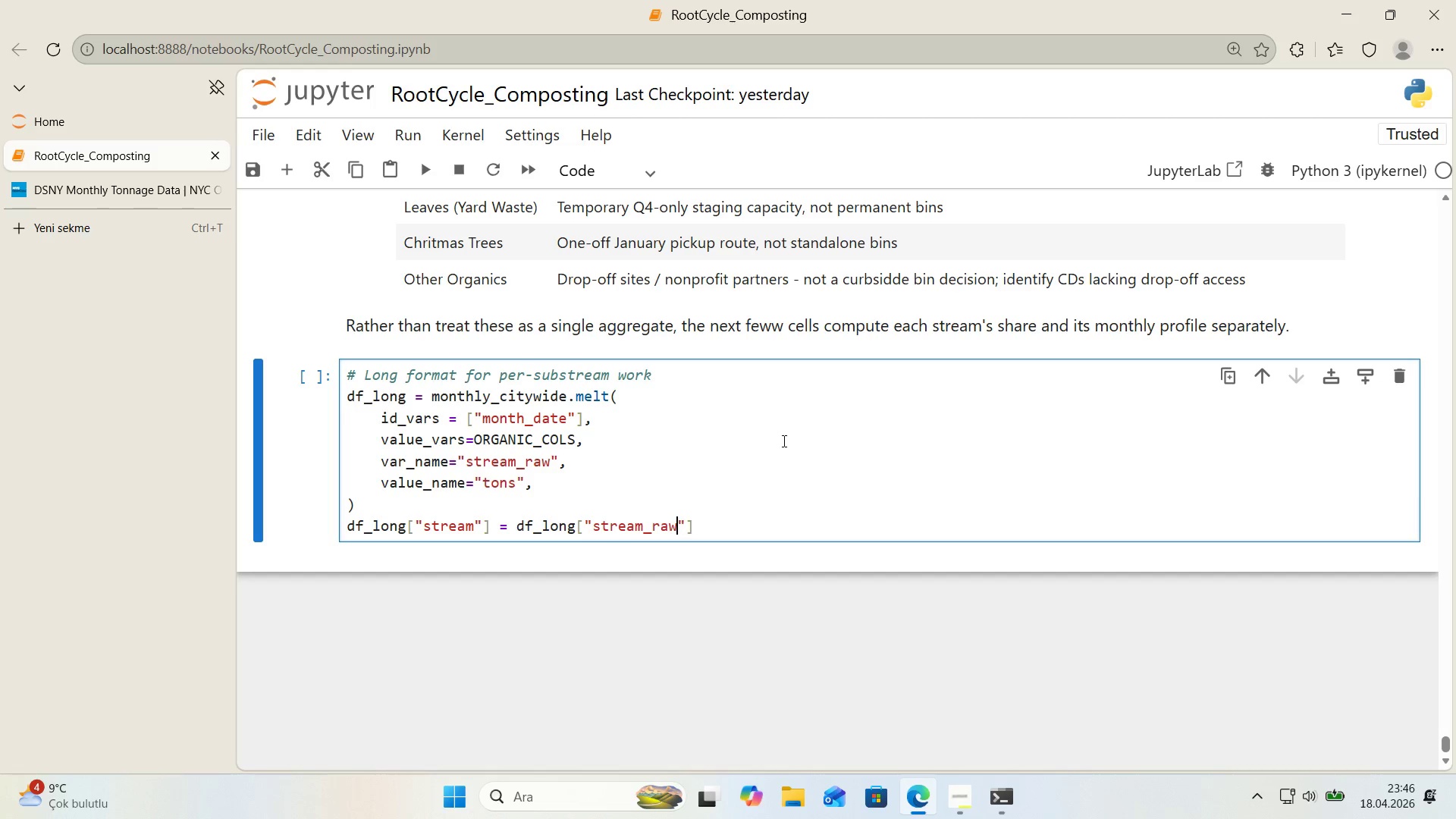 
key(ArrowRight)
 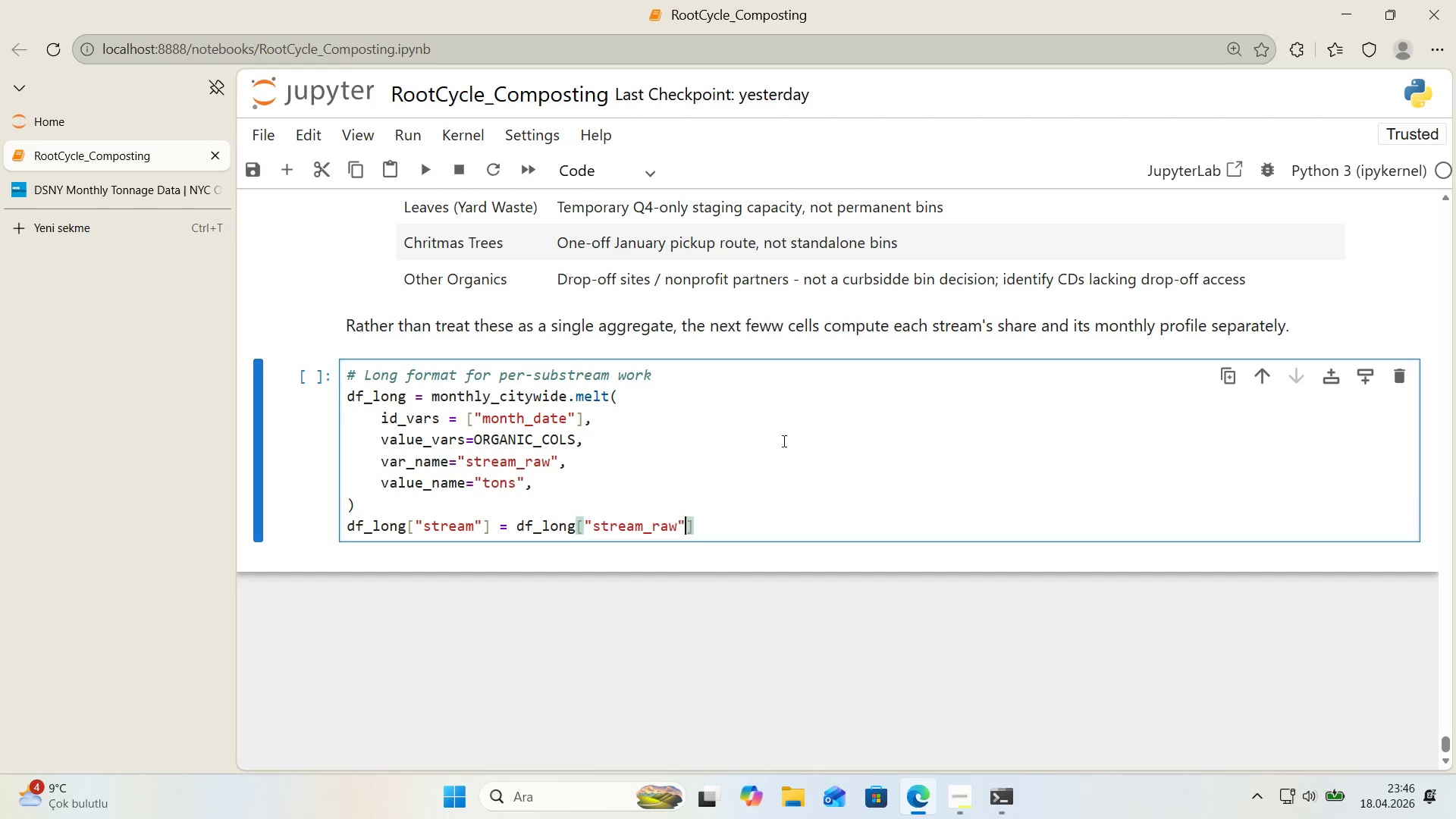 
key(ArrowRight)
 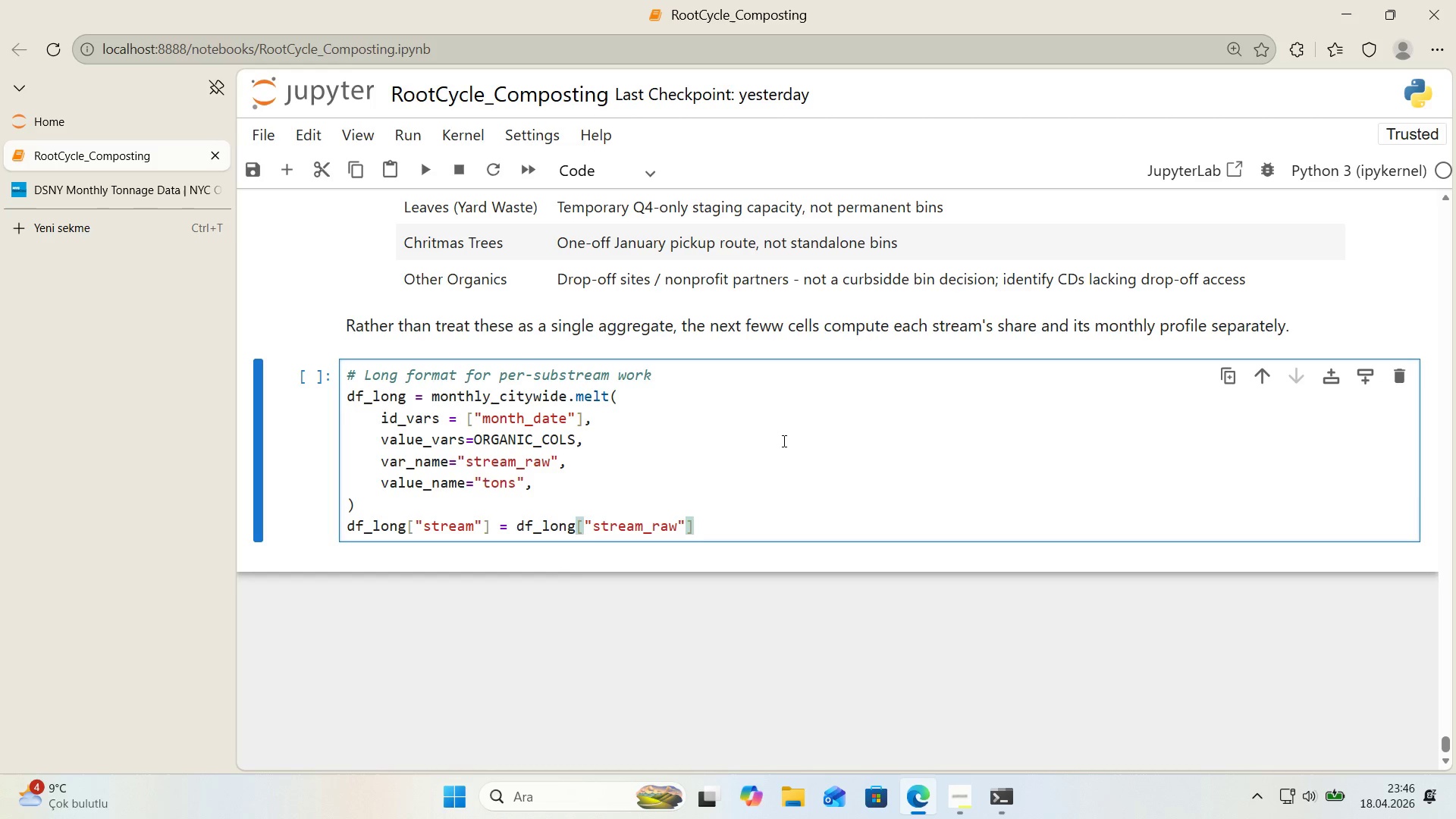 
type(.map*()
 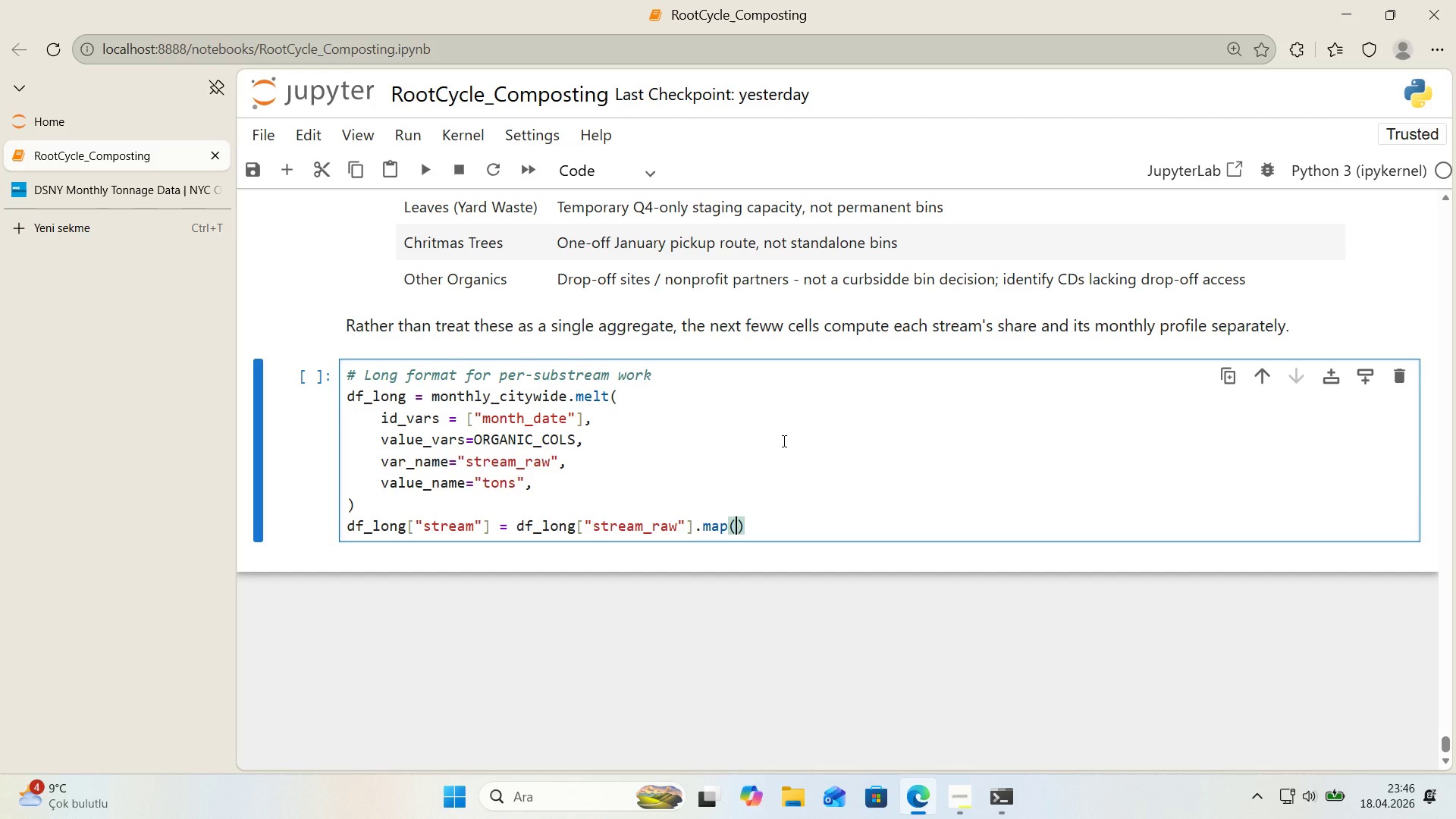 
 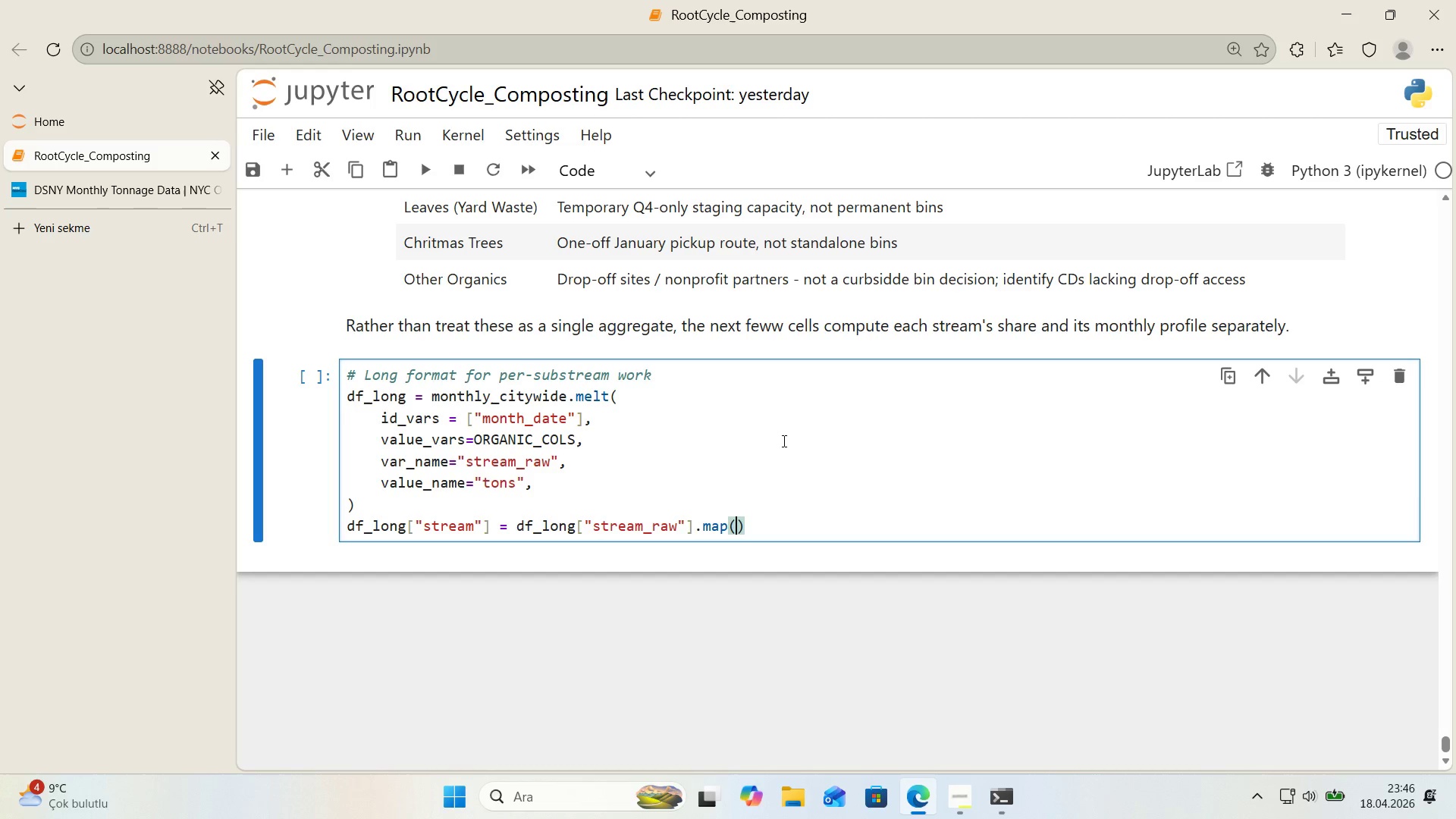 
key(ArrowLeft)
 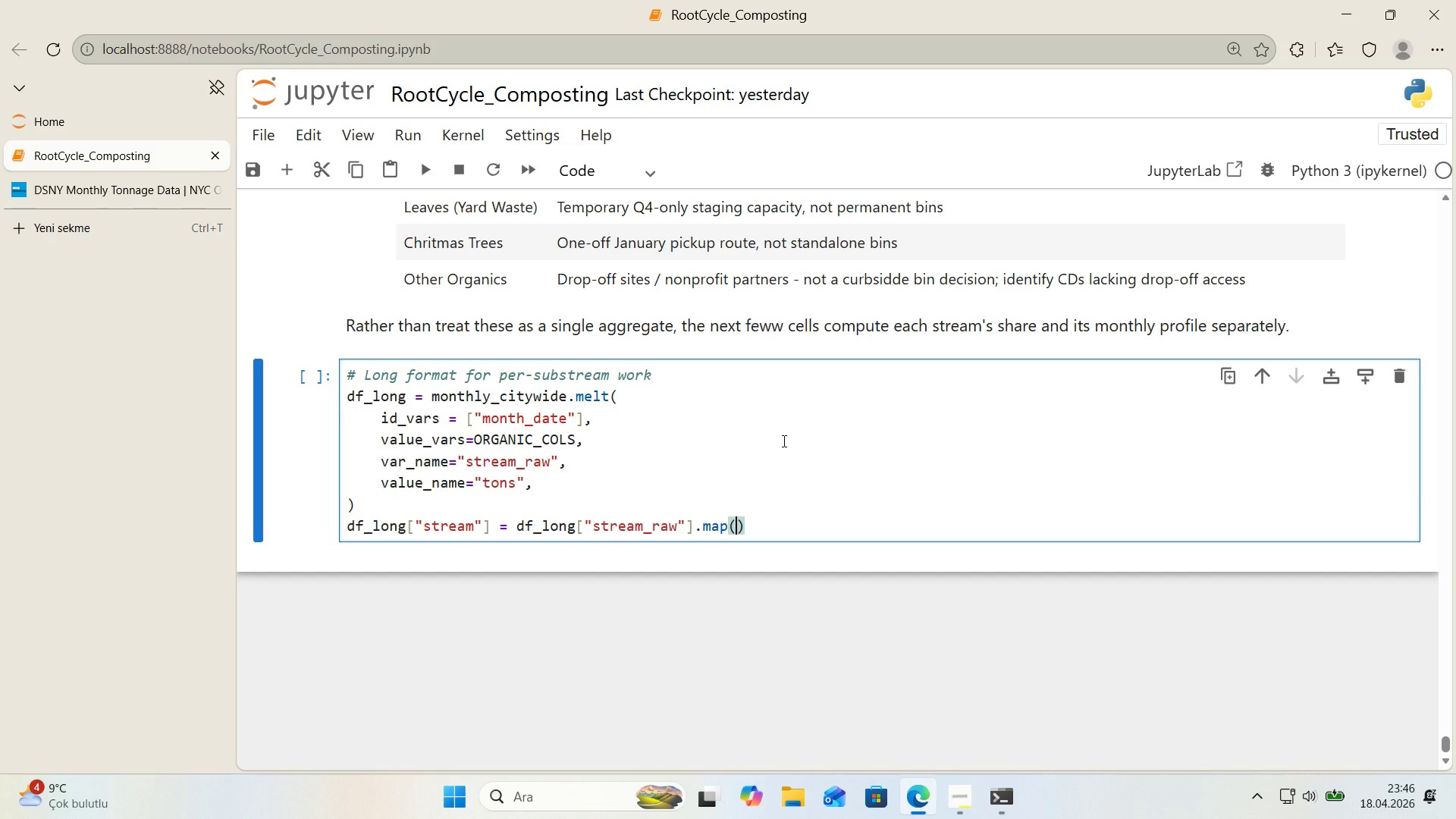 
type(ORGANIC_READABLE)
 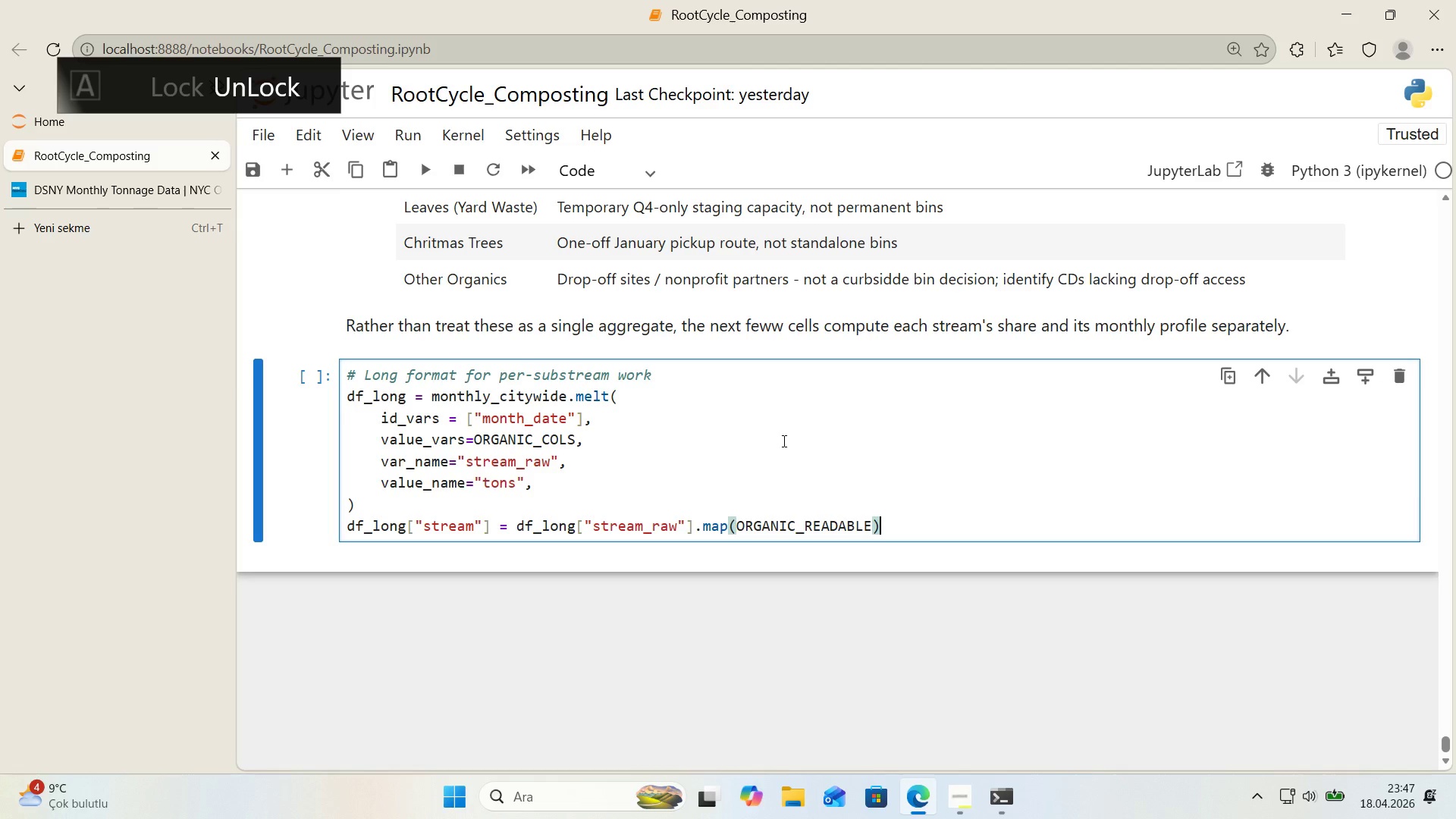 
 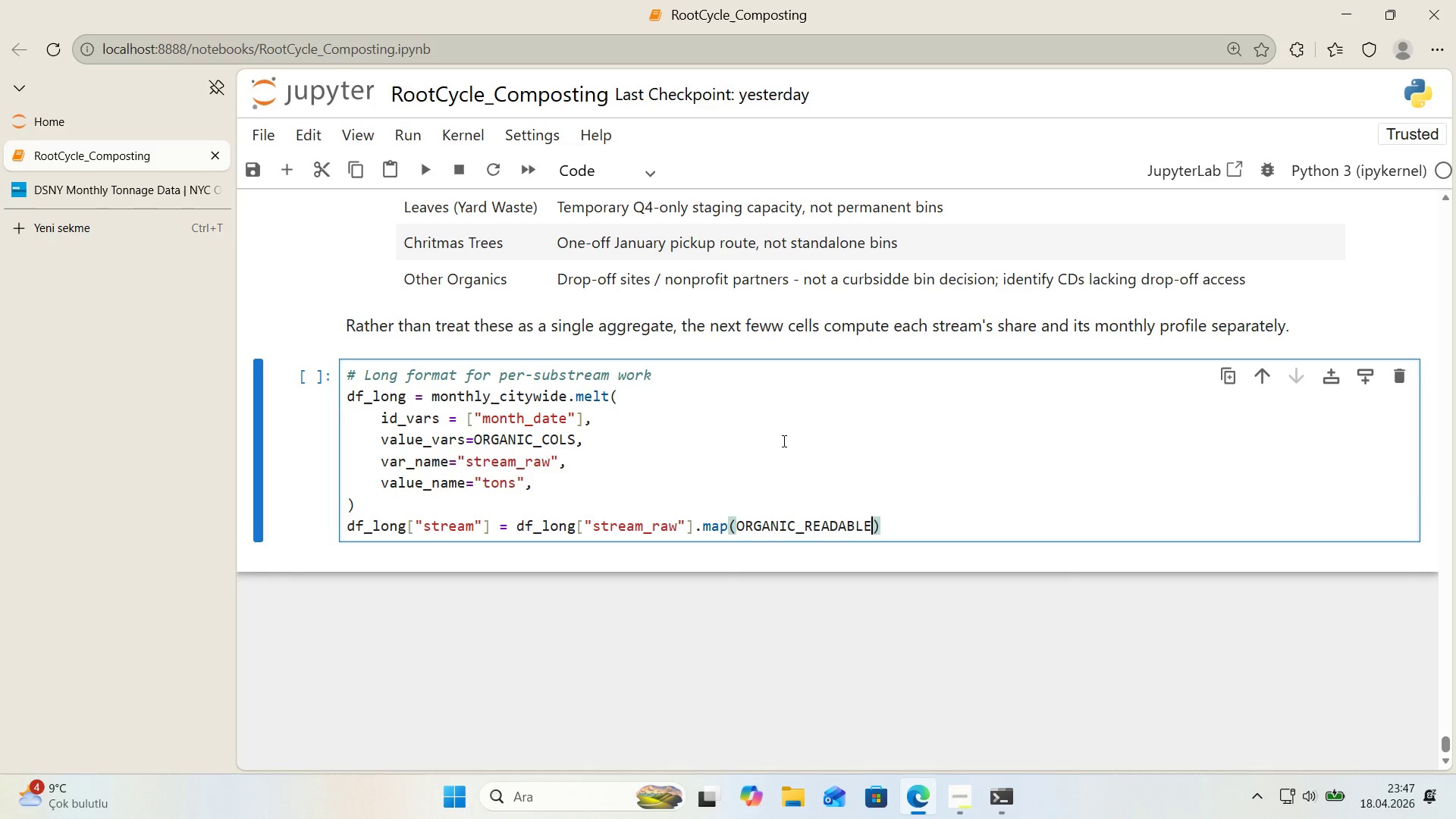 
key(ArrowRight)
 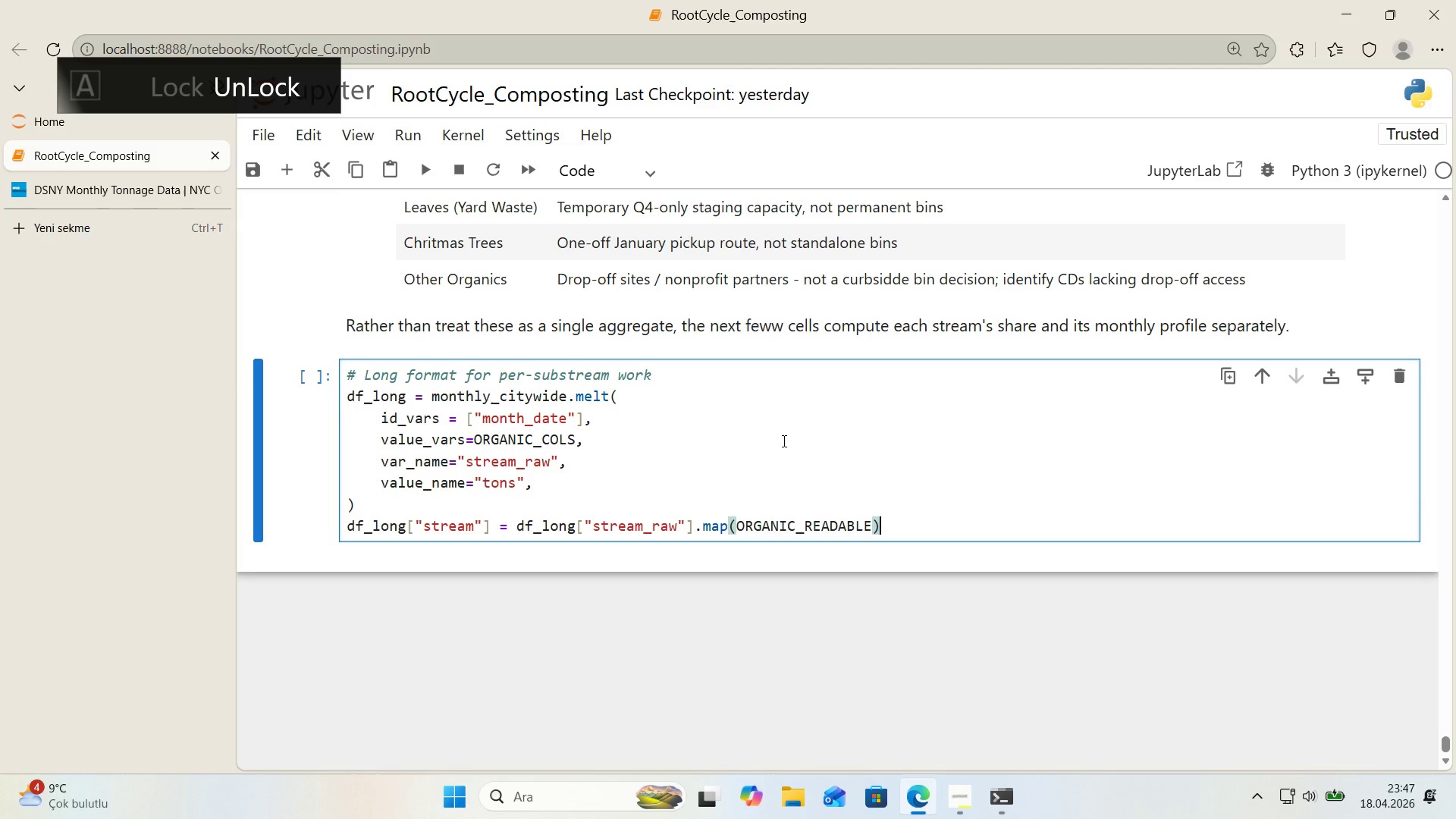 
key(Enter)
 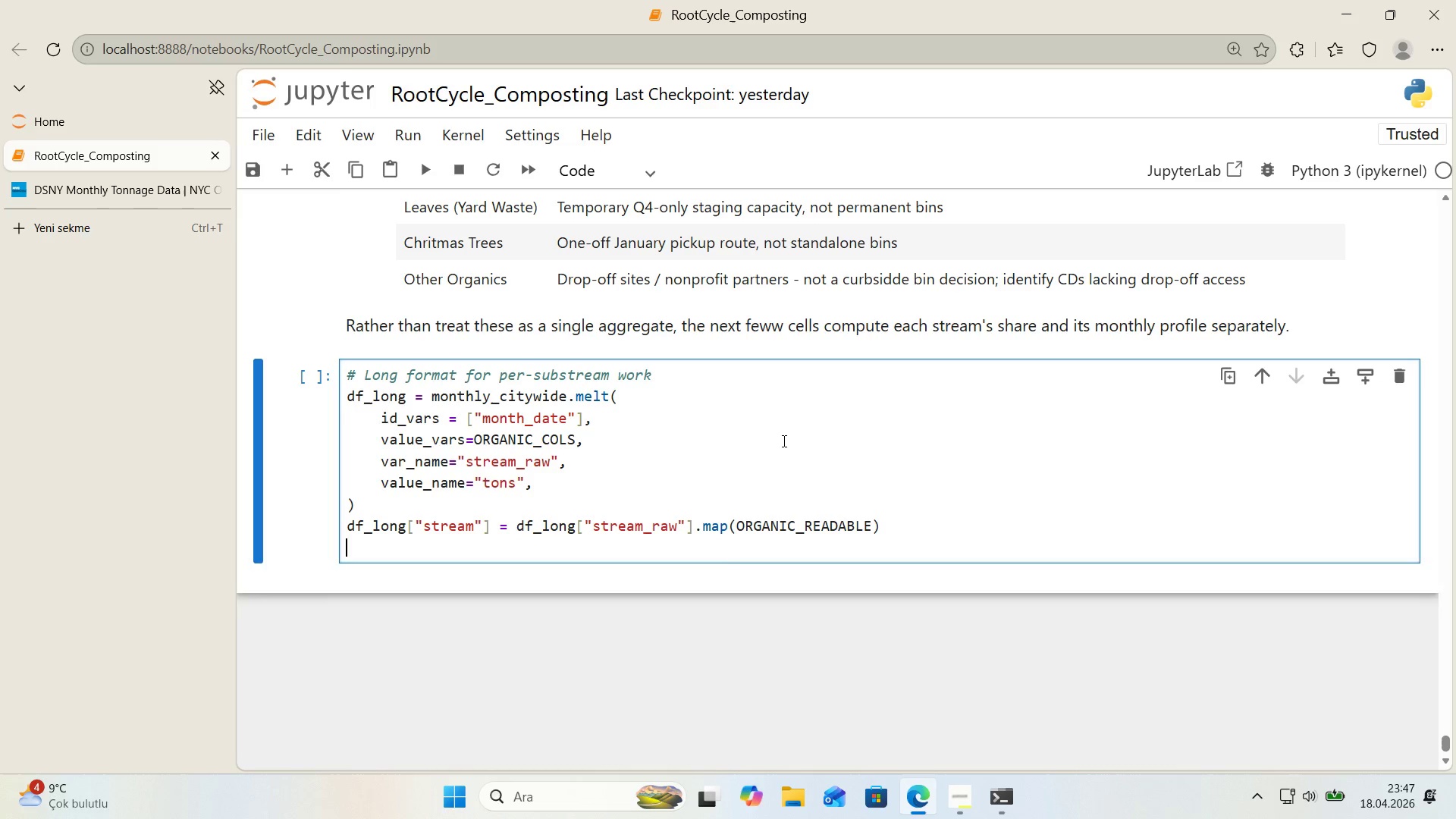 
key(Enter)
 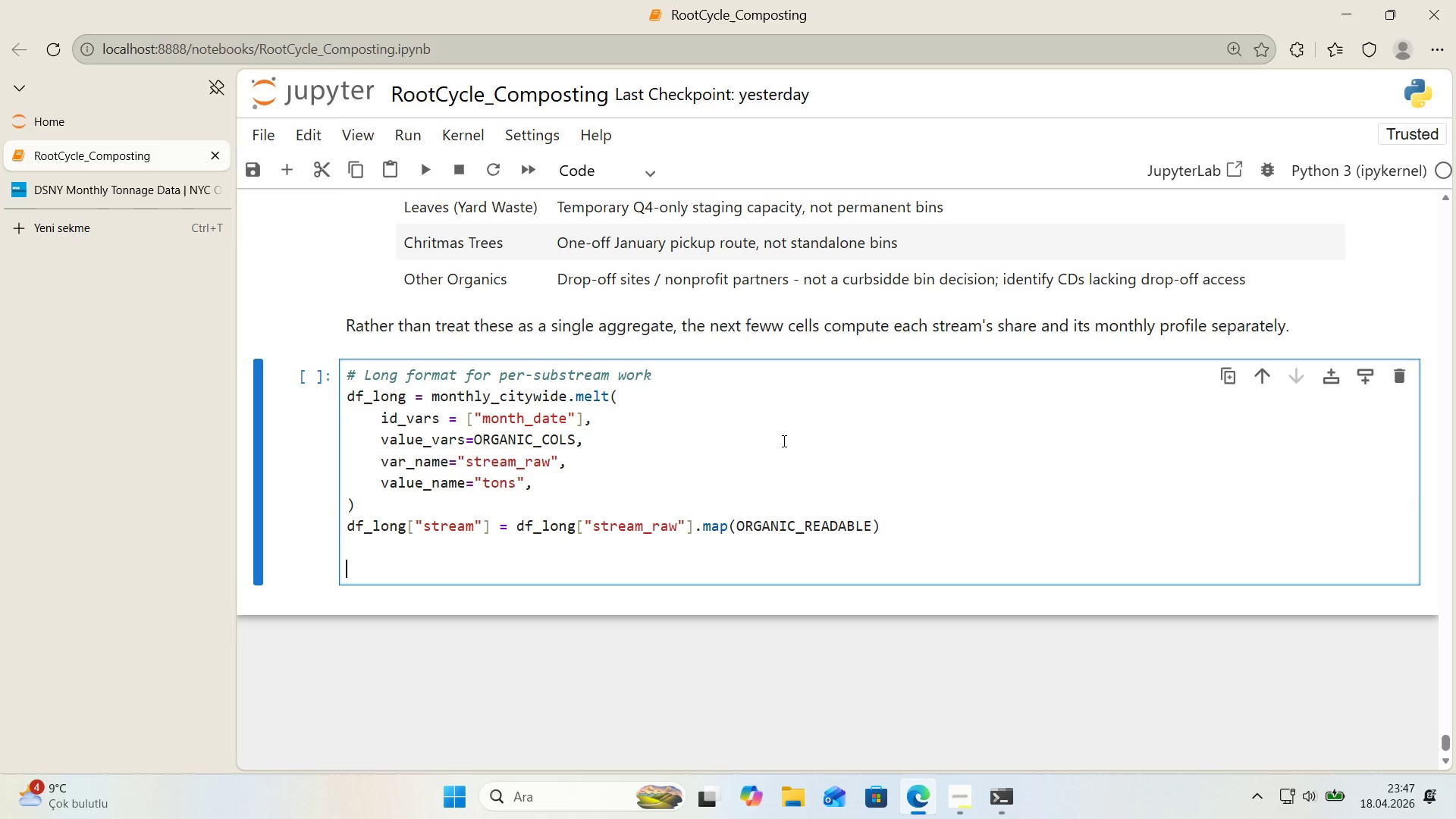 
key(Alt+Control+AltRight)
 